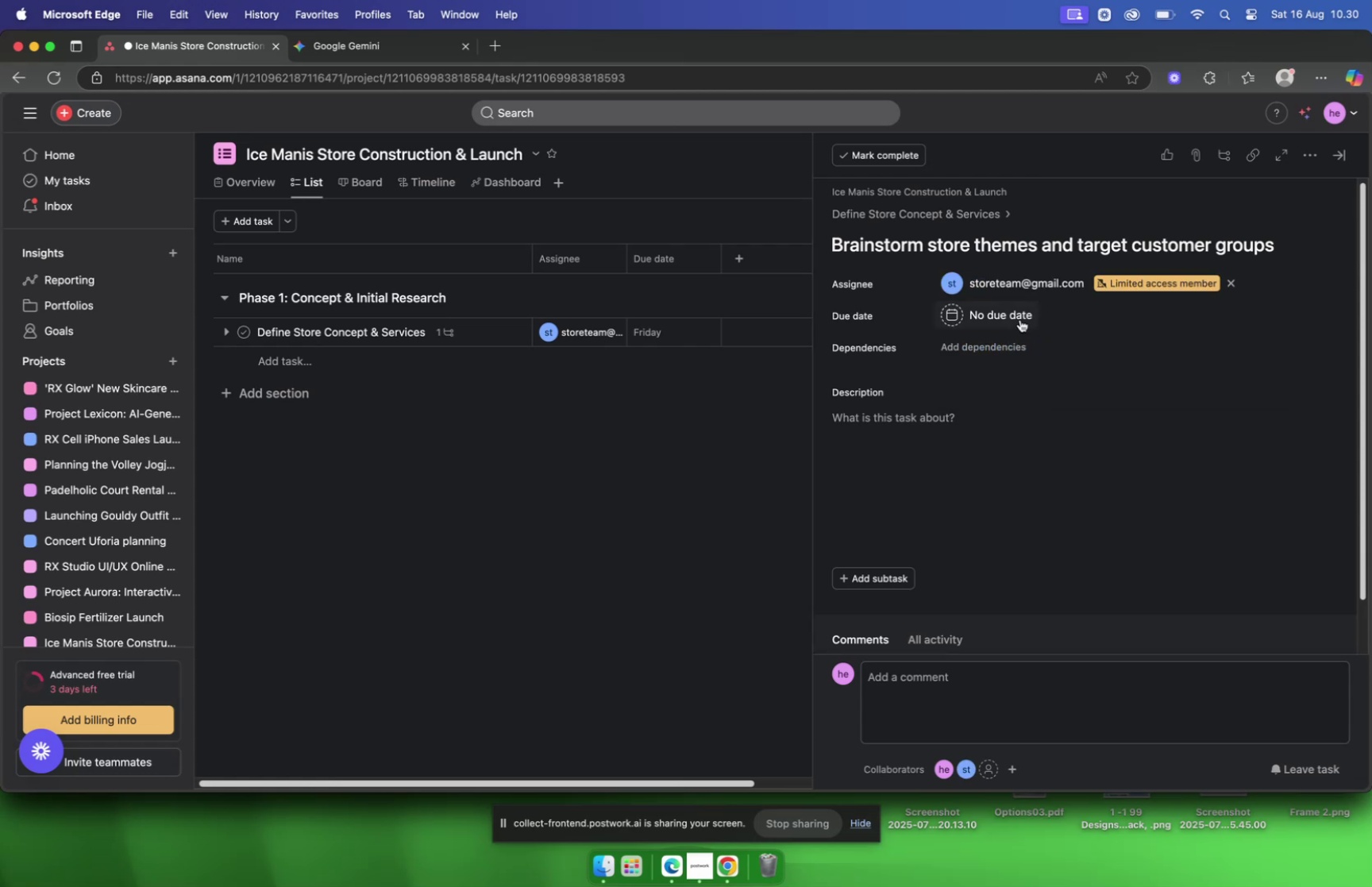 
left_click([379, 45])
 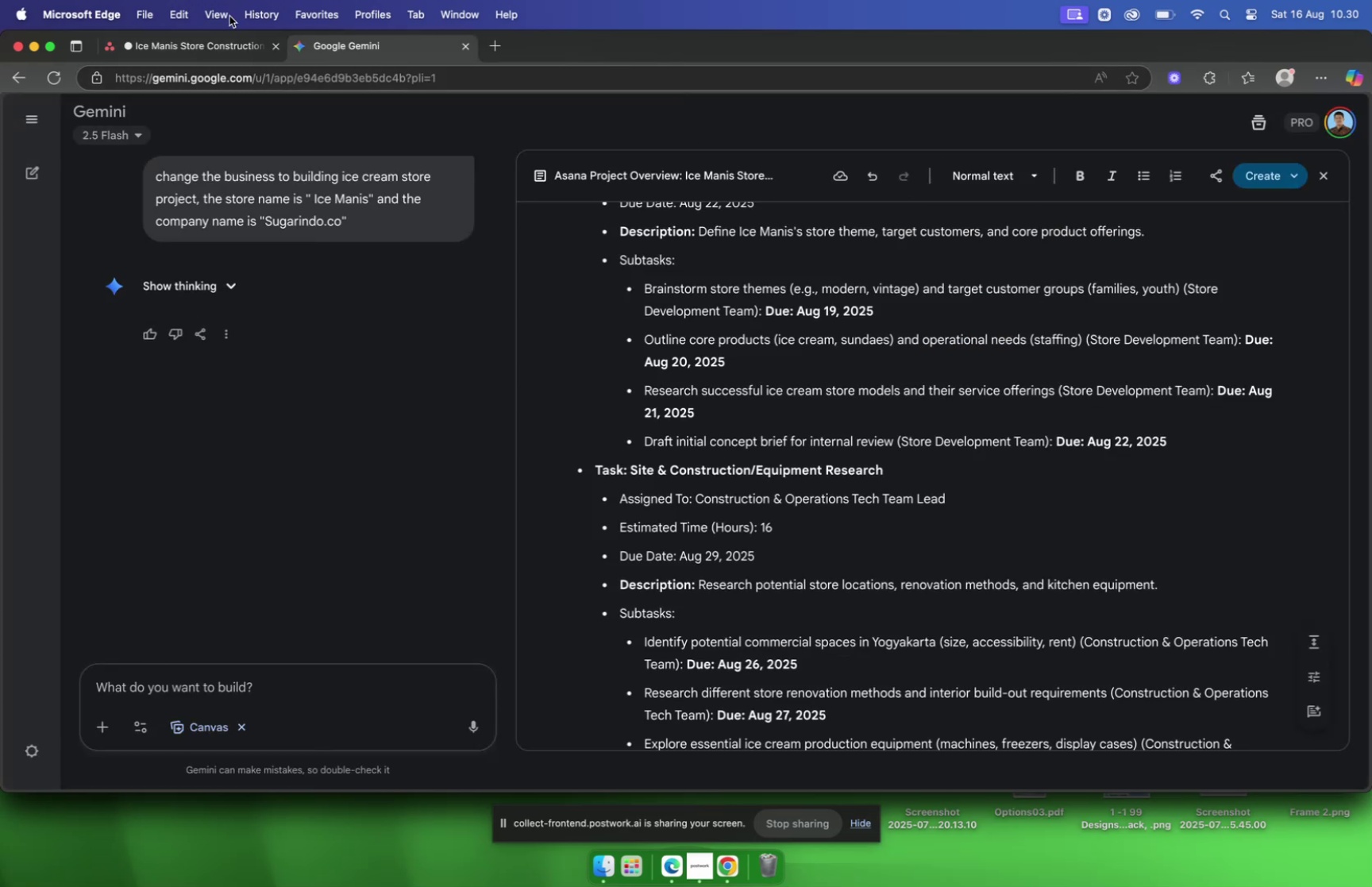 
left_click([149, 38])
 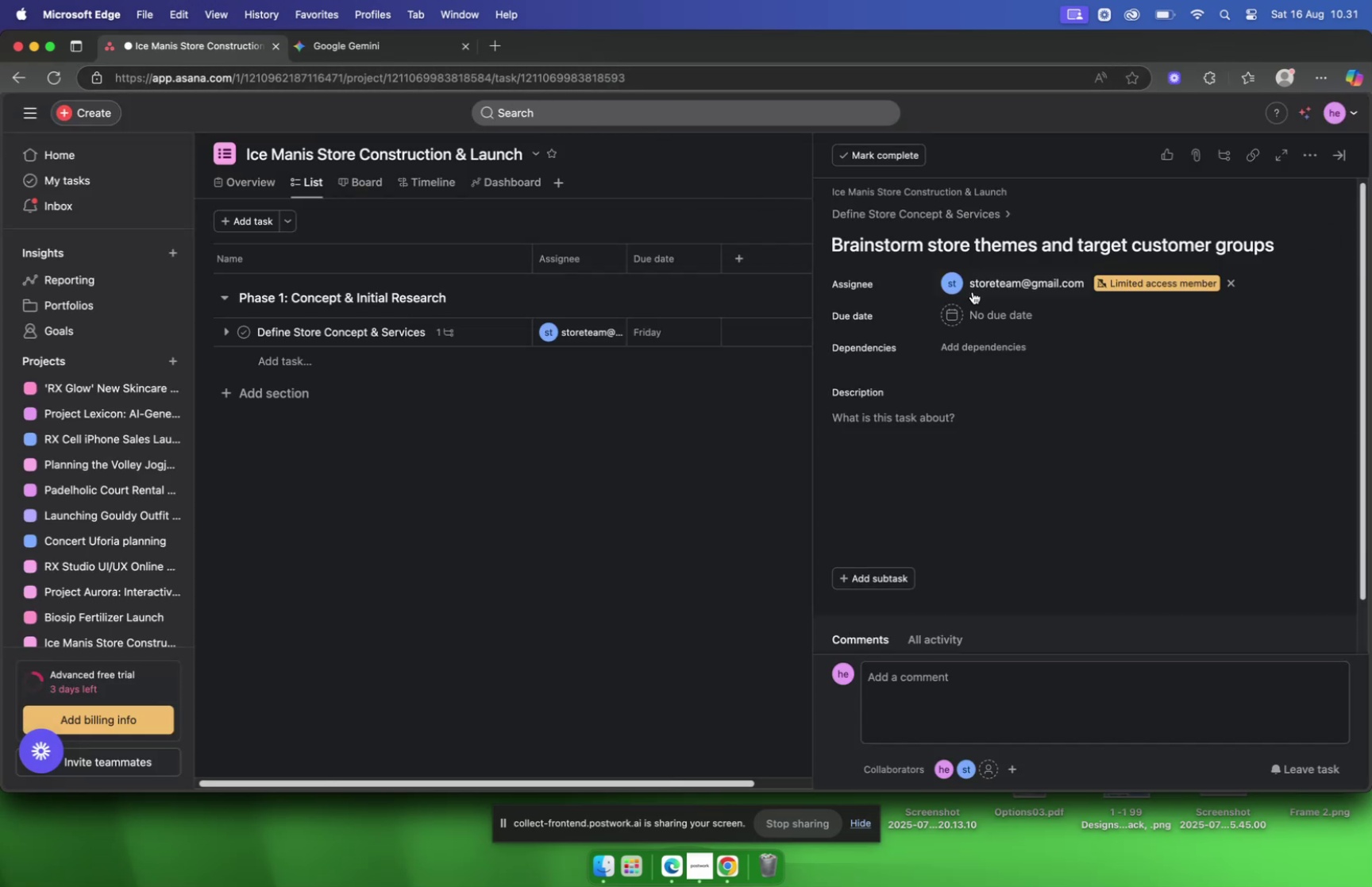 
left_click([981, 309])
 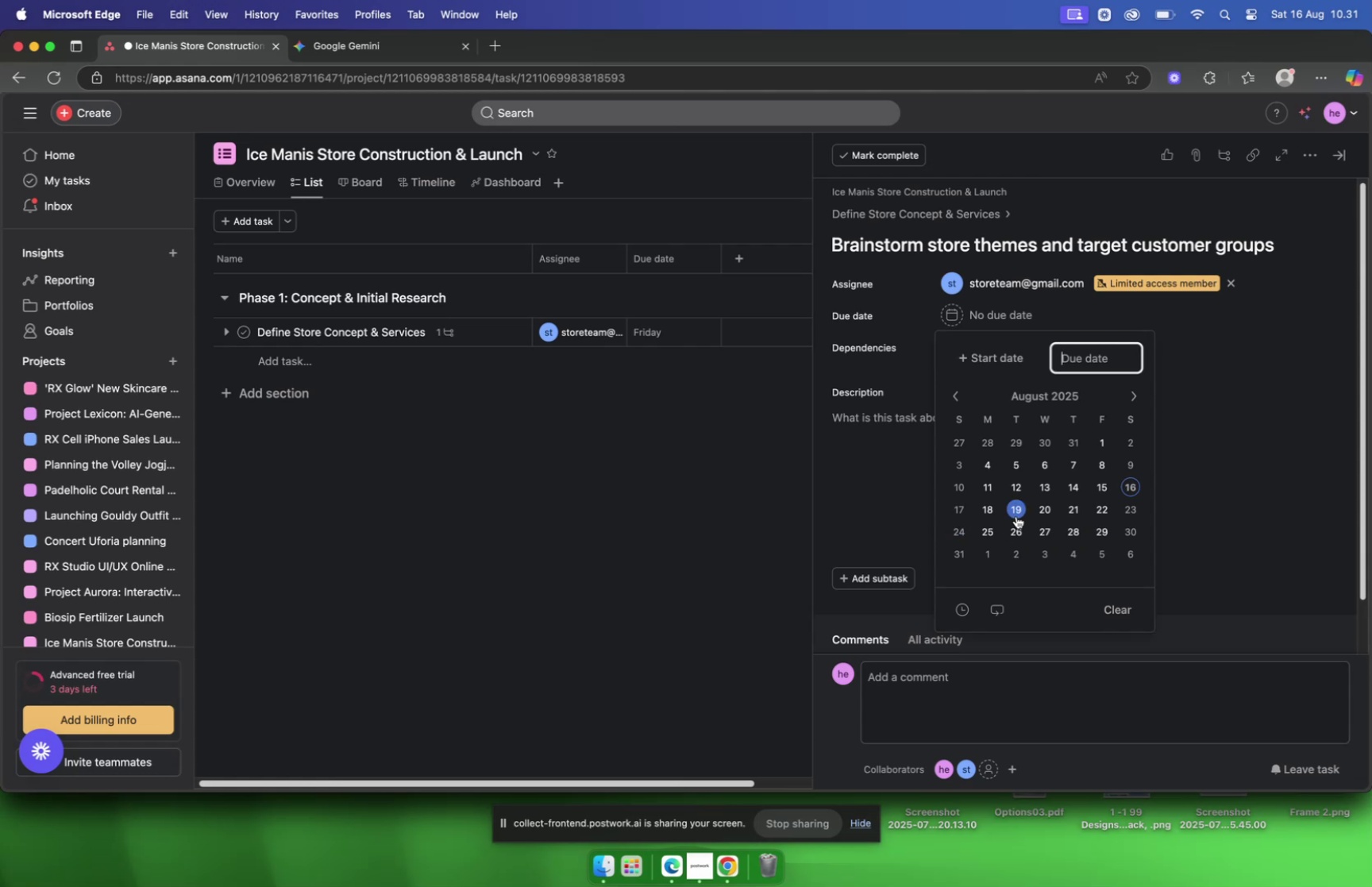 
left_click([878, 478])
 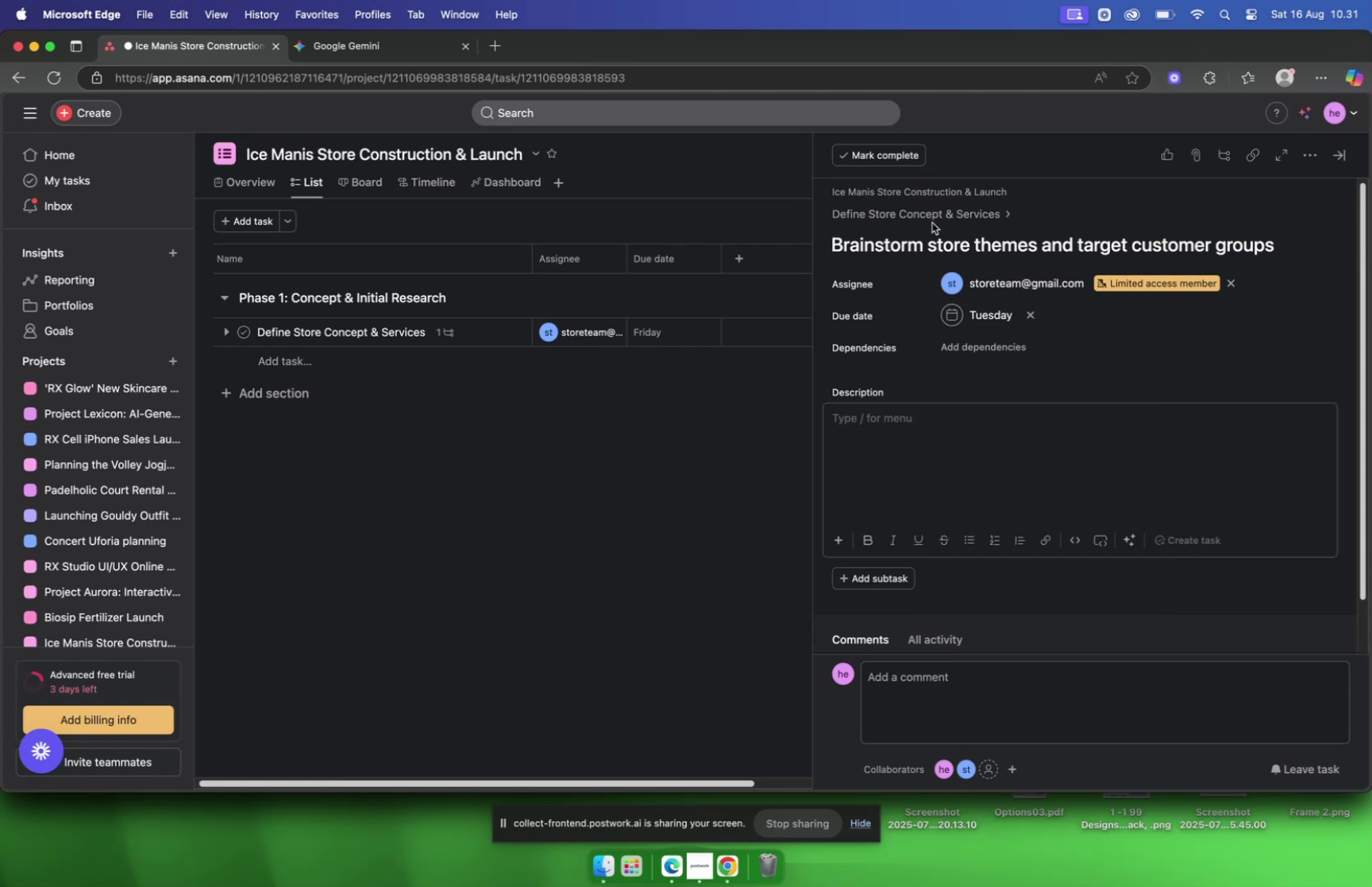 
left_click([932, 218])
 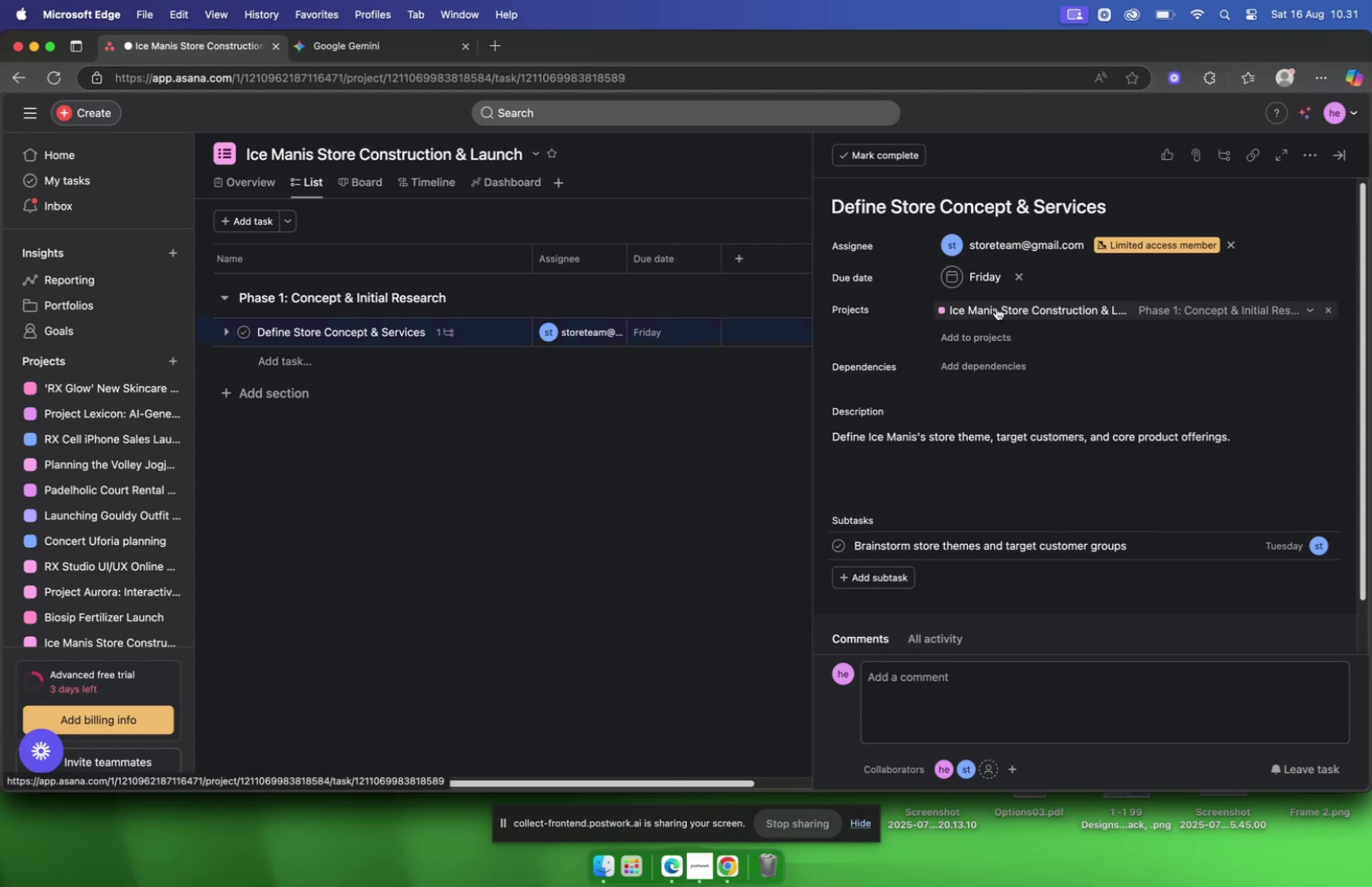 
scroll: coordinate [1087, 354], scroll_direction: down, amount: 4.0
 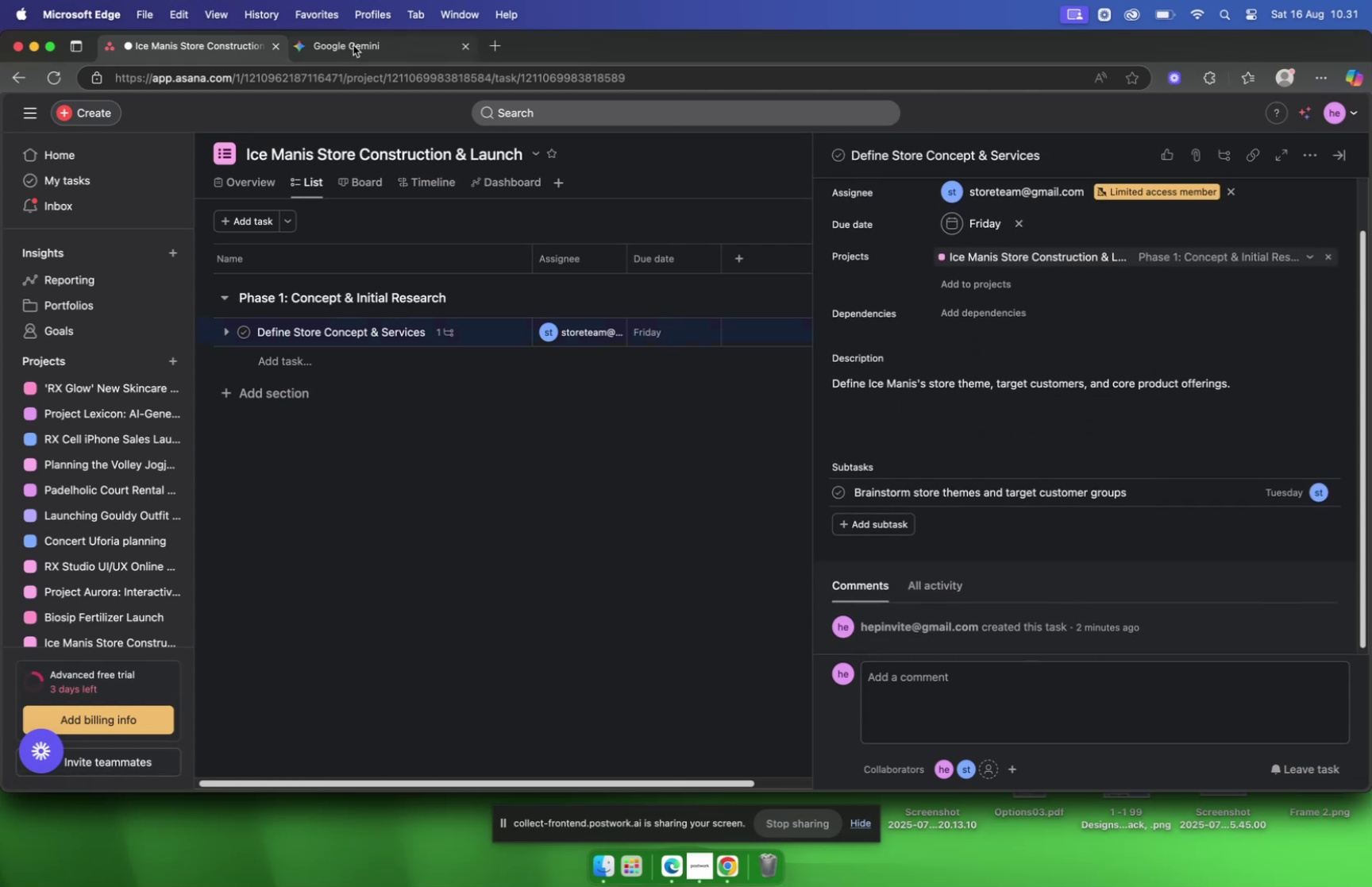 
left_click([353, 45])
 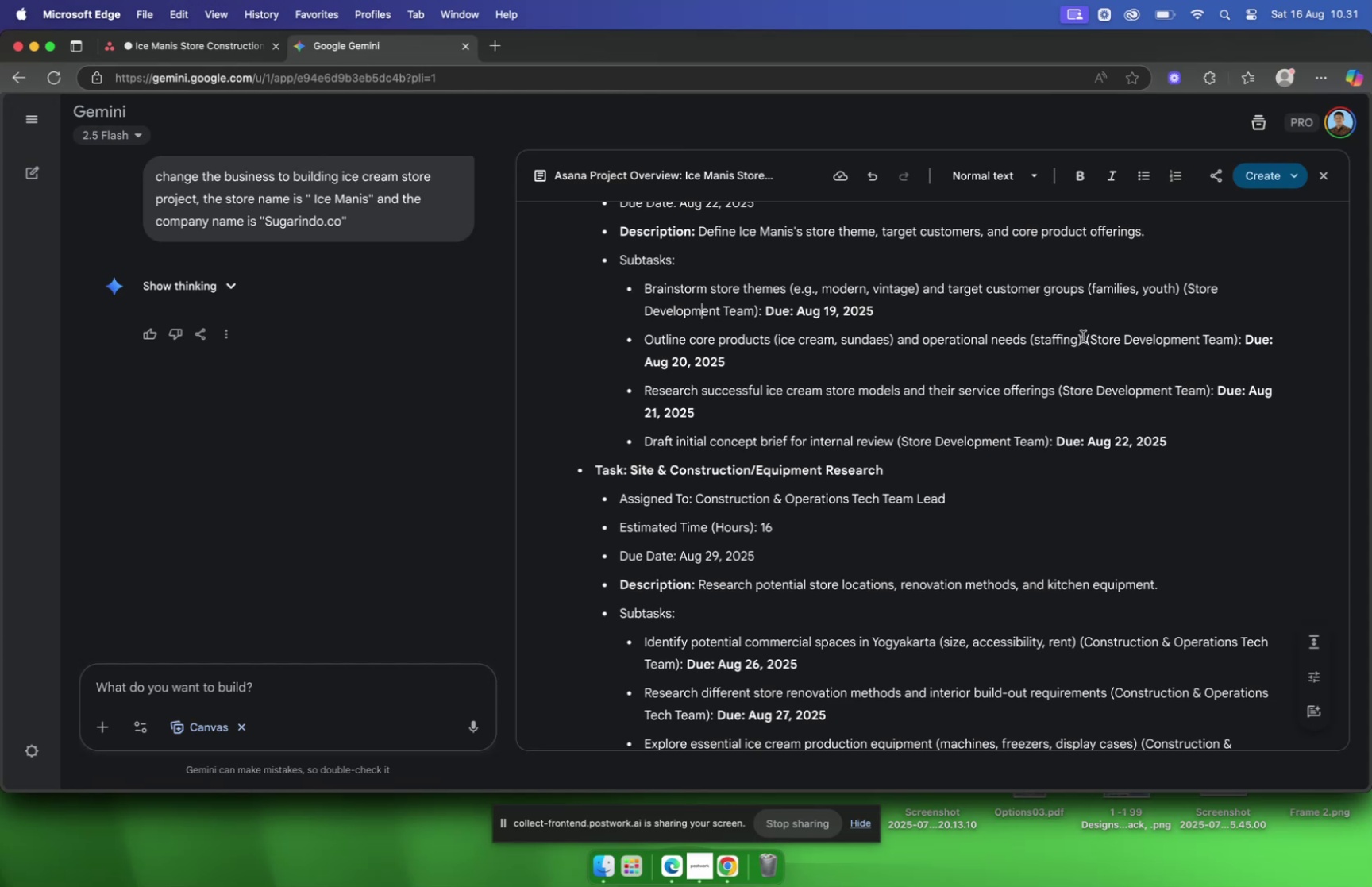 
left_click_drag(start_coordinate=[1027, 344], to_coordinate=[646, 341])
 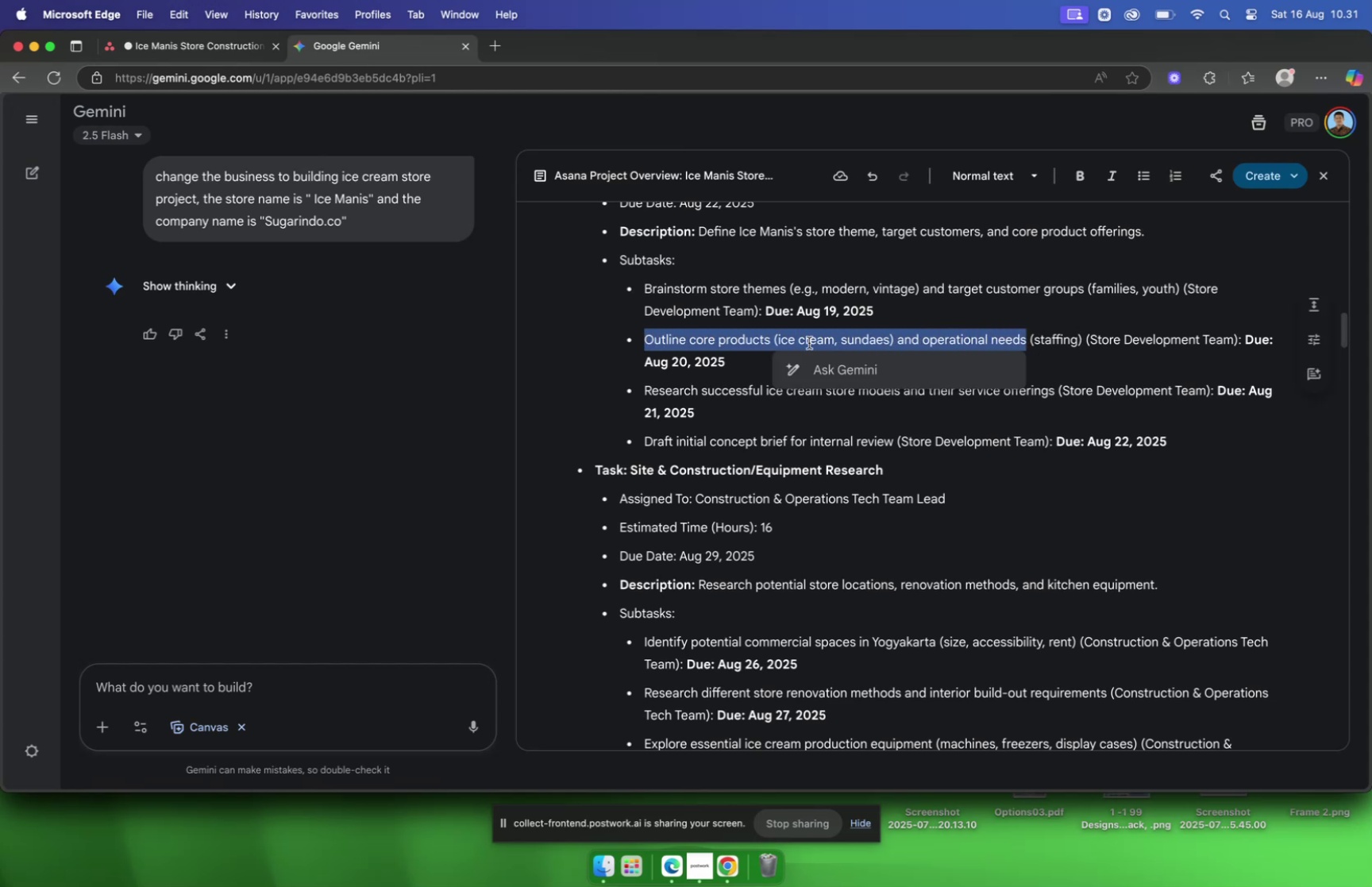 
key(Meta+C)
 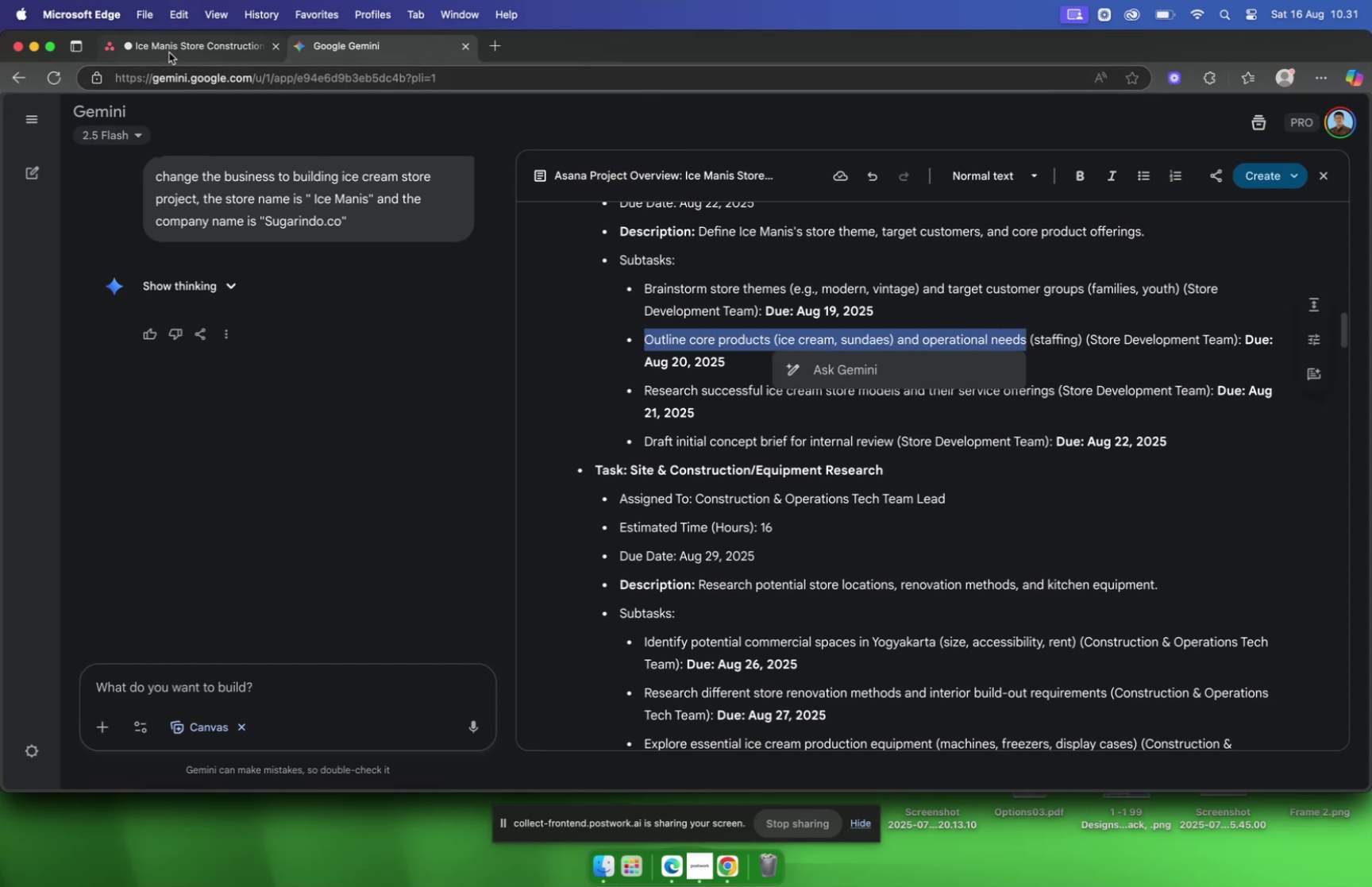 
wait(5.2)
 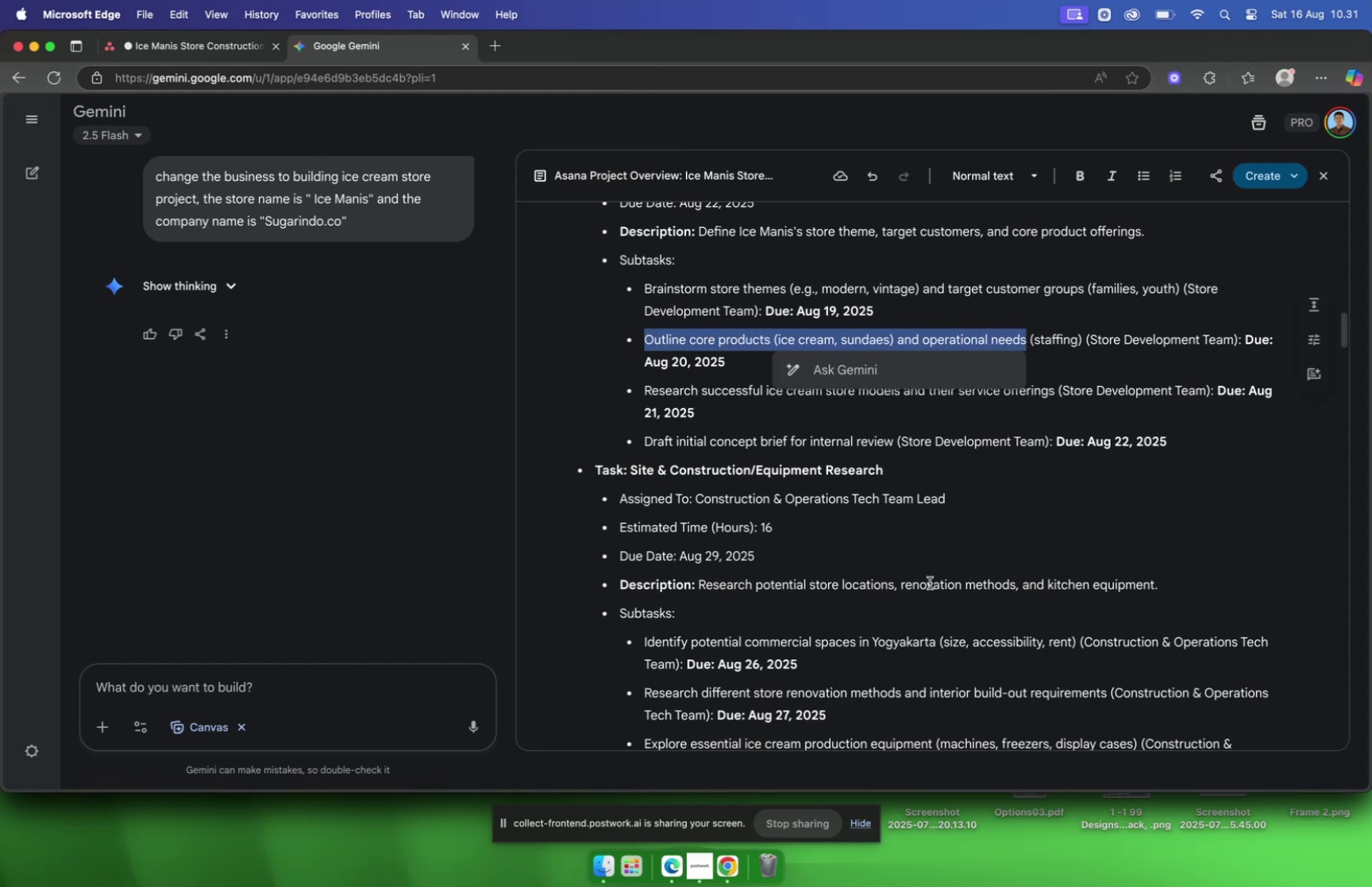 
left_click([173, 49])
 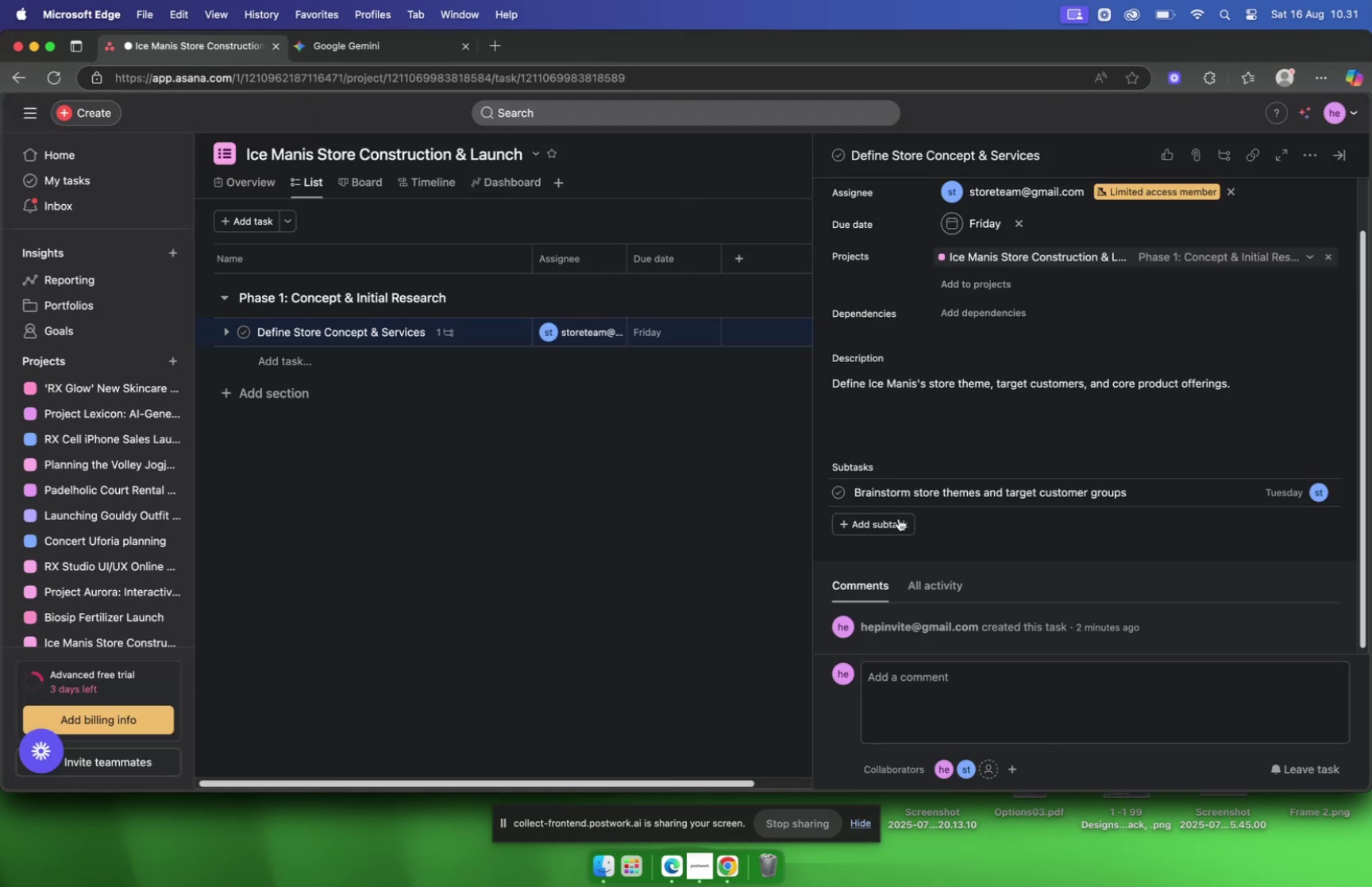 
left_click([894, 521])
 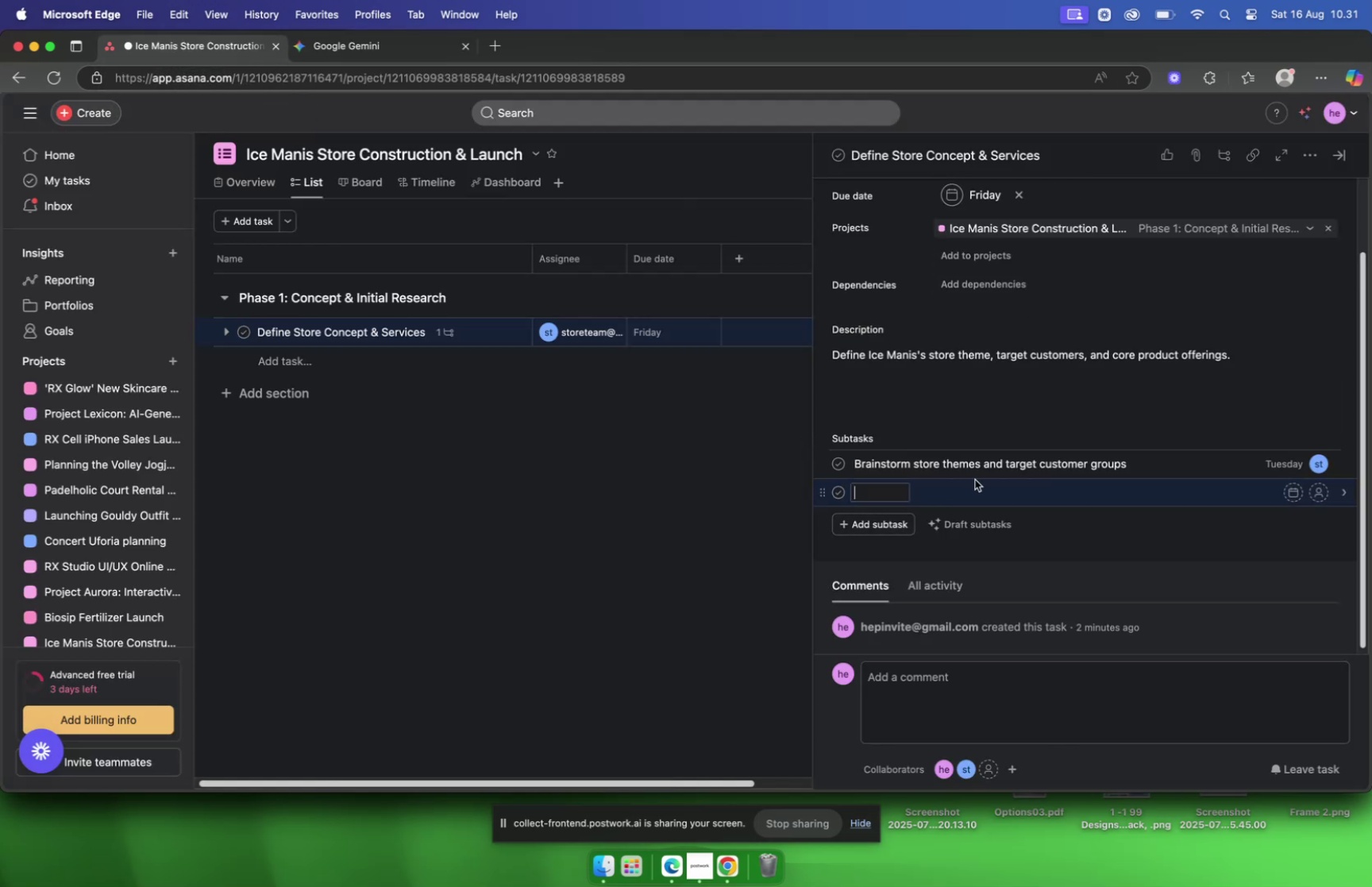 
key(Meta+CommandLeft)
 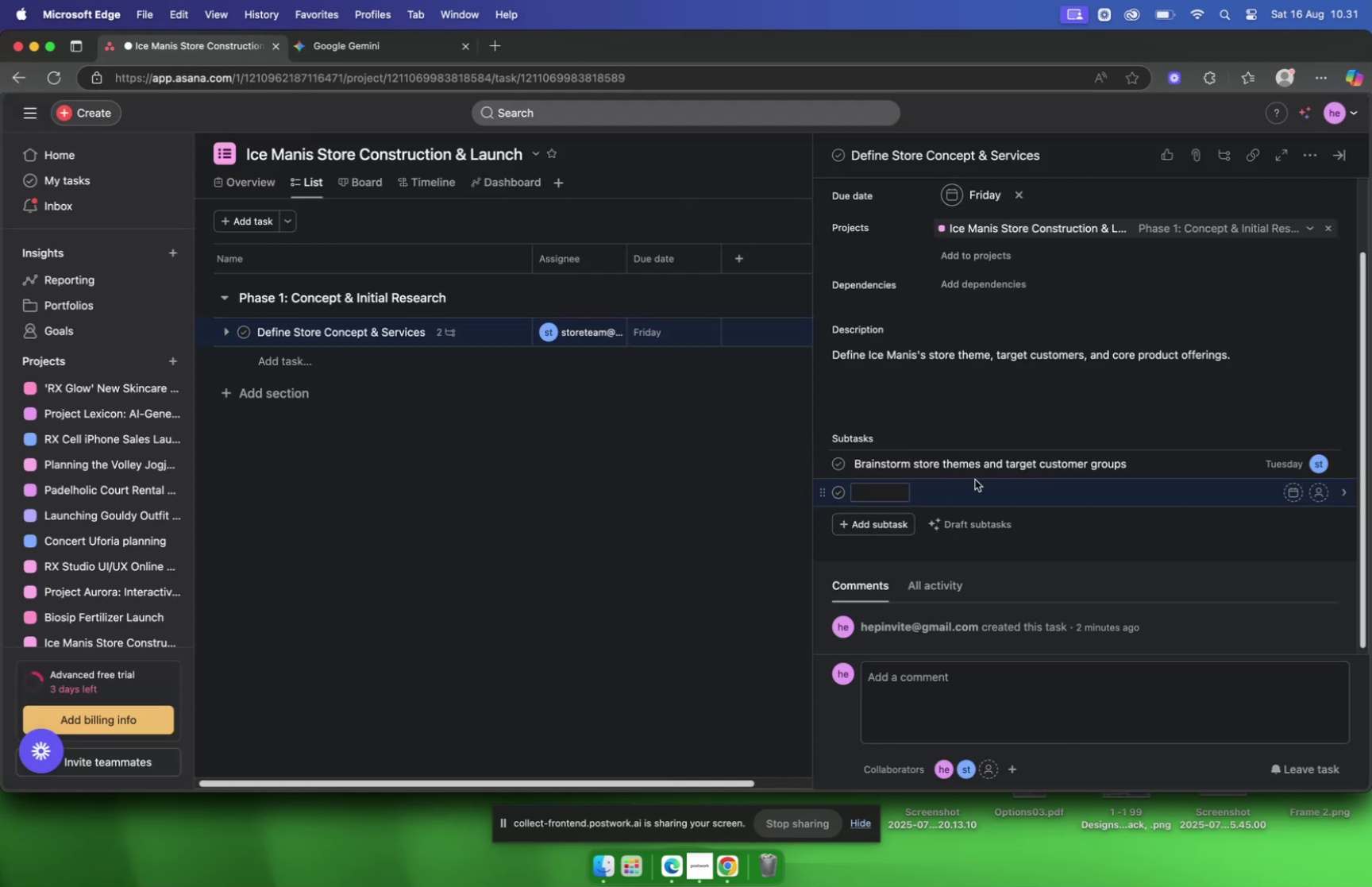 
key(Meta+V)
 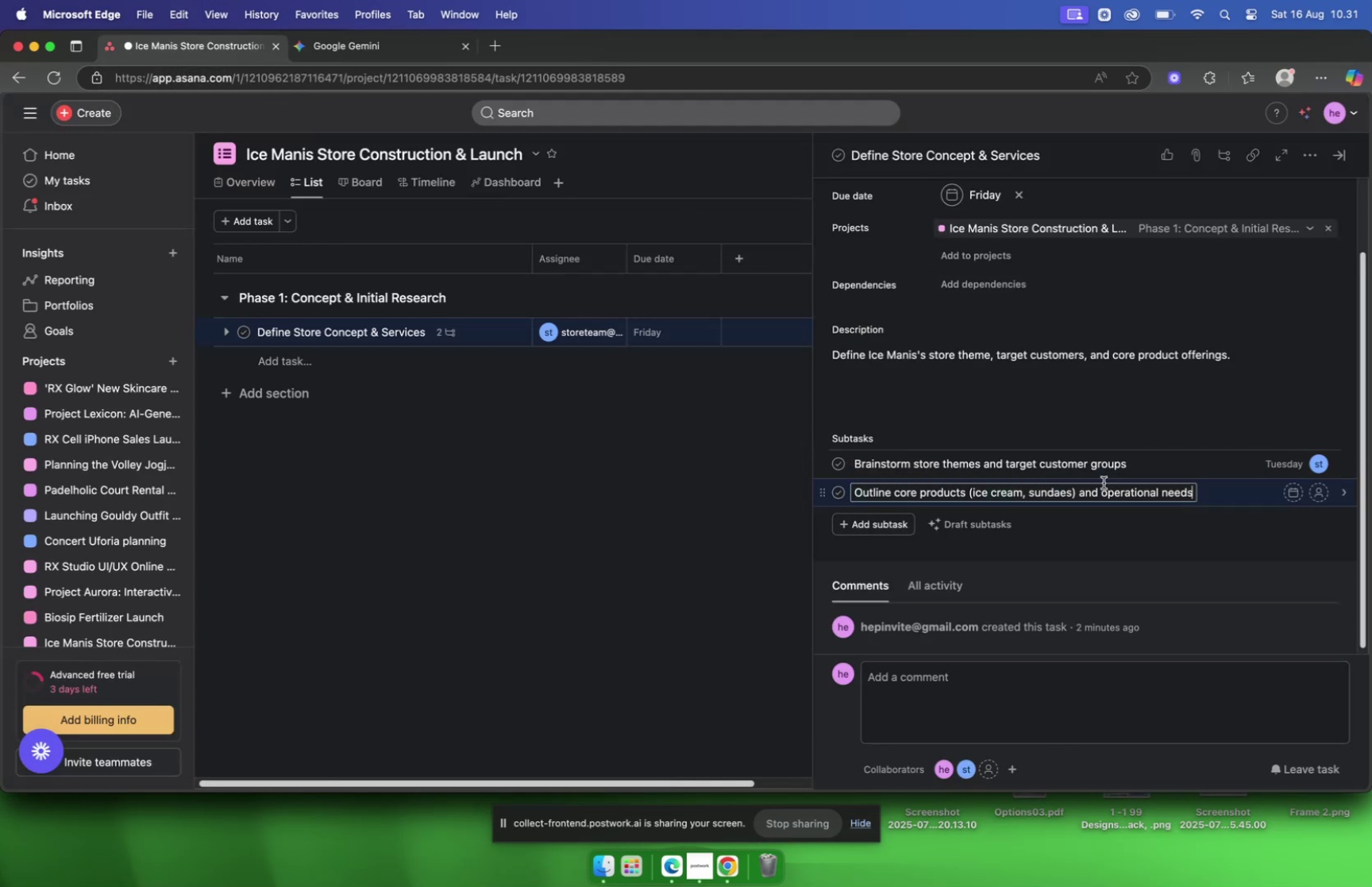 
wait(7.17)
 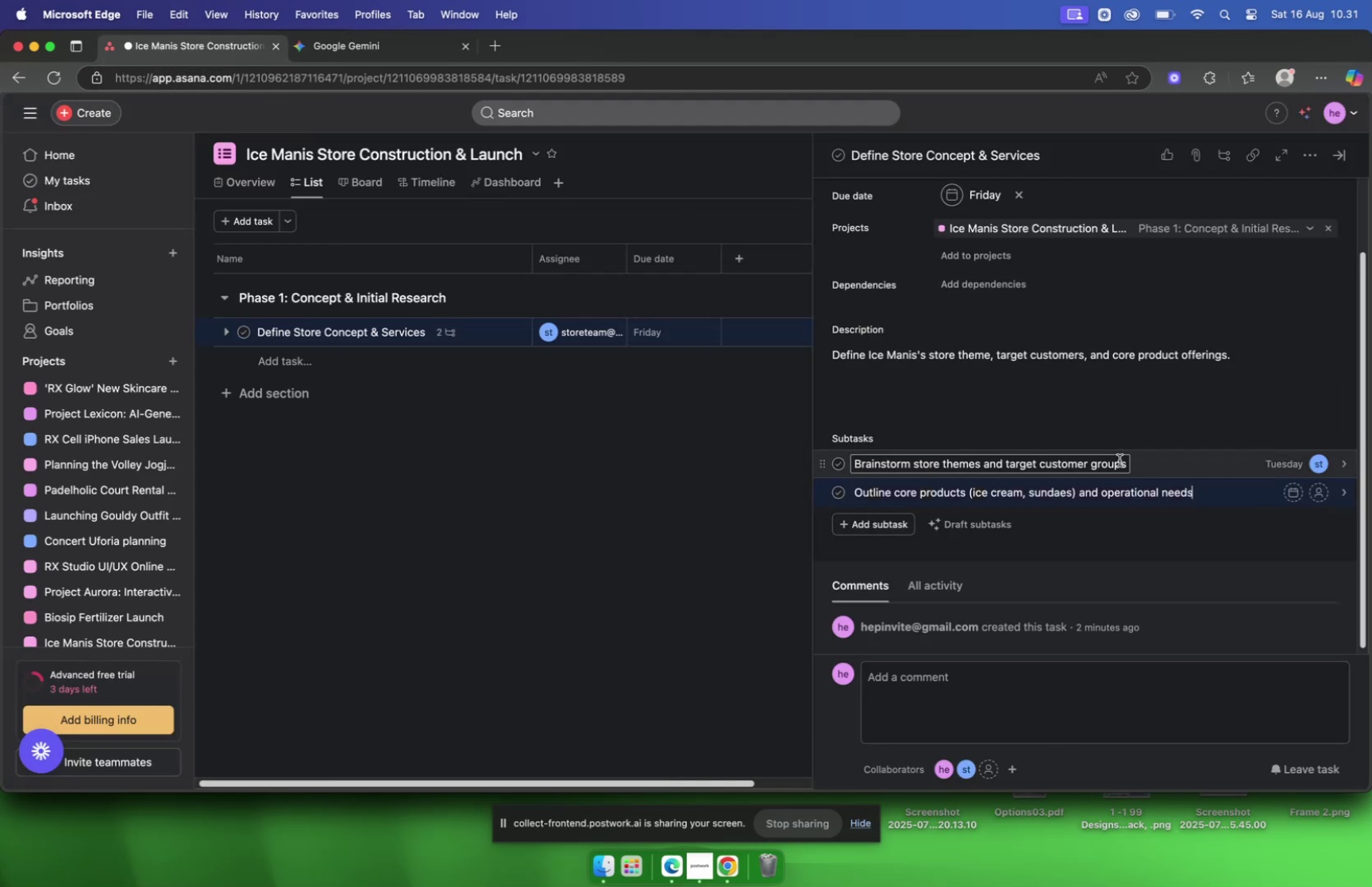 
left_click([1079, 494])
 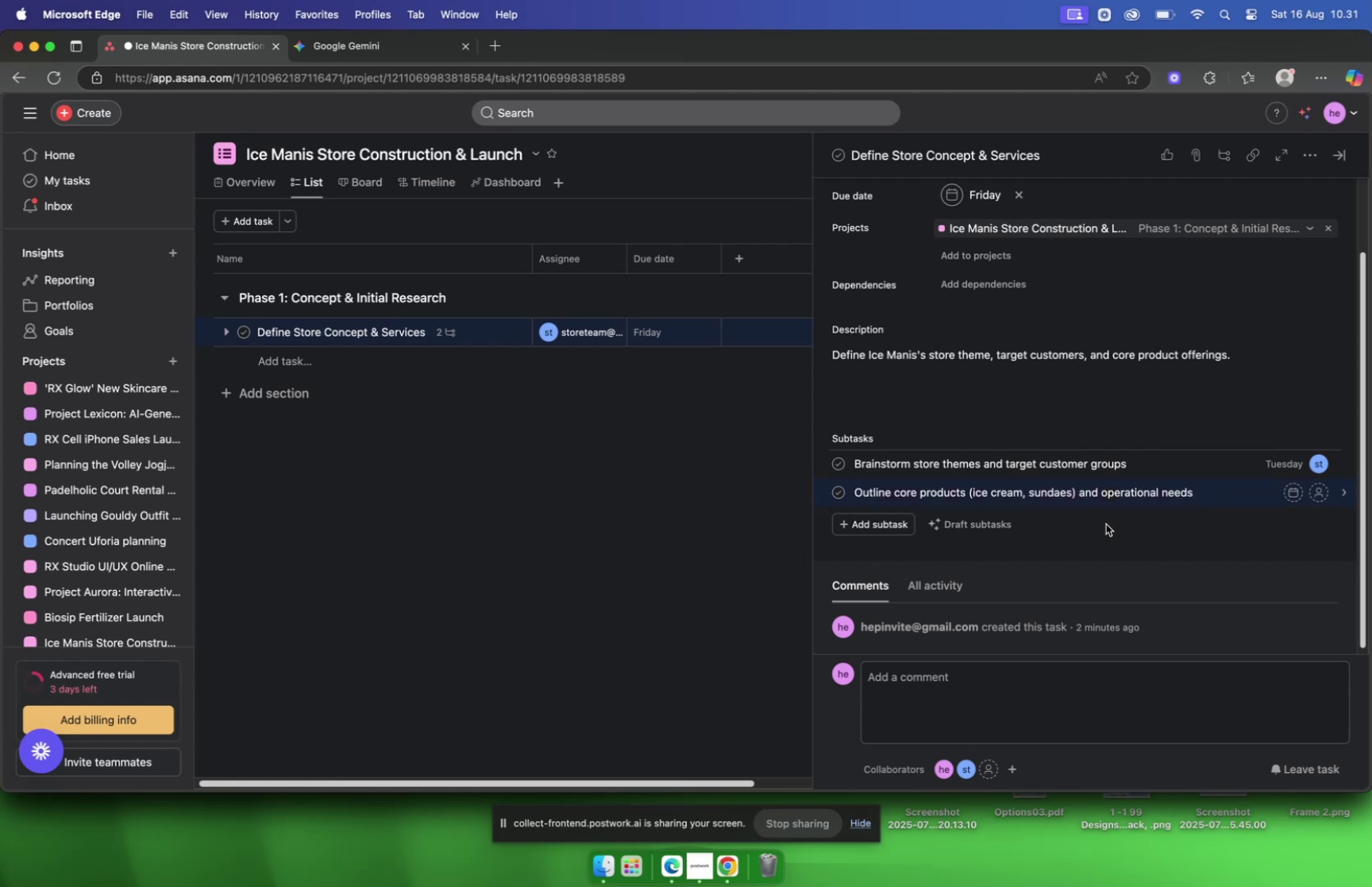 
key(ArrowLeft)
 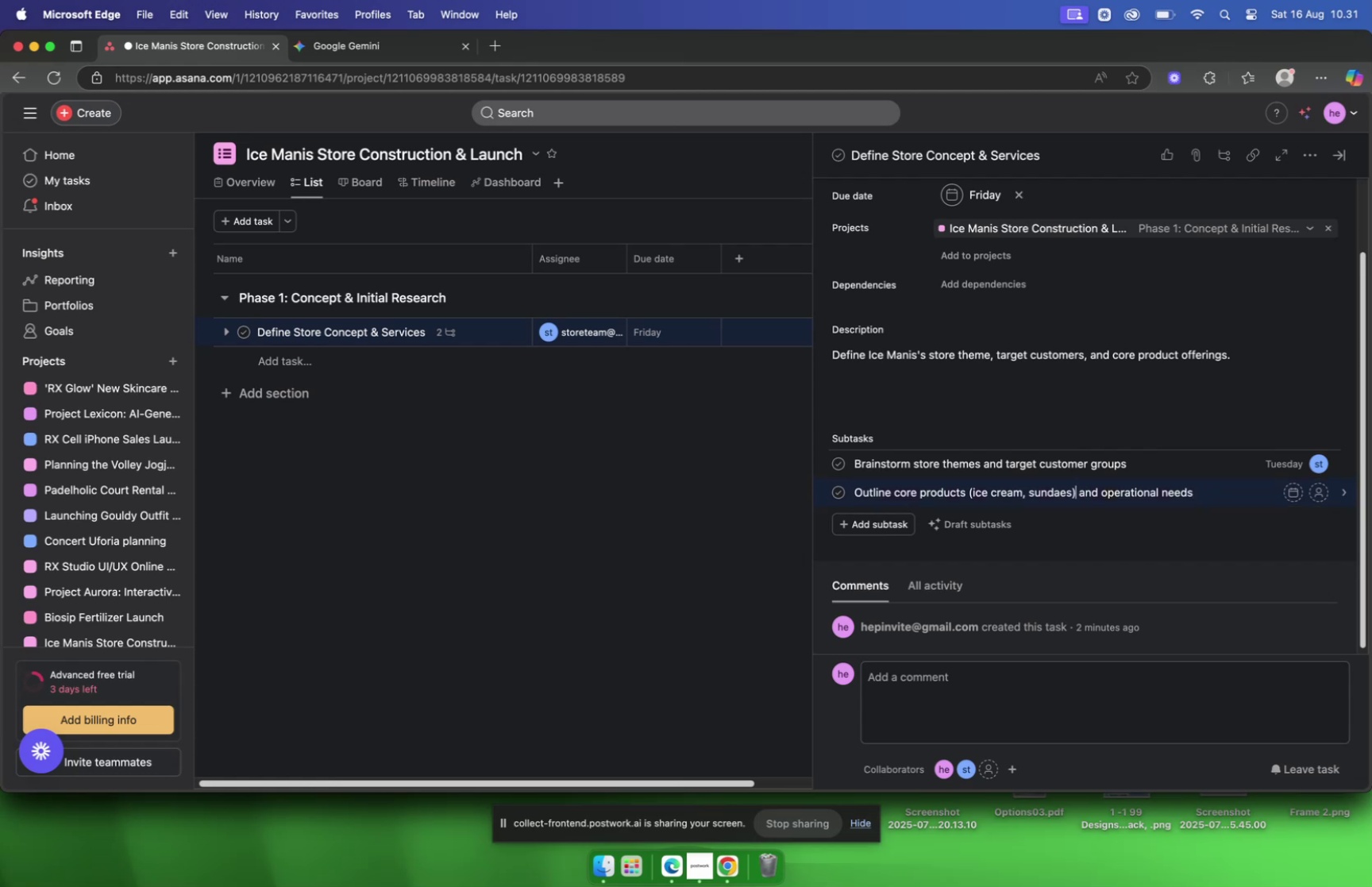 
hold_key(key=Backspace, duration=0.73)
 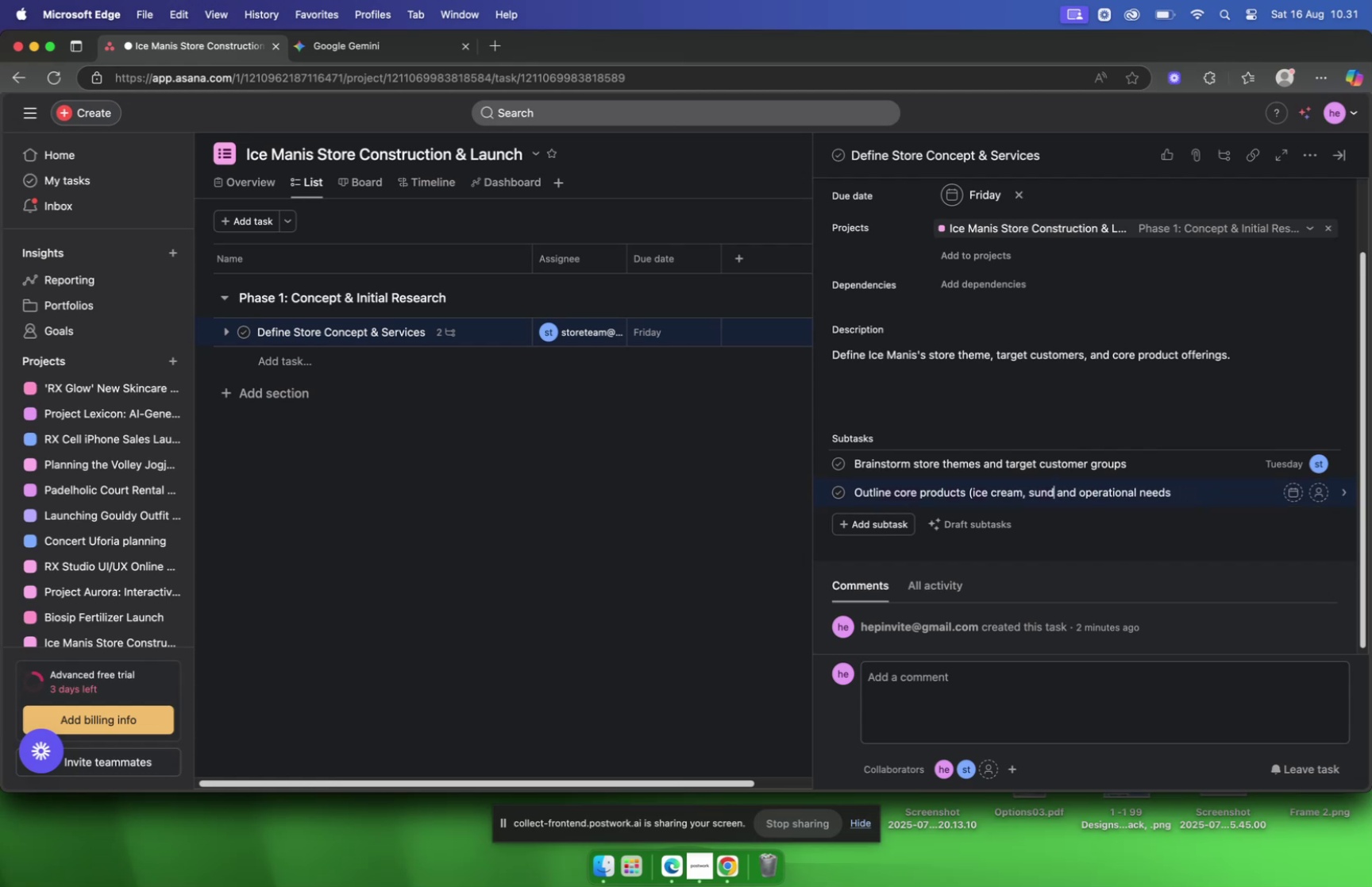 
hold_key(key=Backspace, duration=1.16)
 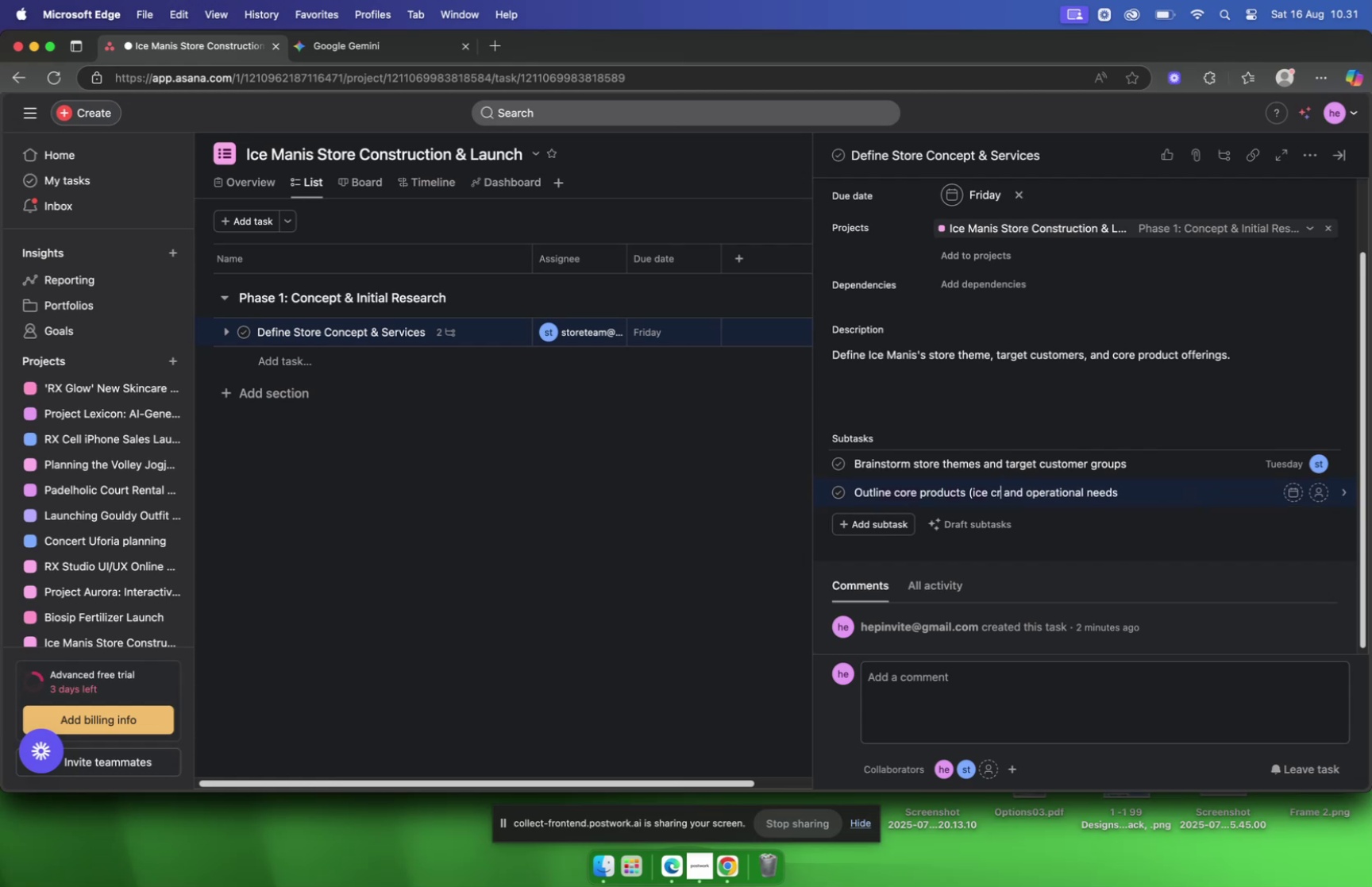 
key(Backspace)
 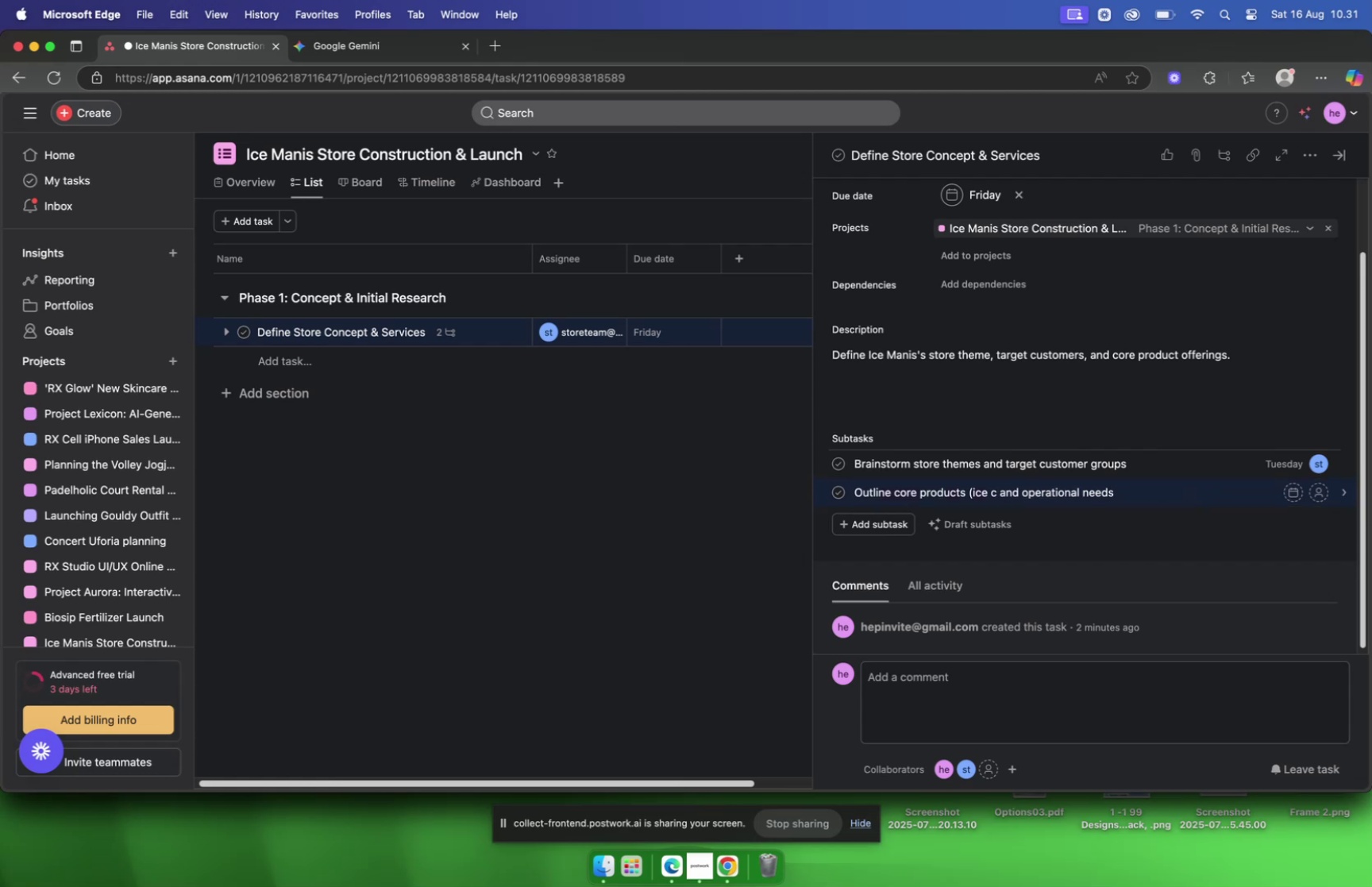 
key(Backspace)
 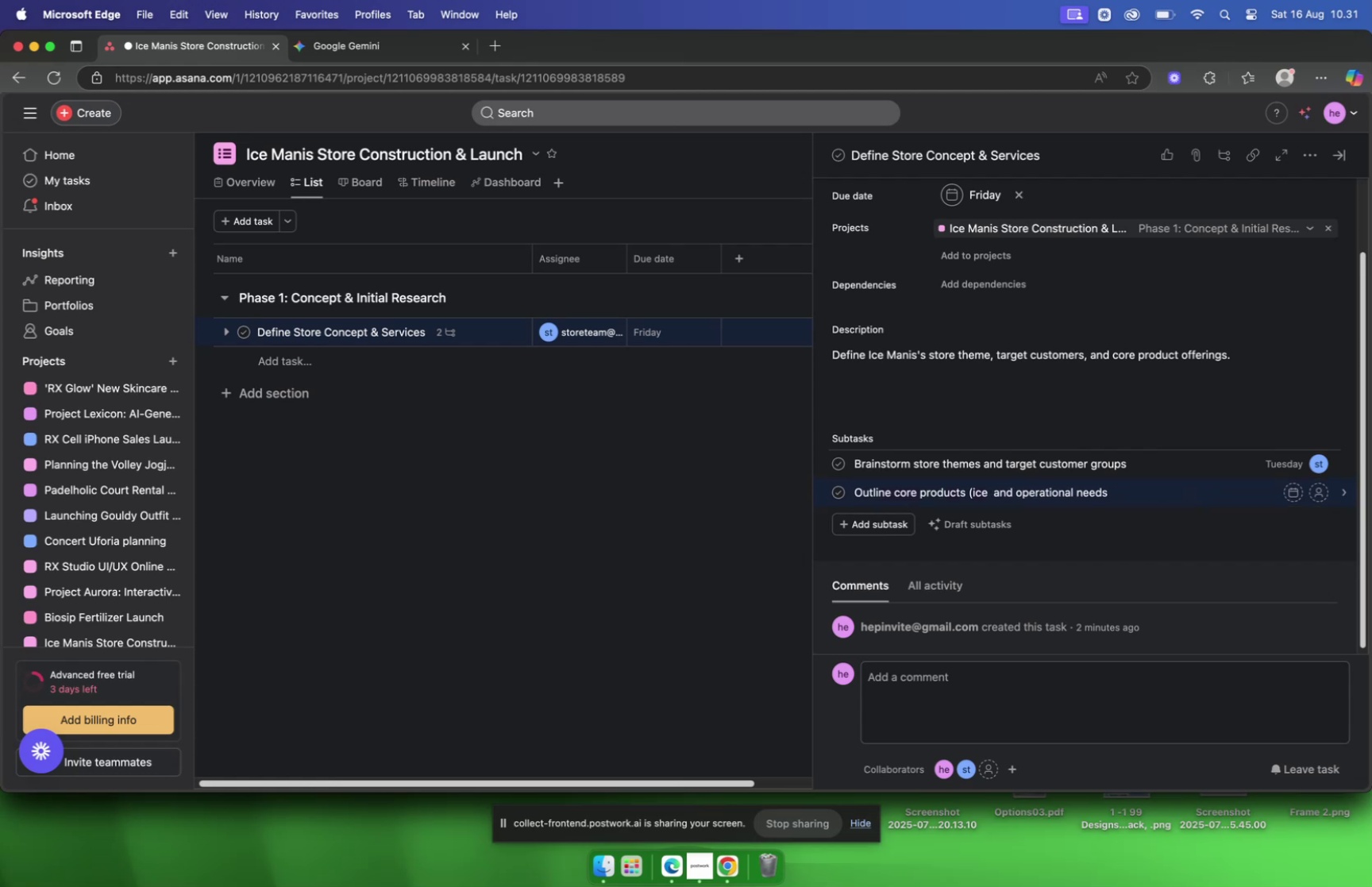 
key(Backspace)
 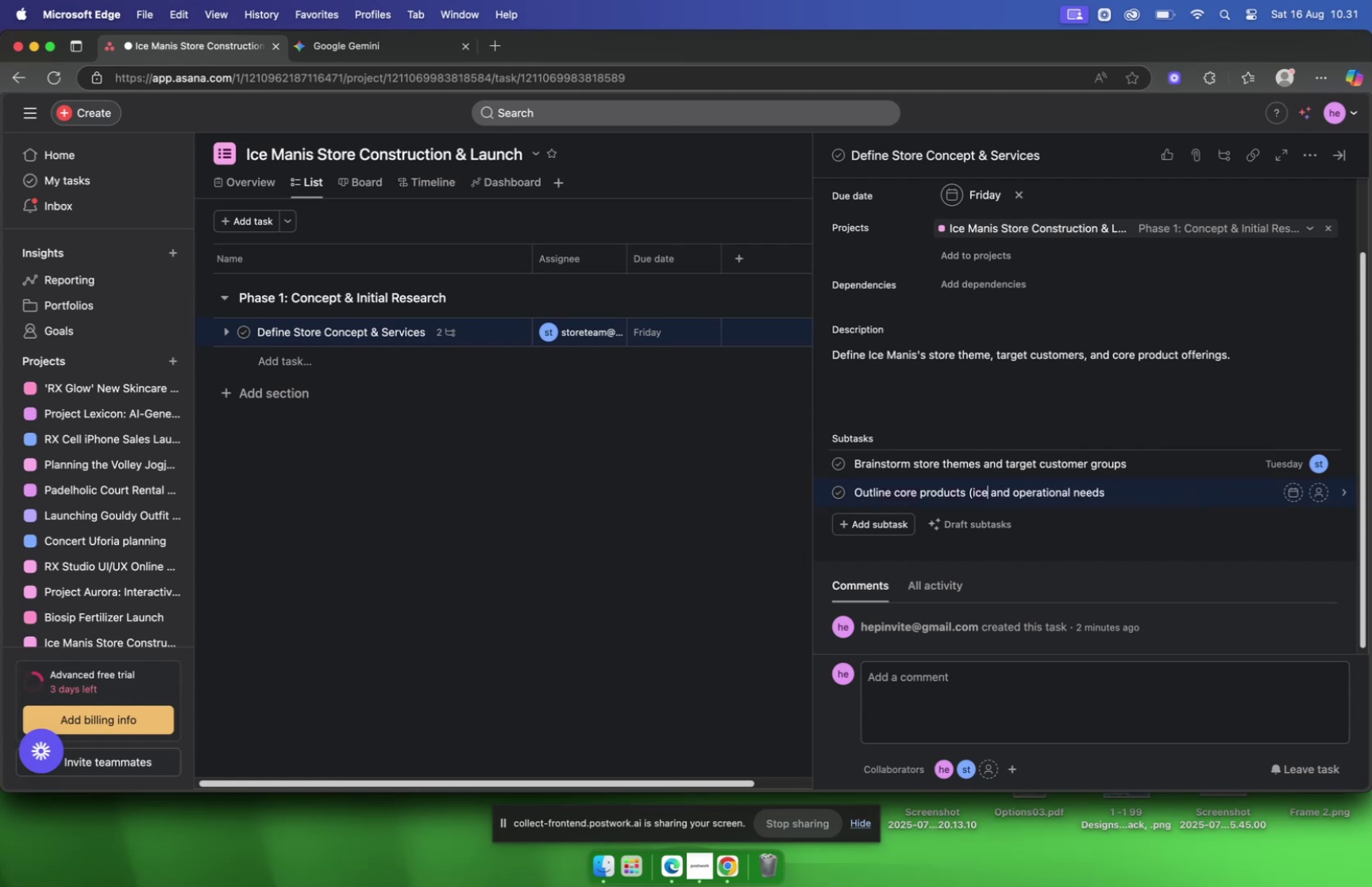 
key(Backspace)
 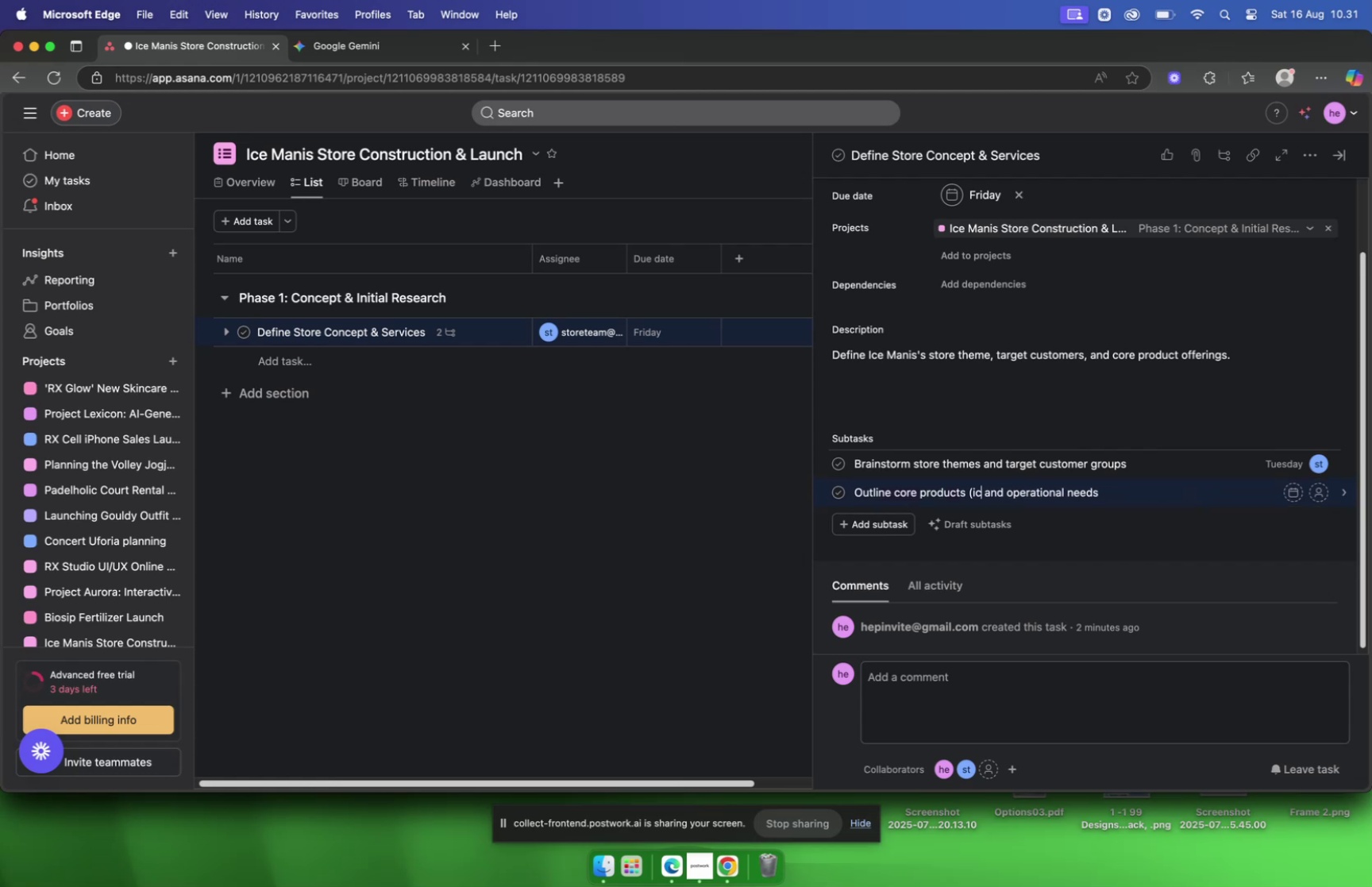 
key(Backspace)
 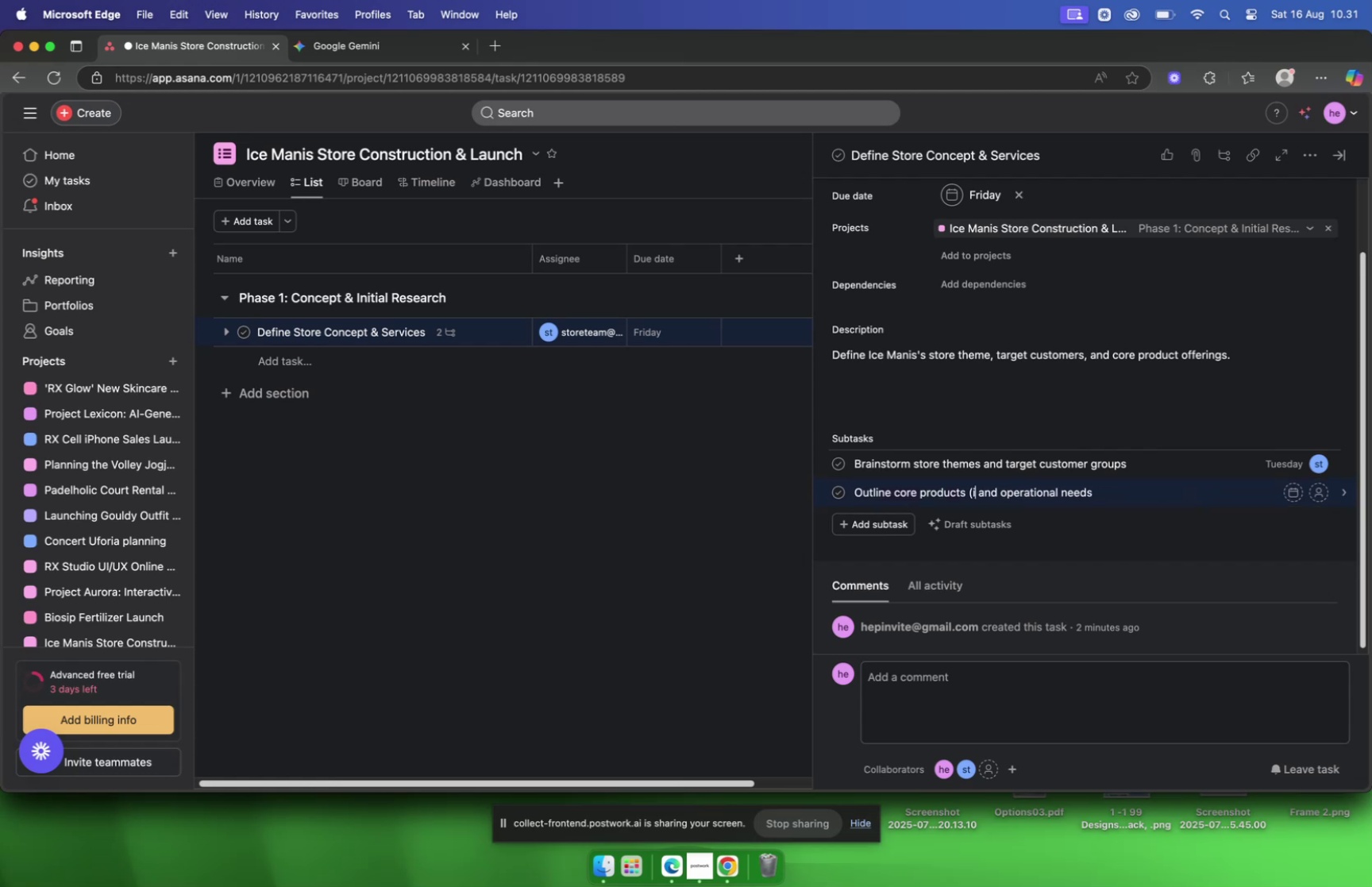 
key(Backspace)
 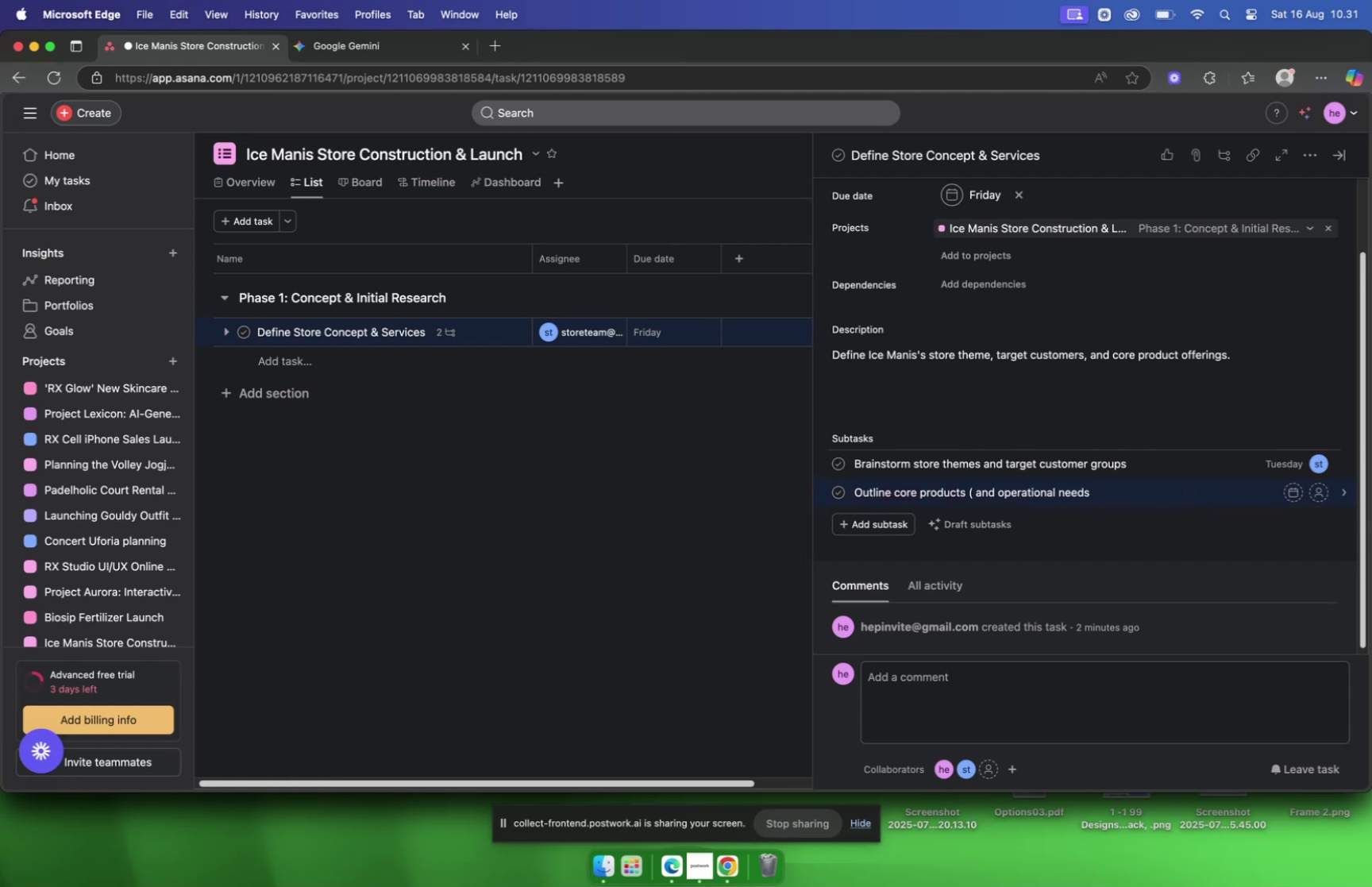 
key(Backspace)
 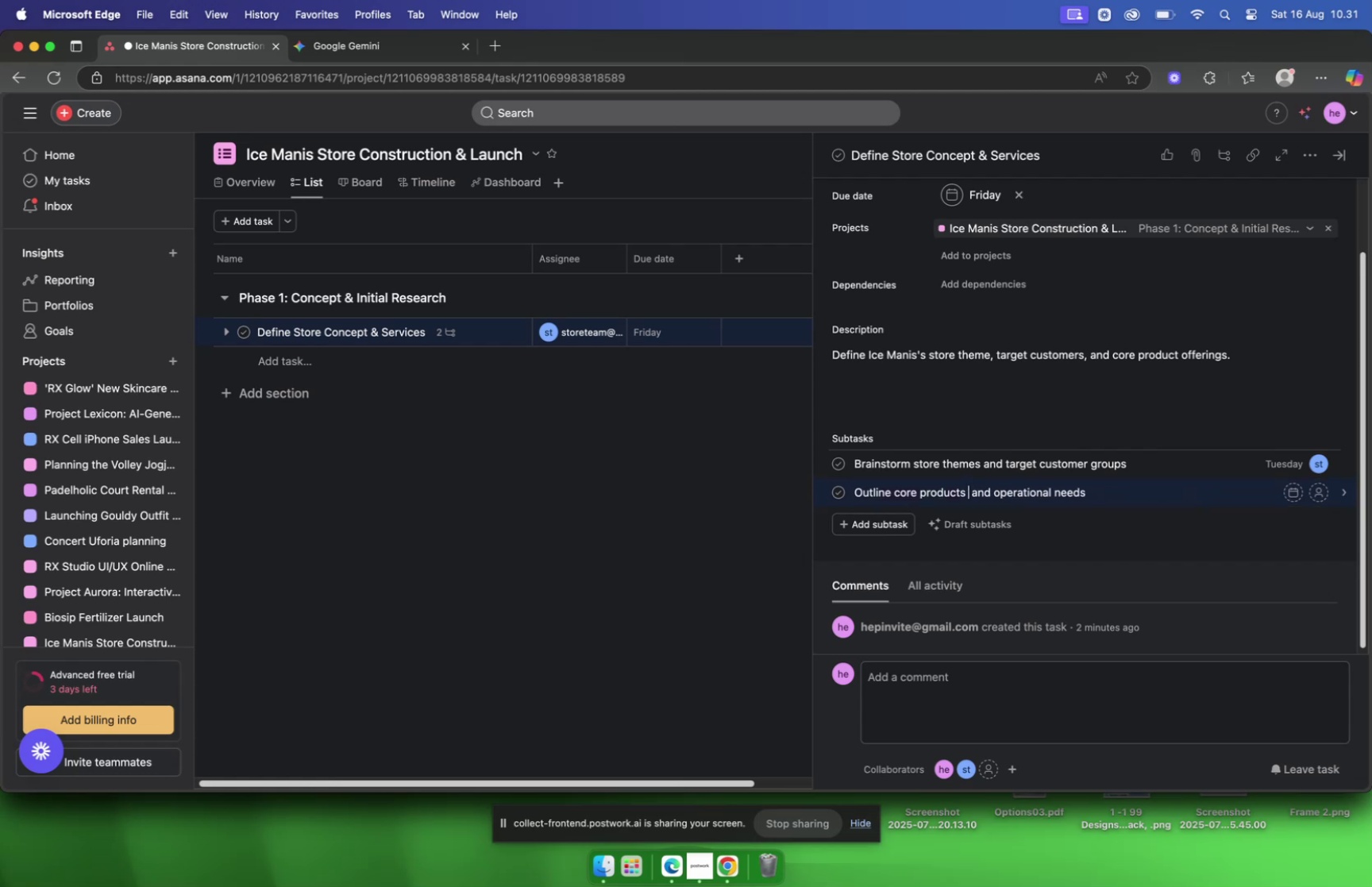 
key(Backspace)
 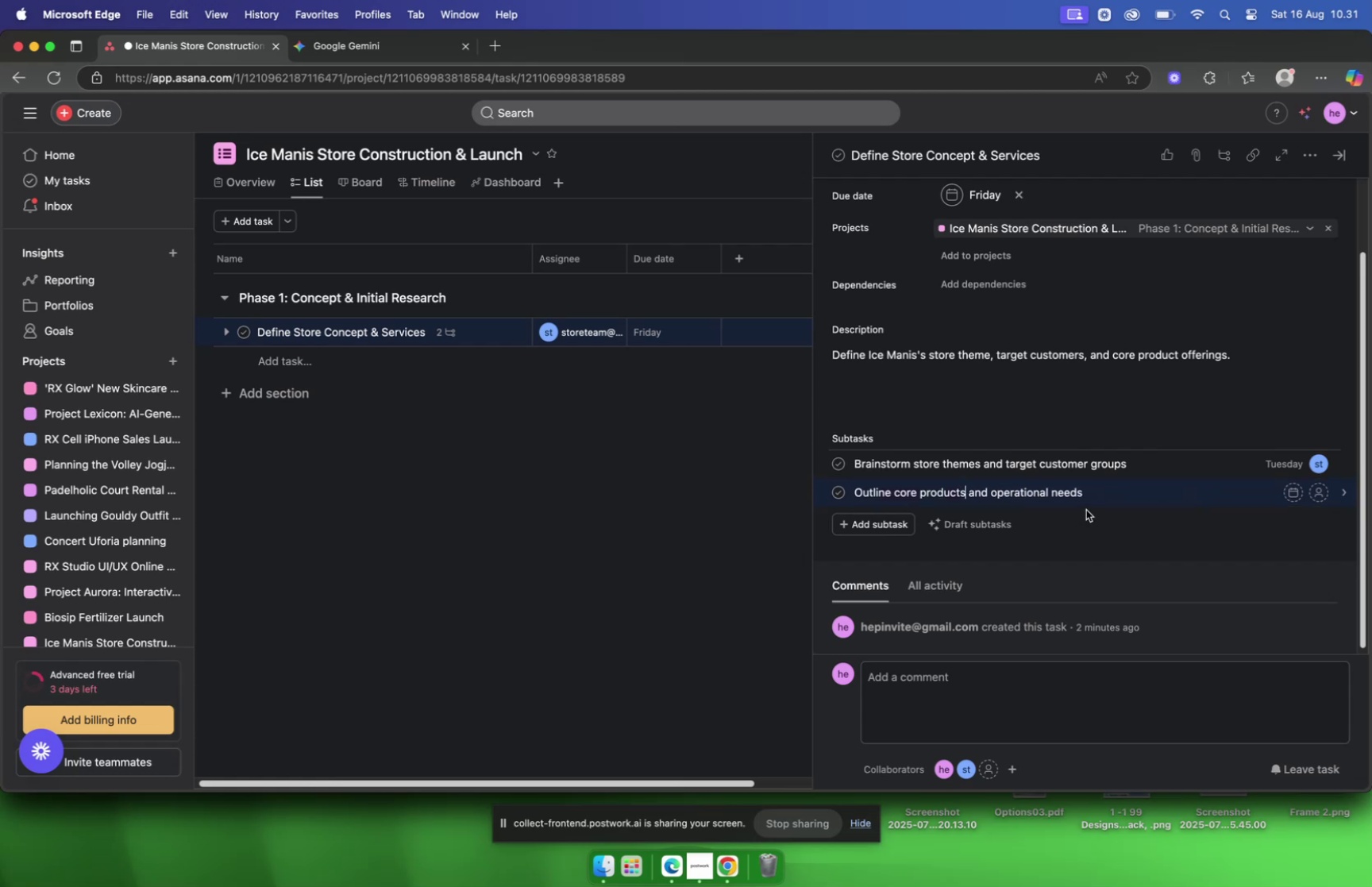 
left_click([1112, 492])
 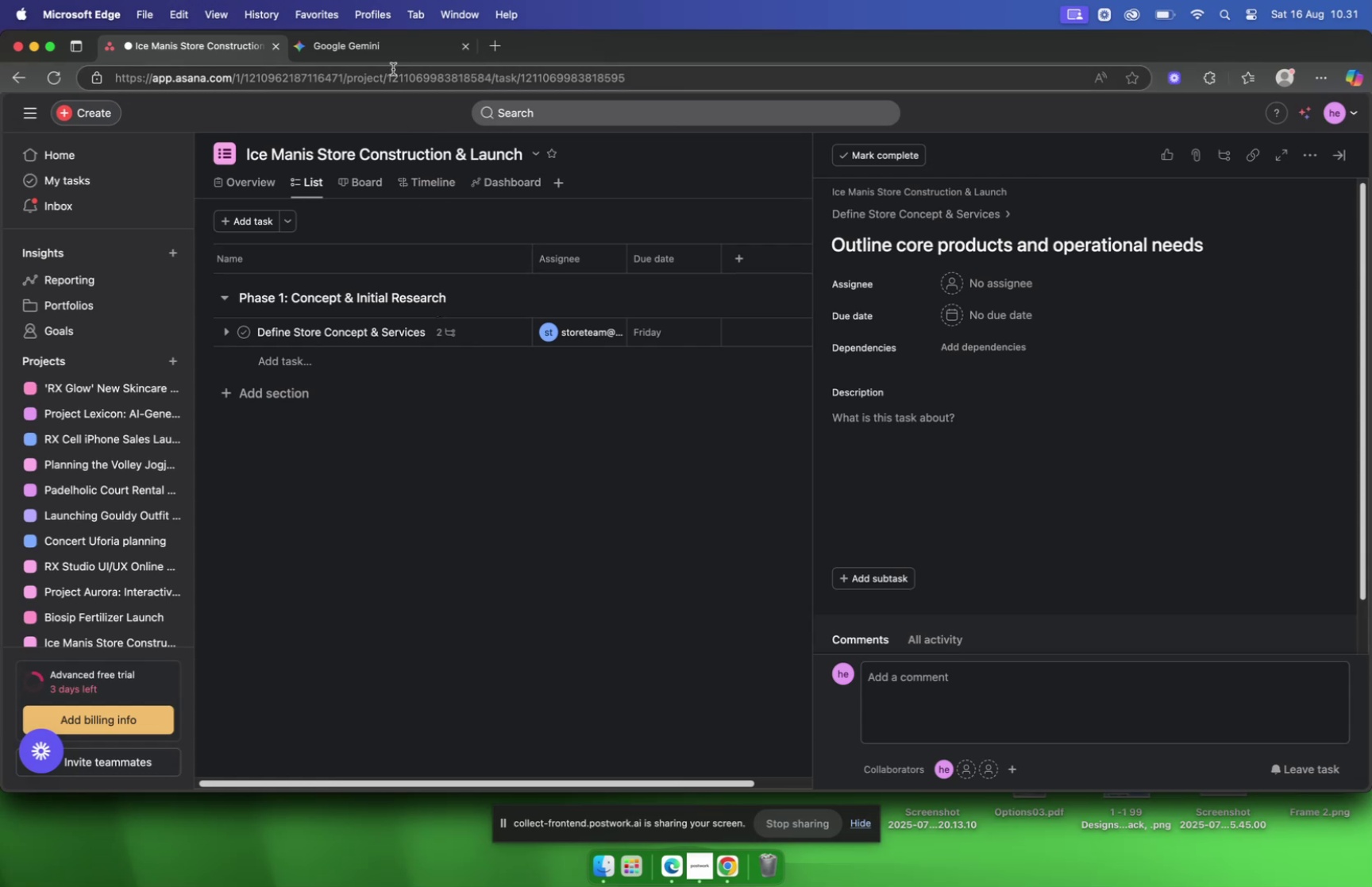 
left_click([364, 45])
 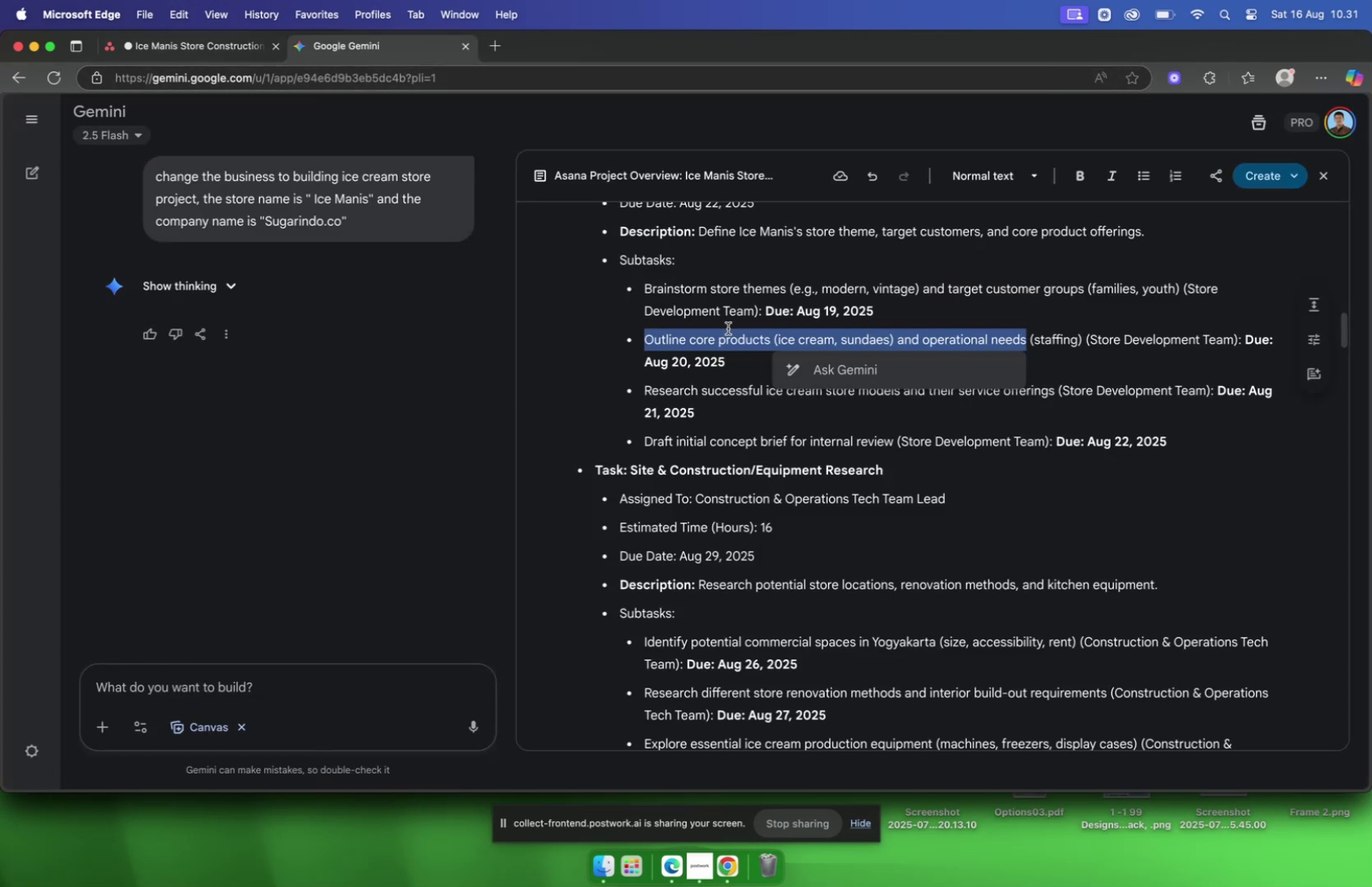 
wait(5.08)
 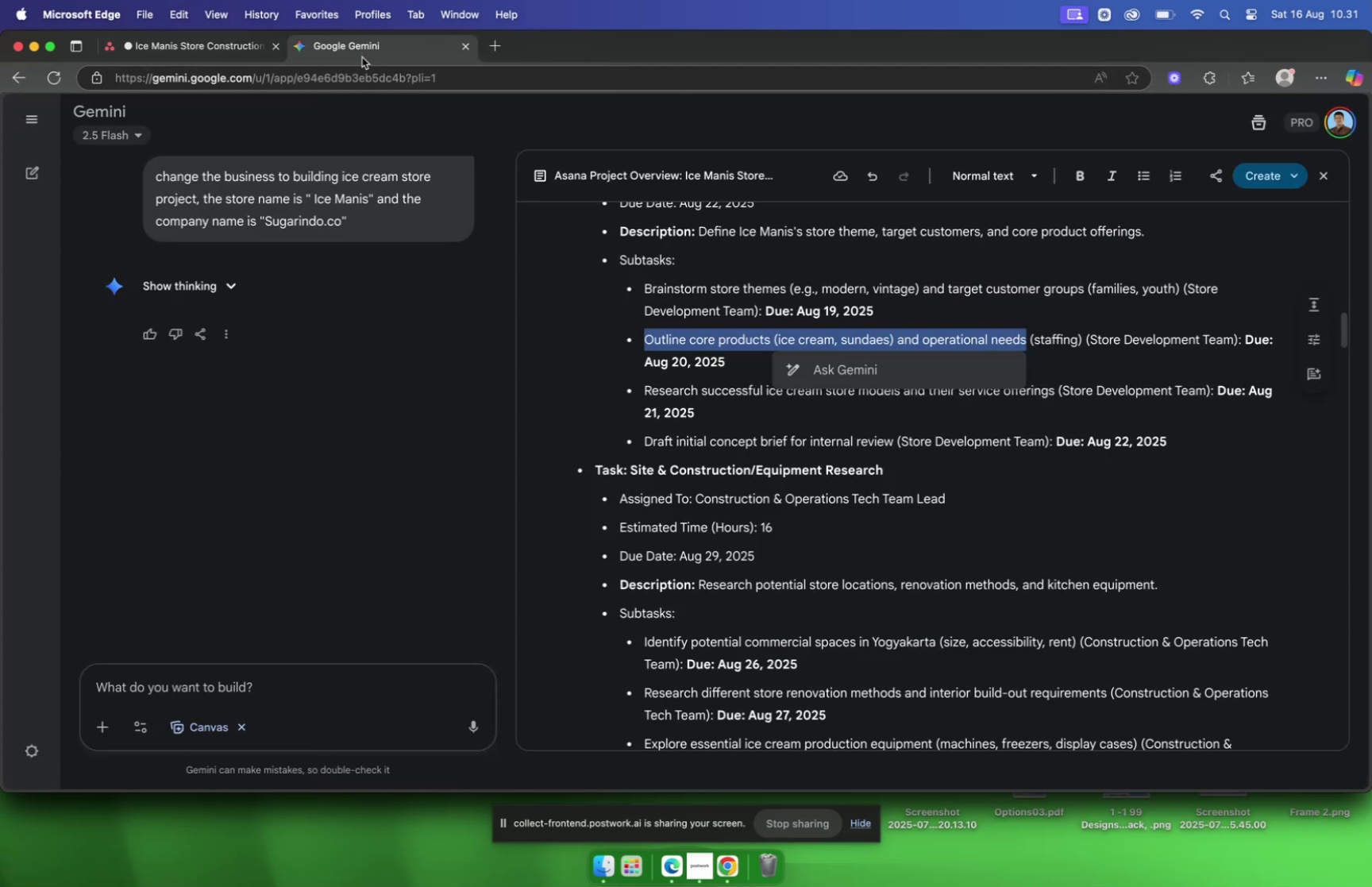 
left_click([193, 52])
 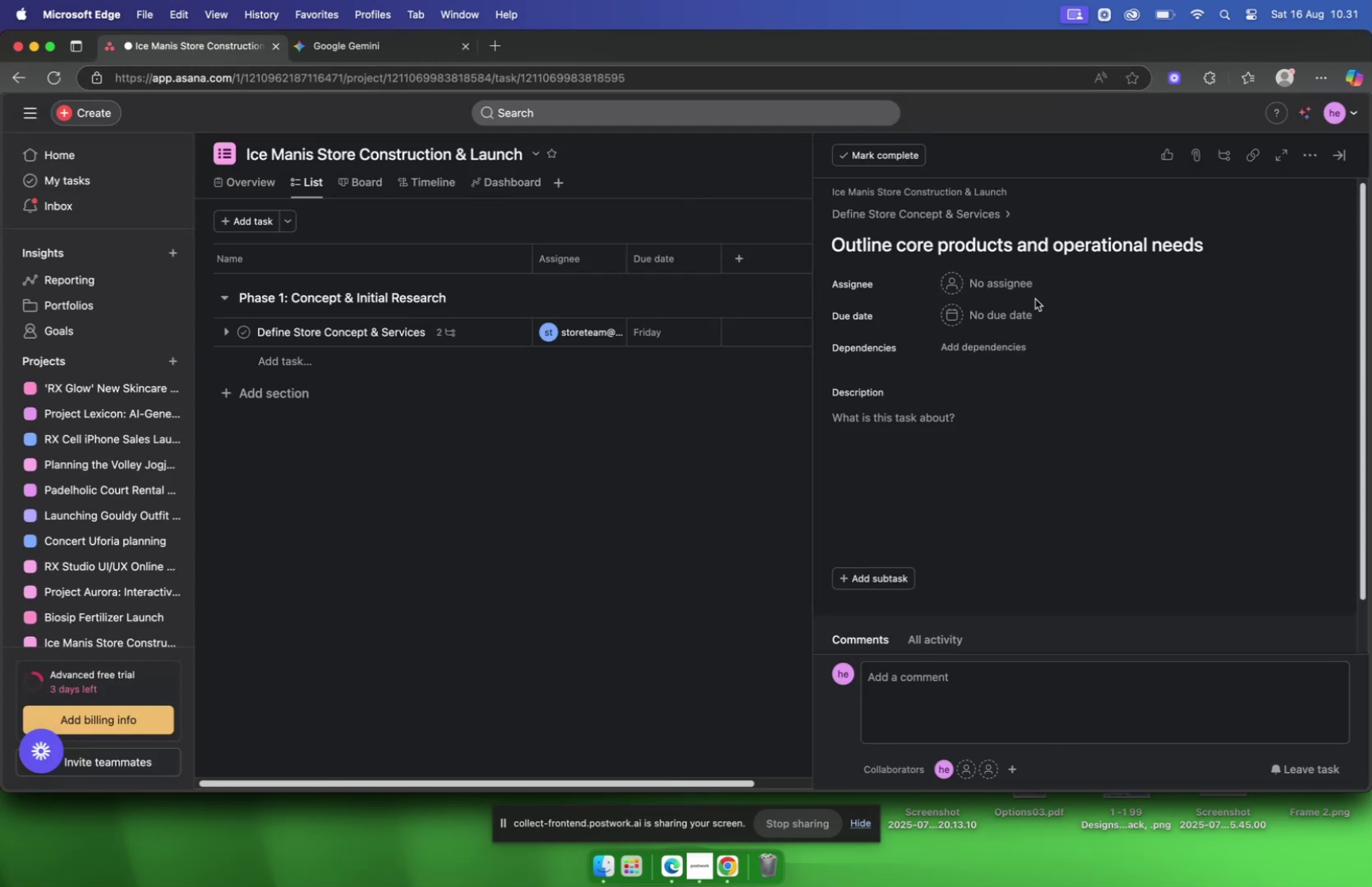 
left_click([1009, 280])
 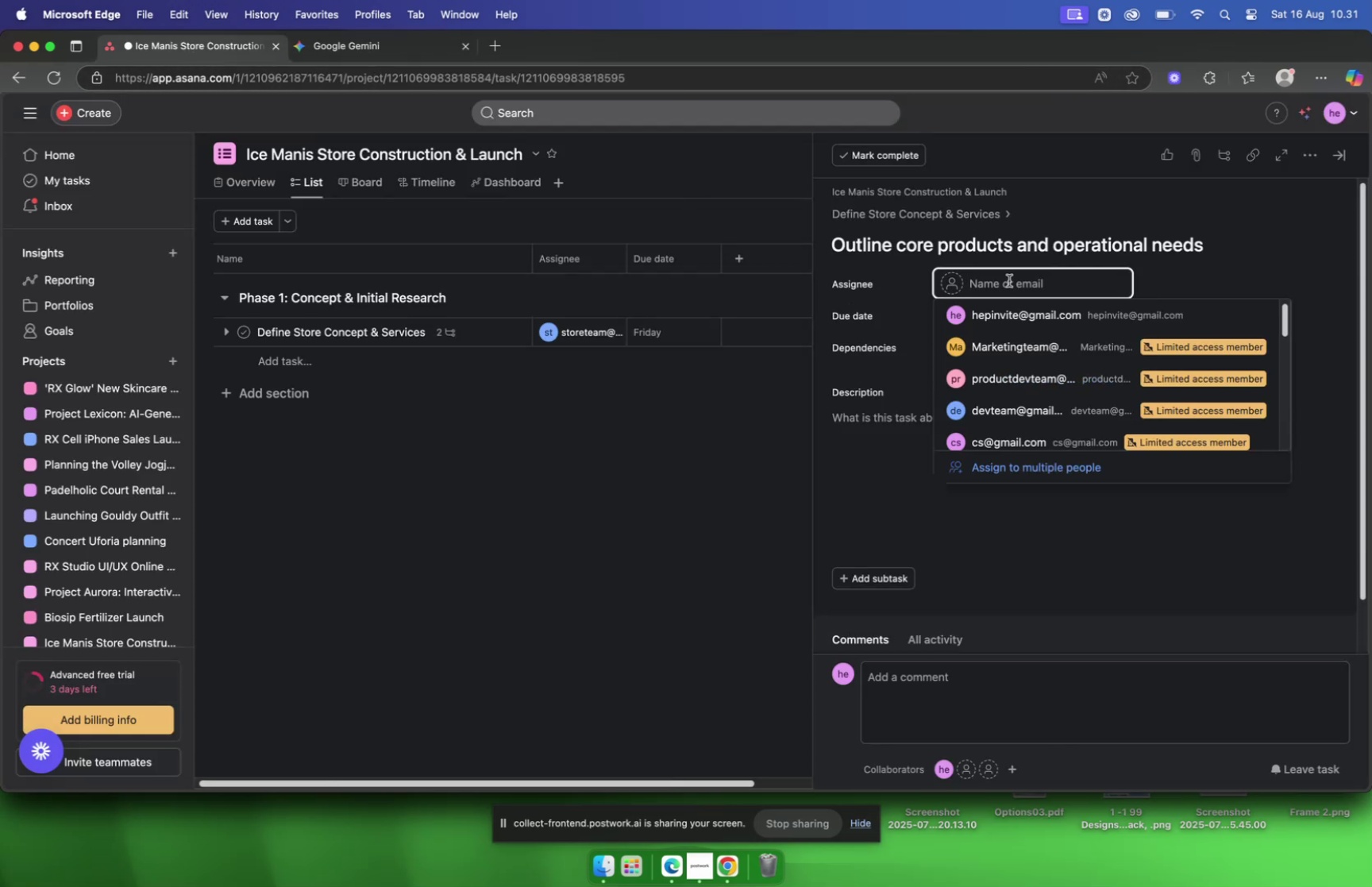 
type(sro)
key(Backspace)
key(Backspace)
type(r)
key(Backspace)
type(tore)
 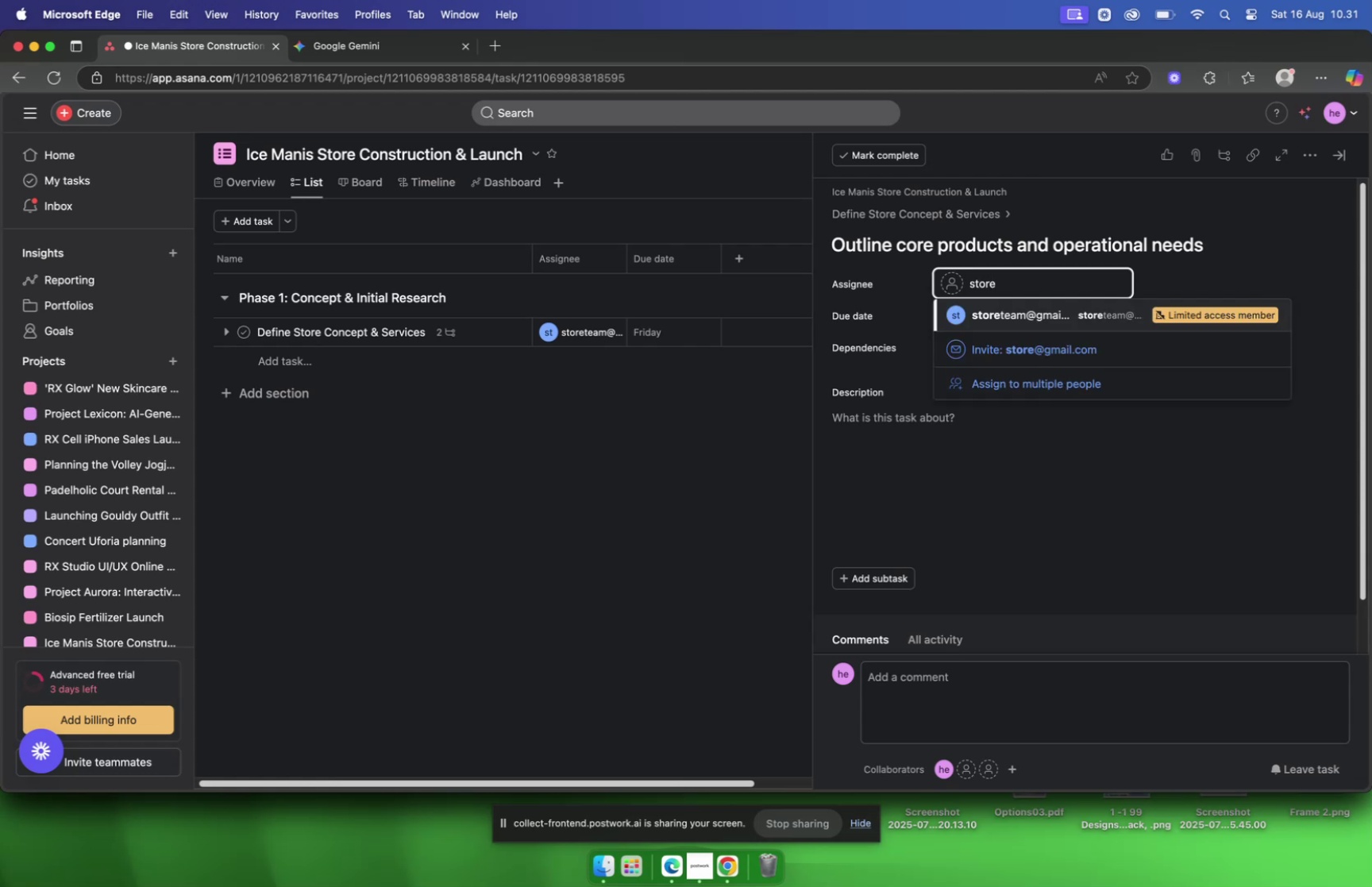 
key(Enter)
 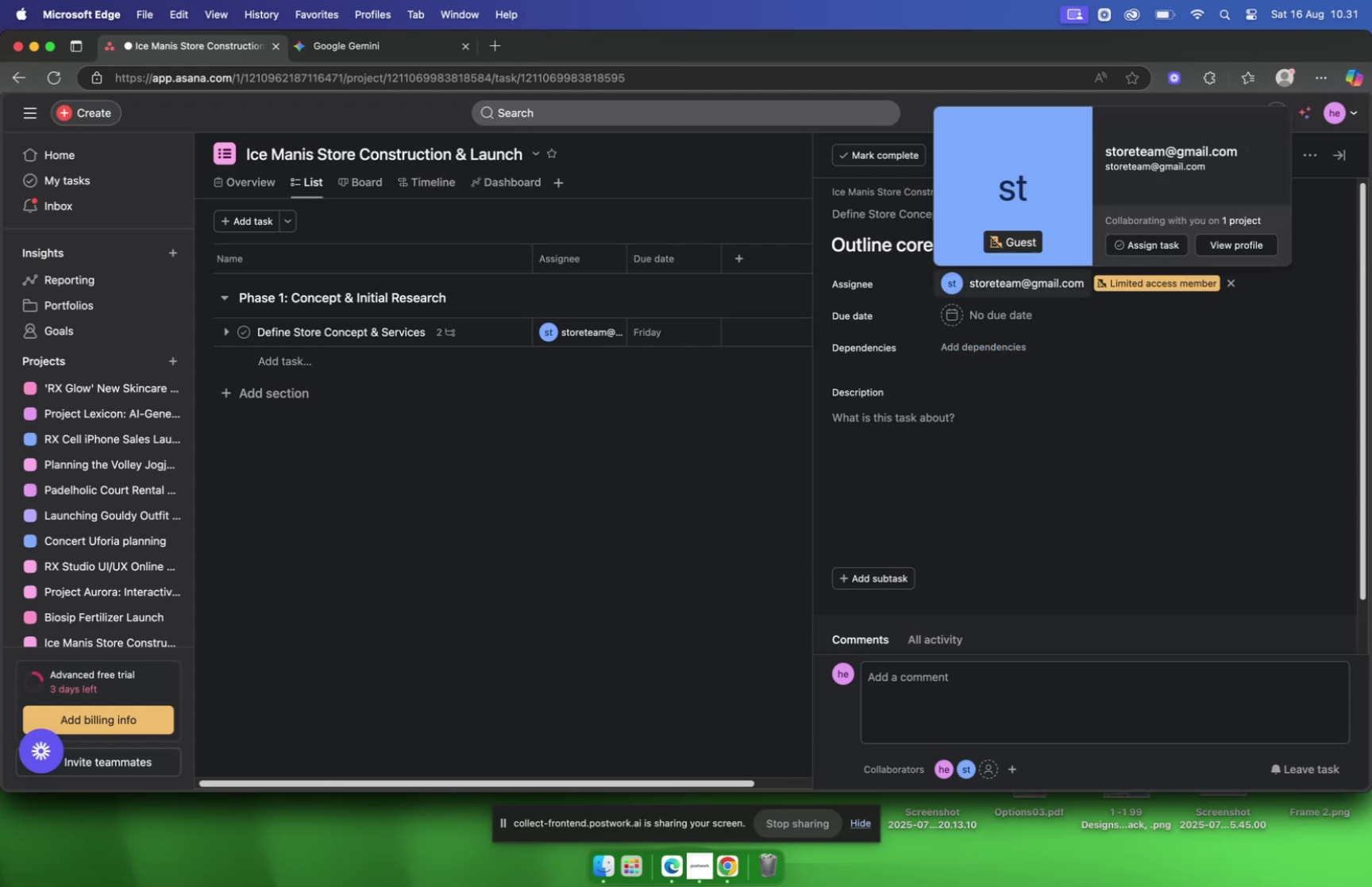 
left_click([368, 46])
 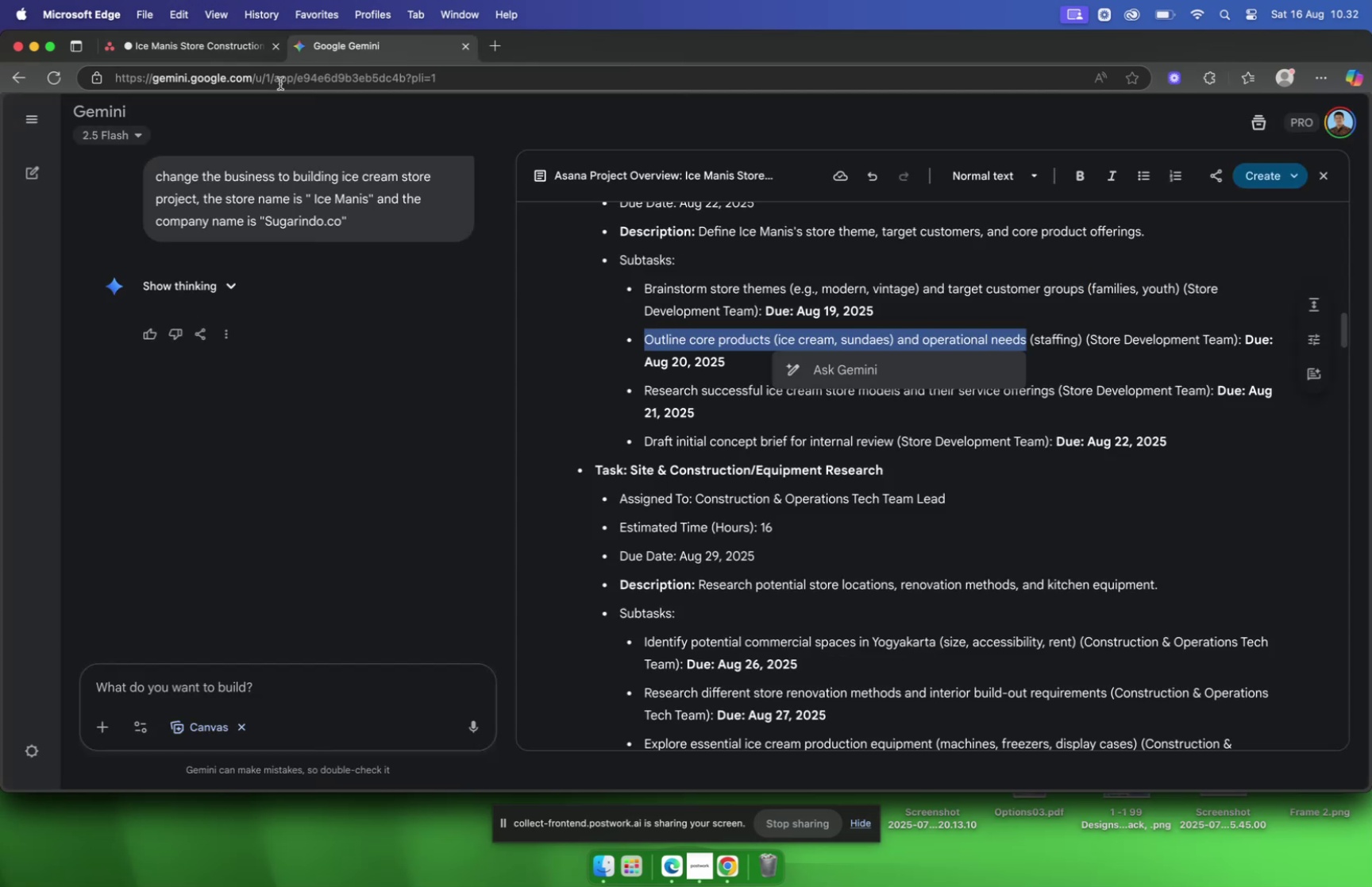 
left_click([210, 51])
 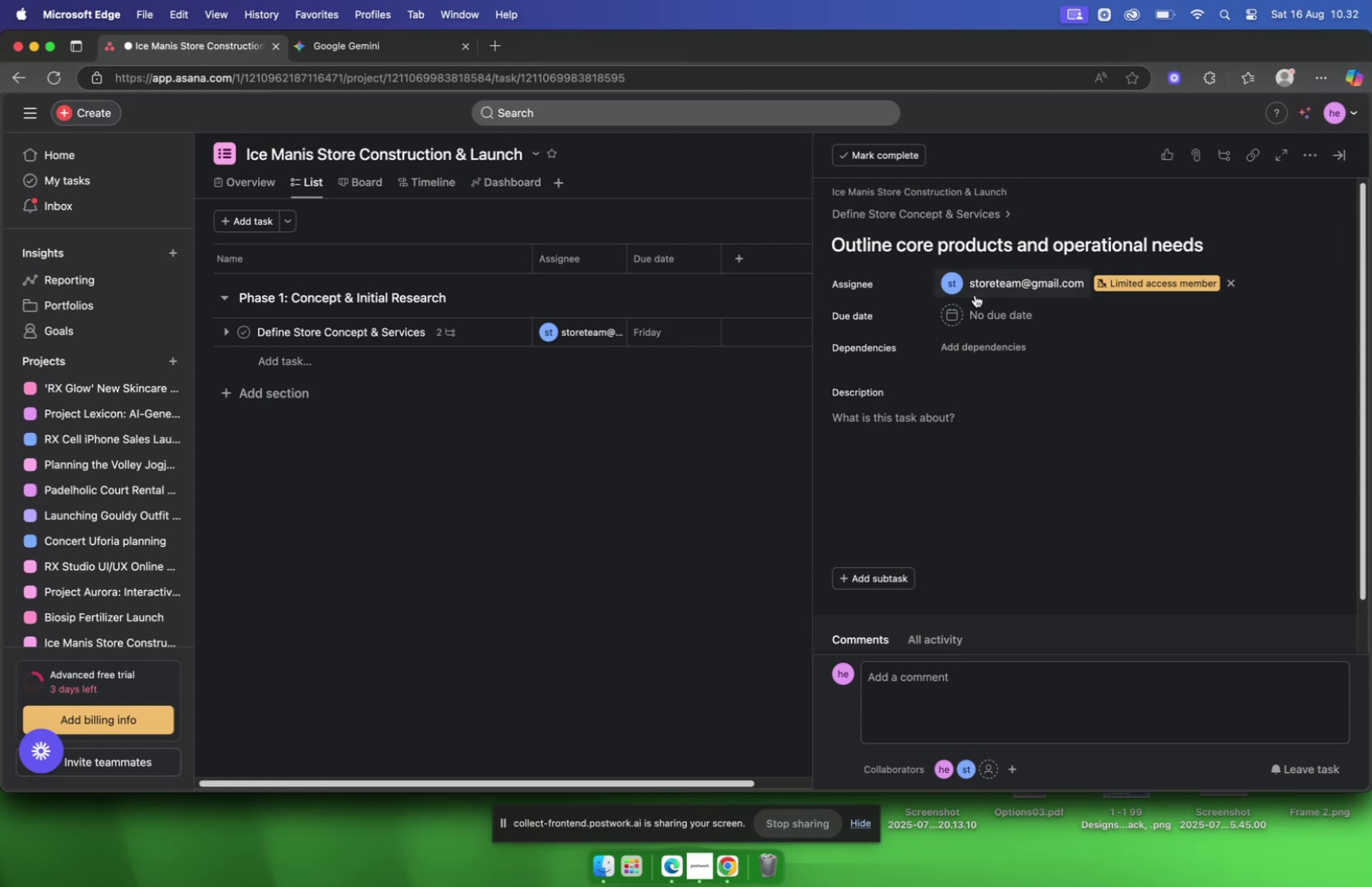 
left_click([975, 304])
 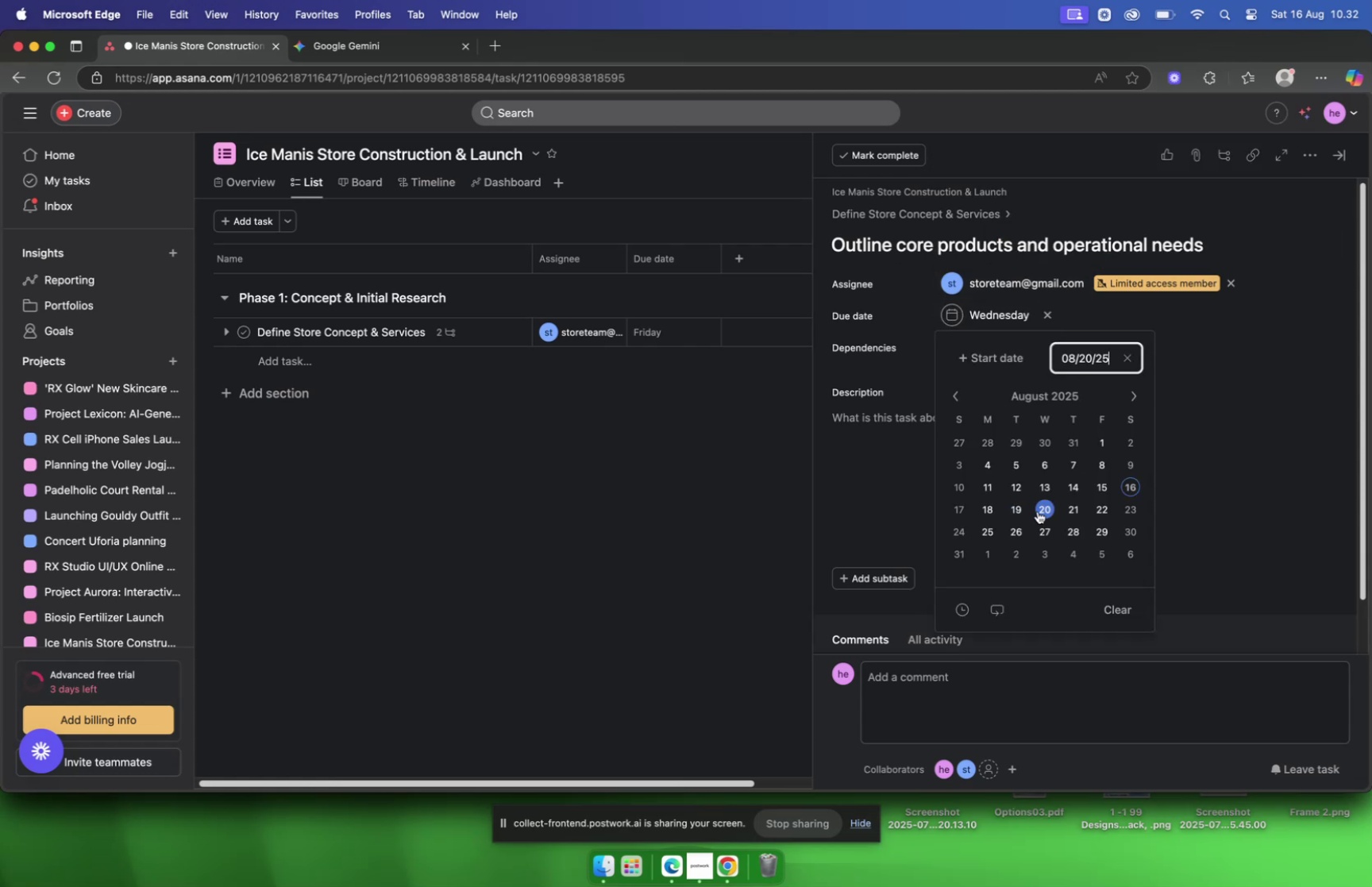 
left_click([916, 491])
 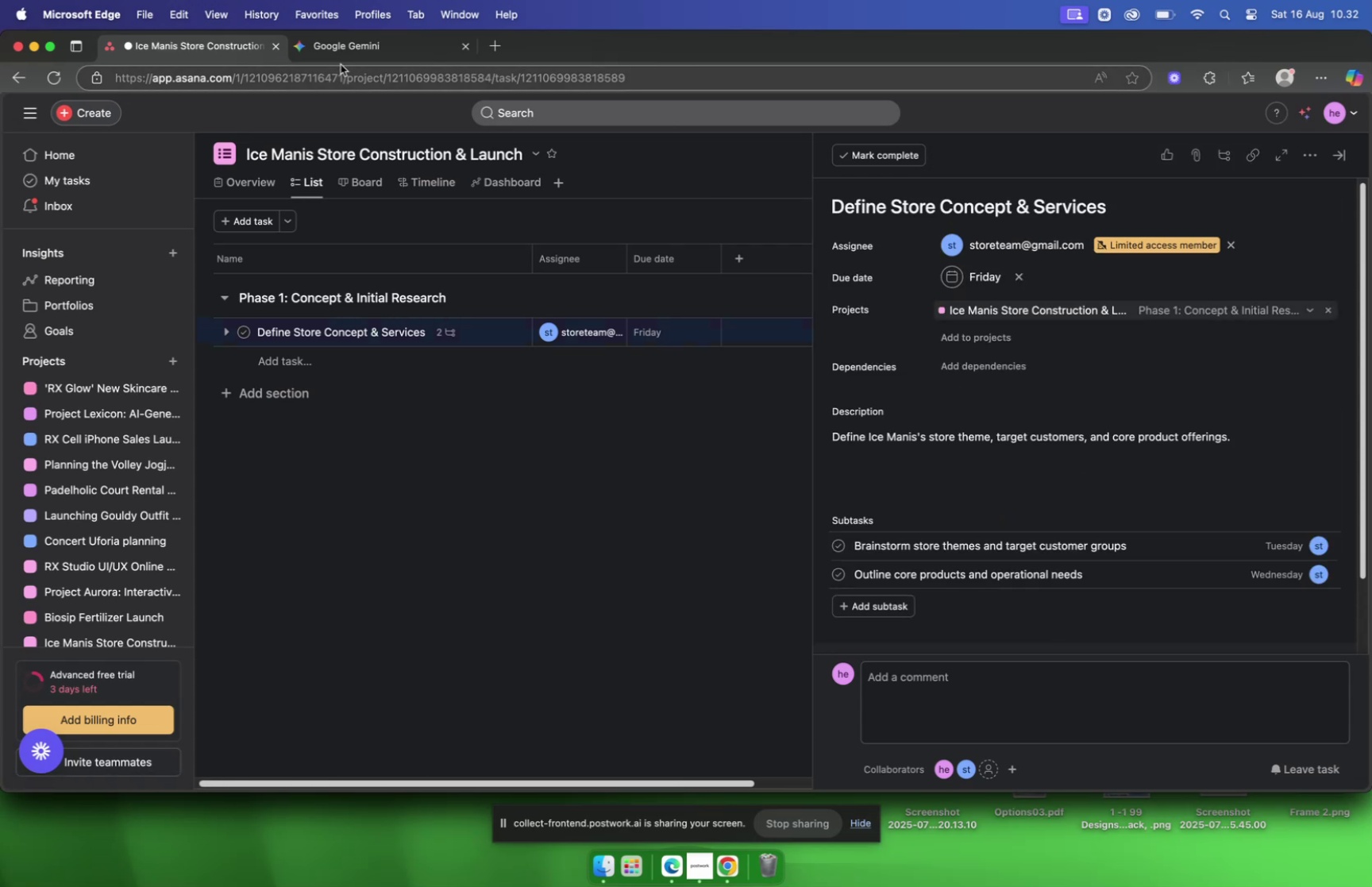 
left_click([339, 53])
 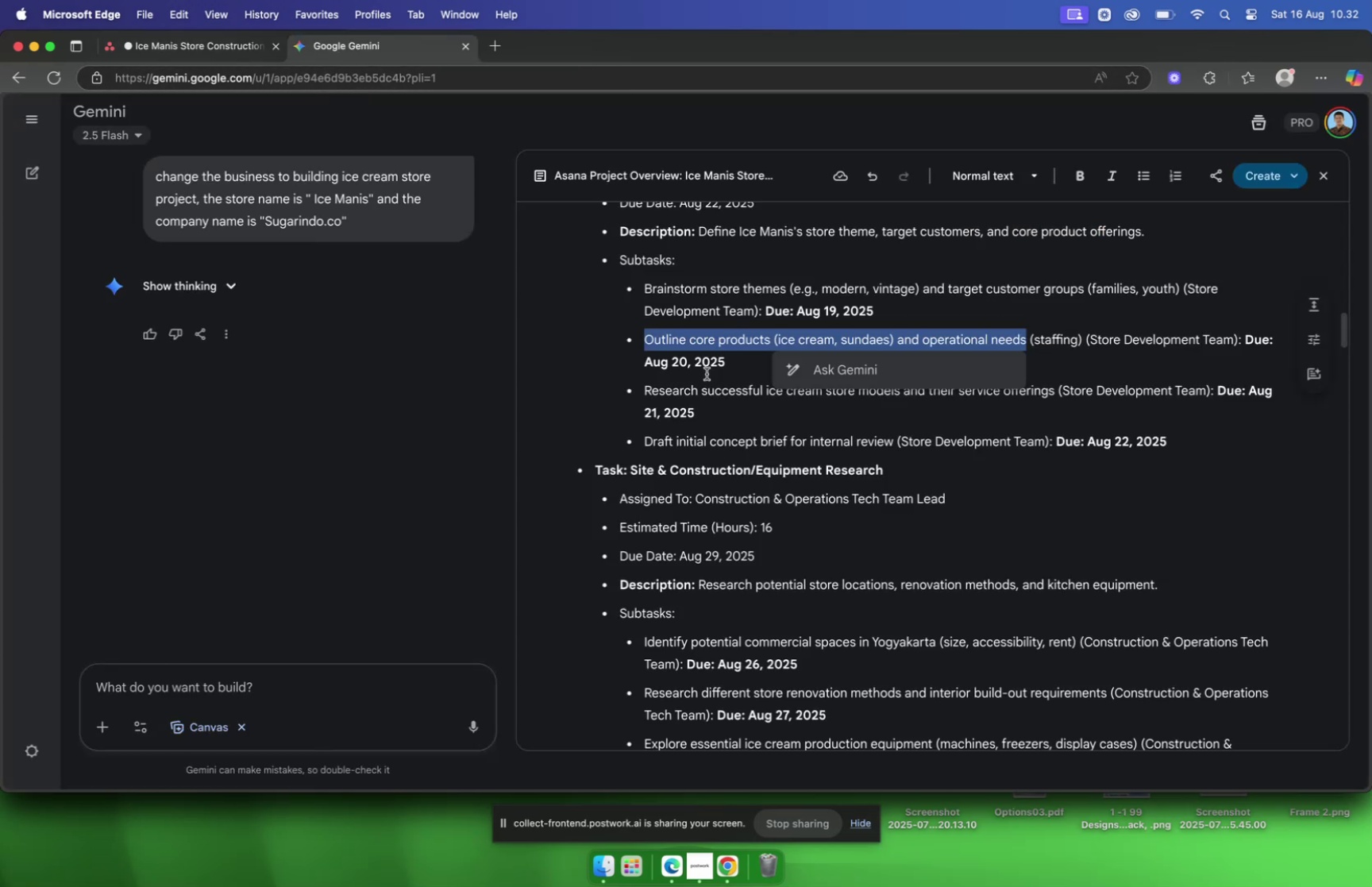 
left_click([692, 394])
 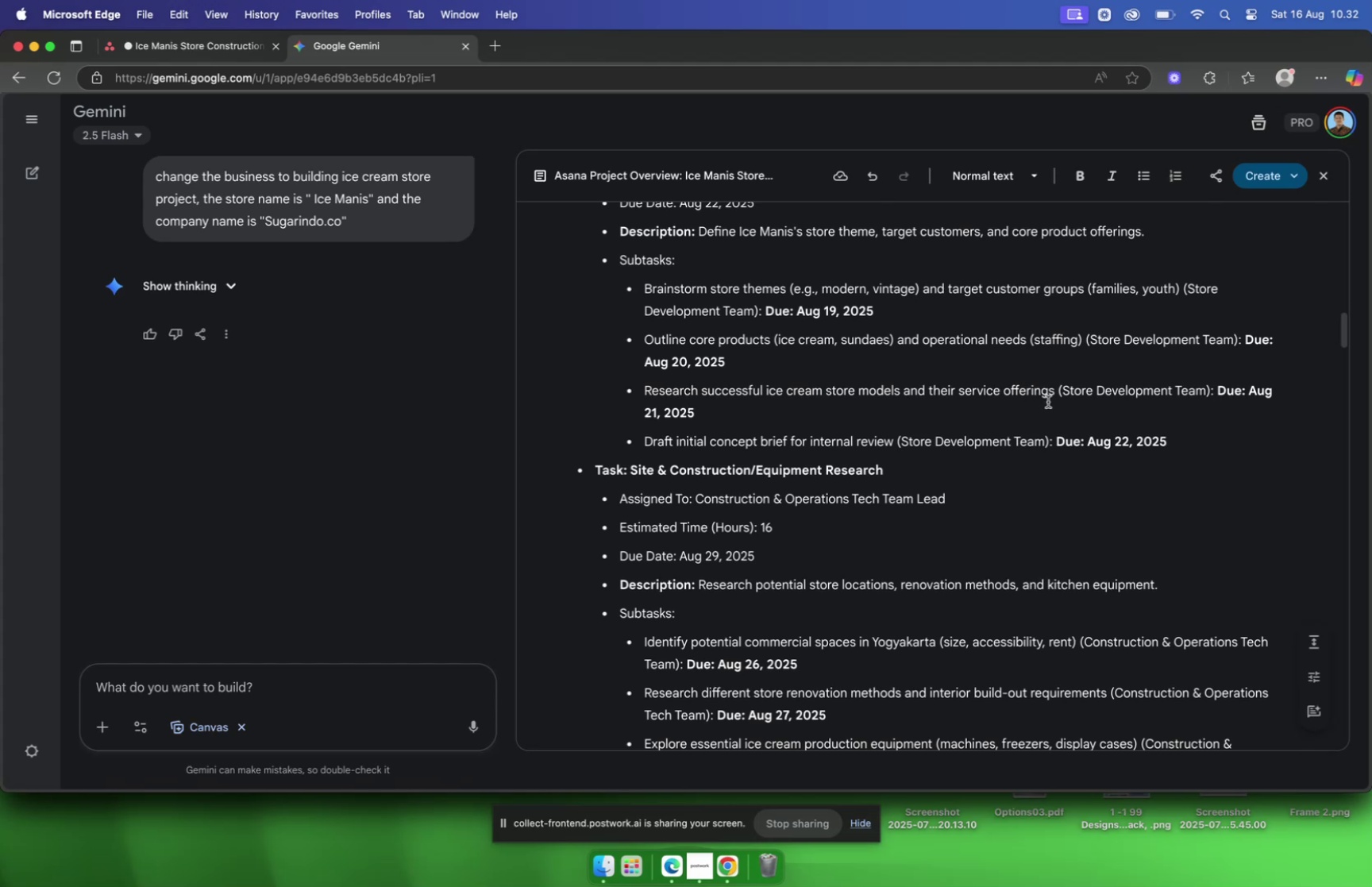 
left_click_drag(start_coordinate=[1054, 397], to_coordinate=[646, 399])
 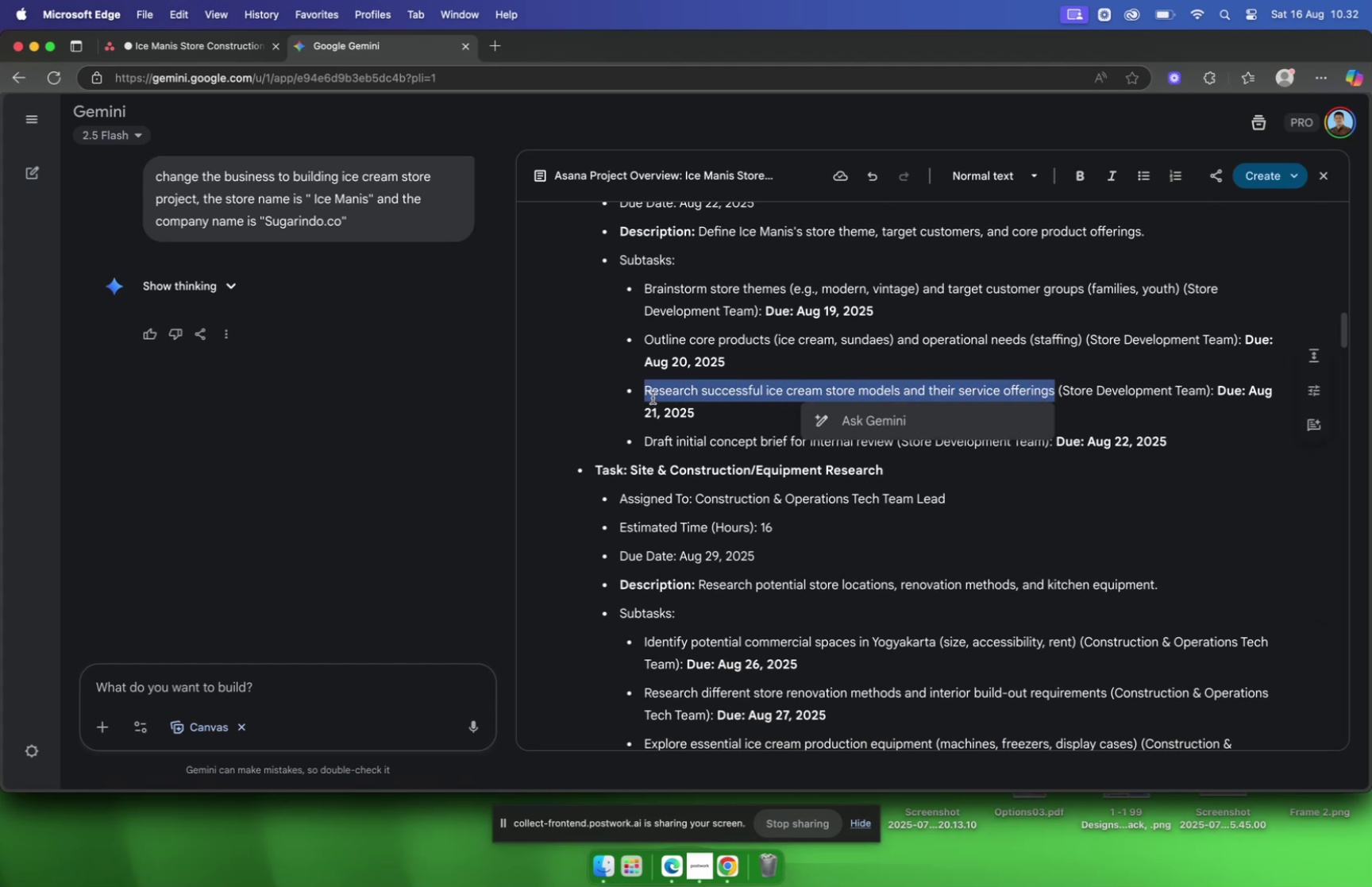 
key(Meta+C)
 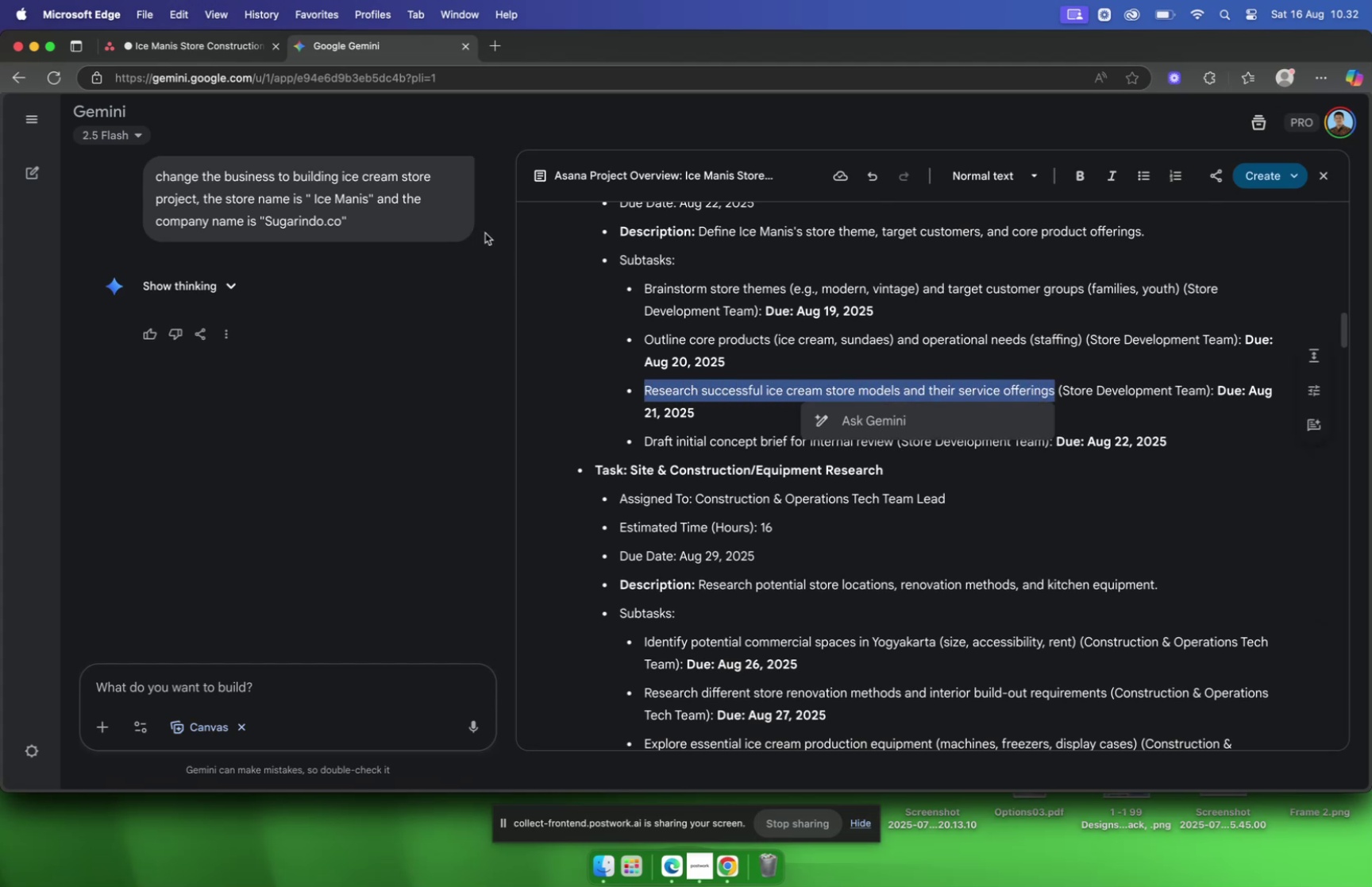 
mouse_move([199, 62])
 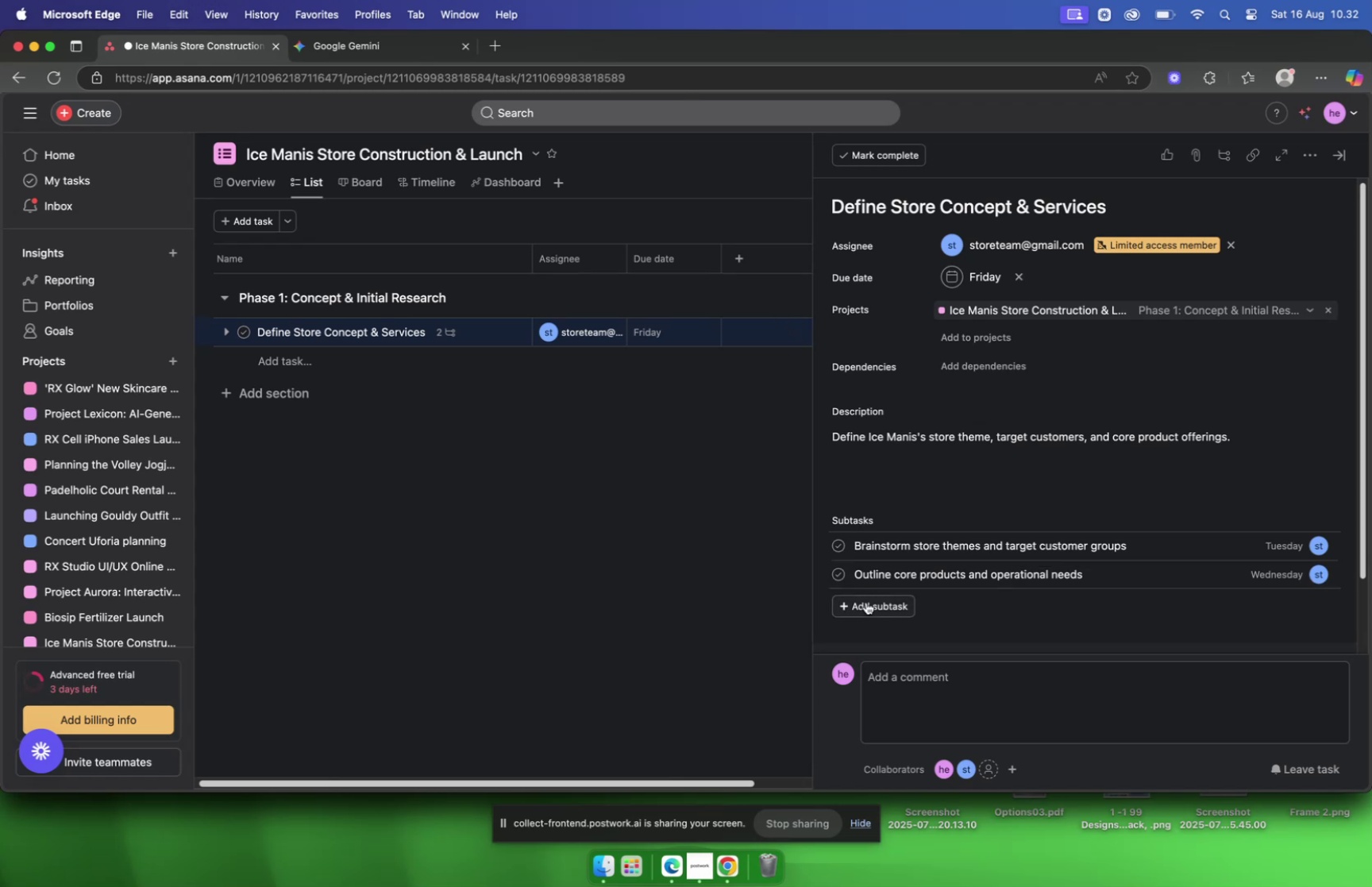 
left_click([866, 601])
 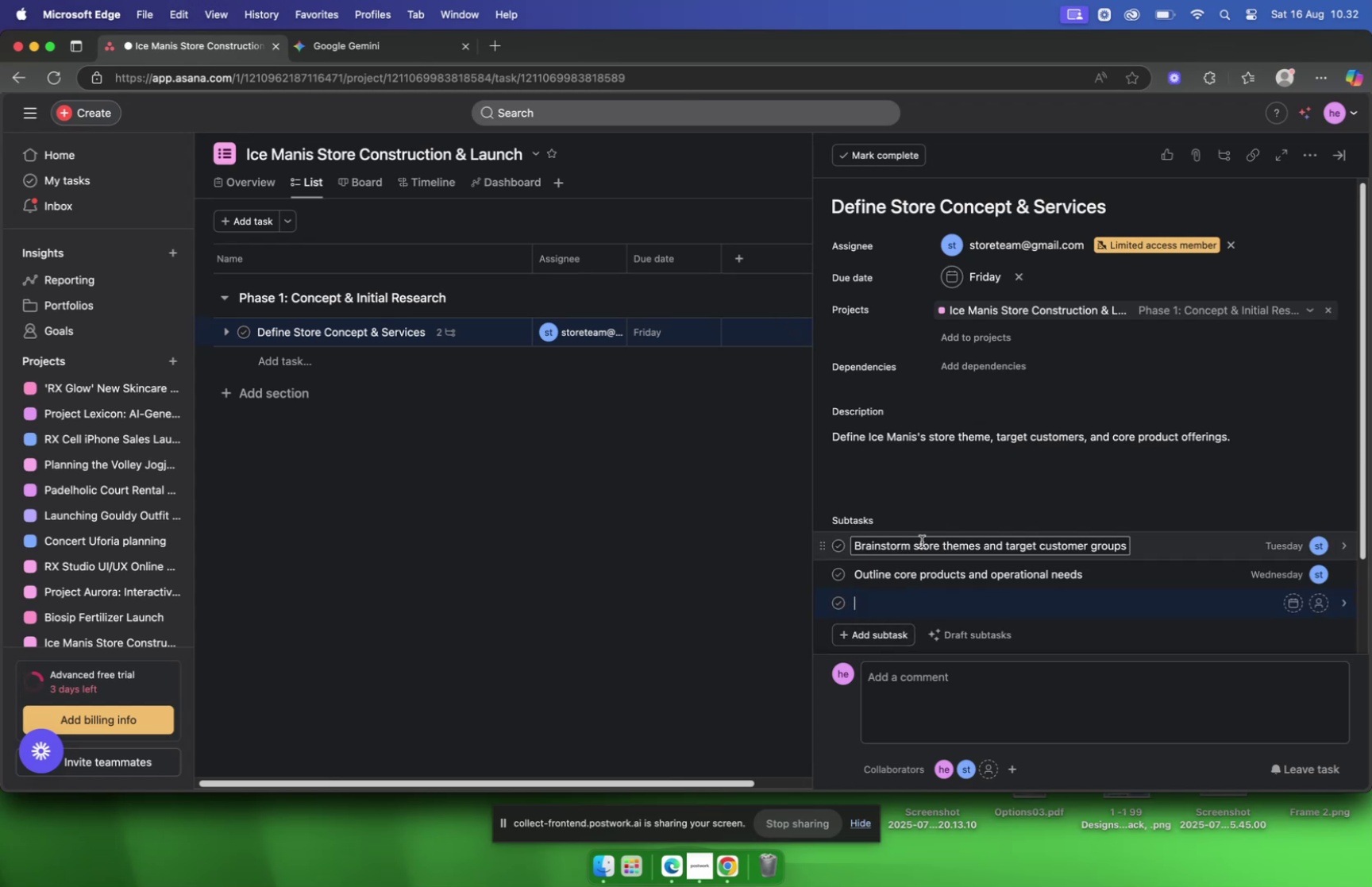 
key(Meta+V)
 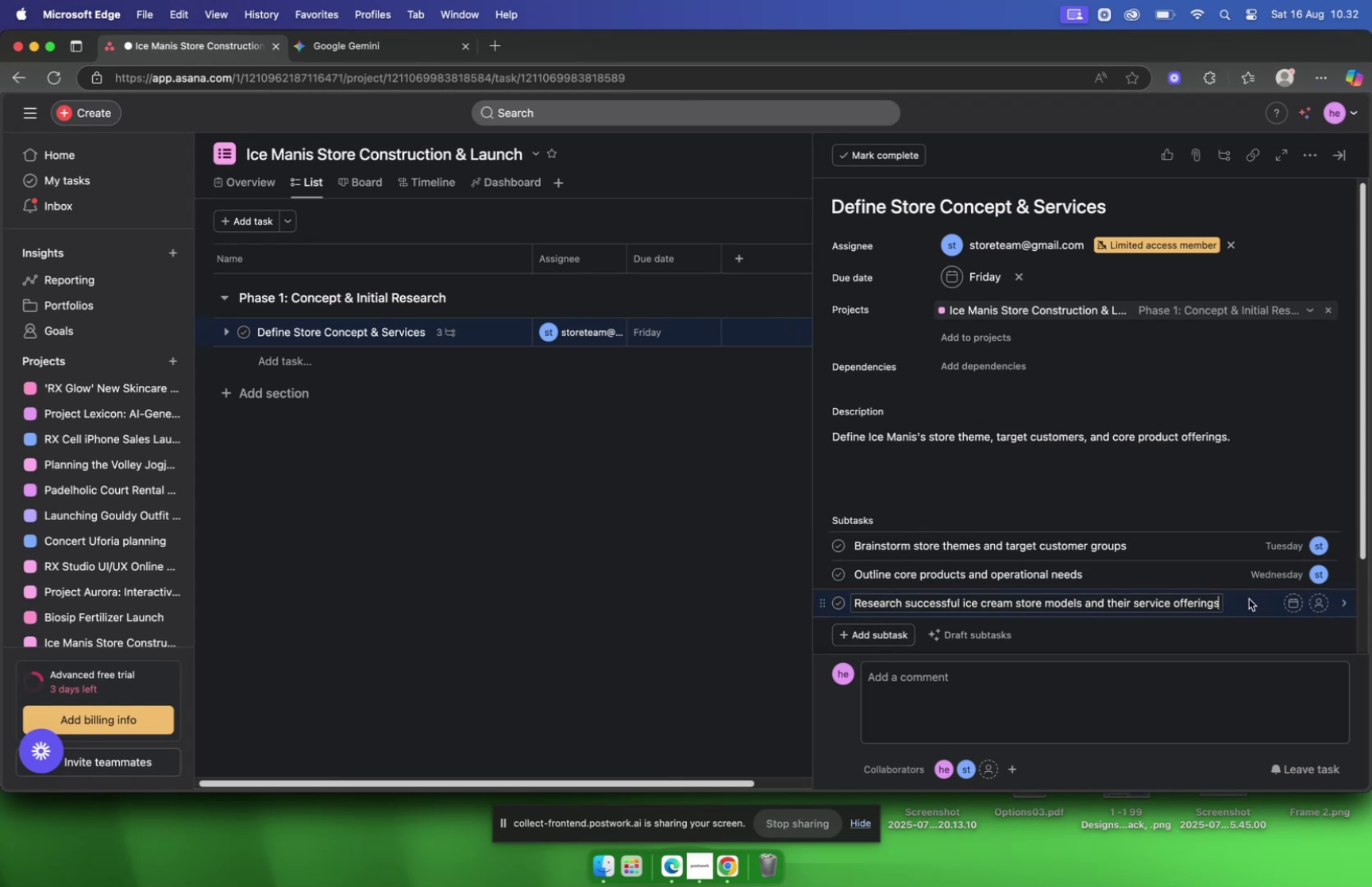 
left_click([1247, 599])
 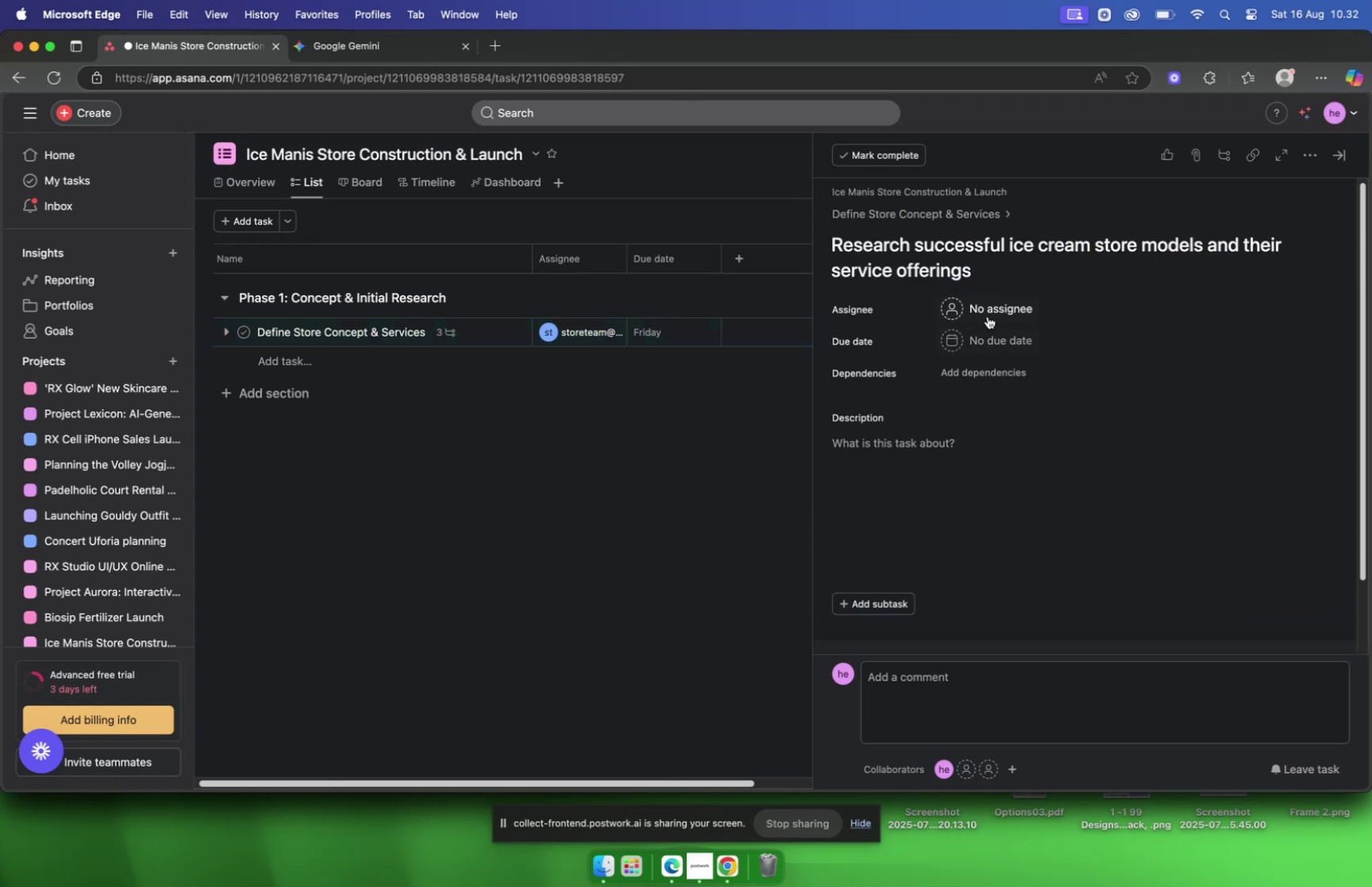 
left_click([983, 314])
 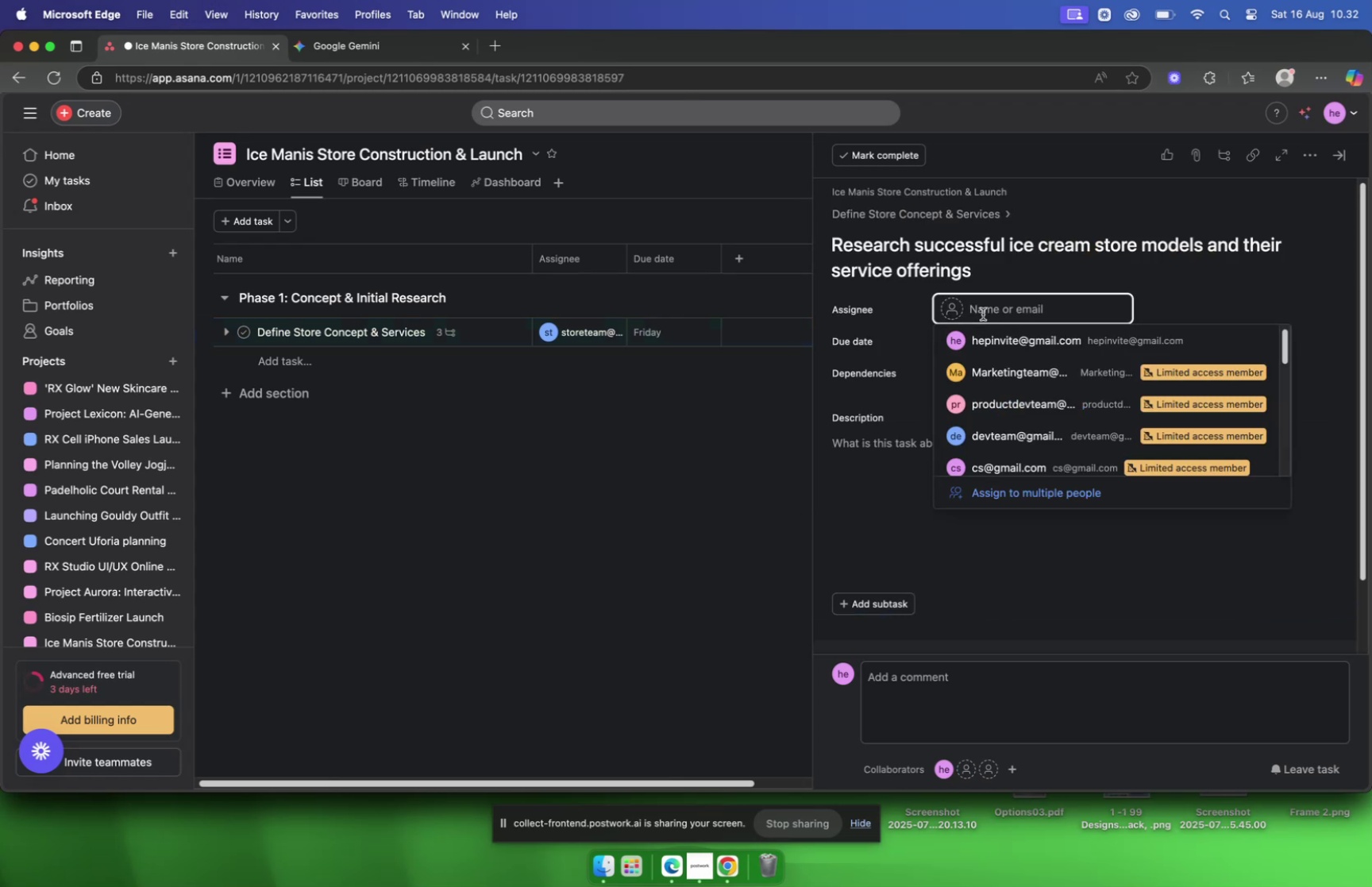 
type(store)
 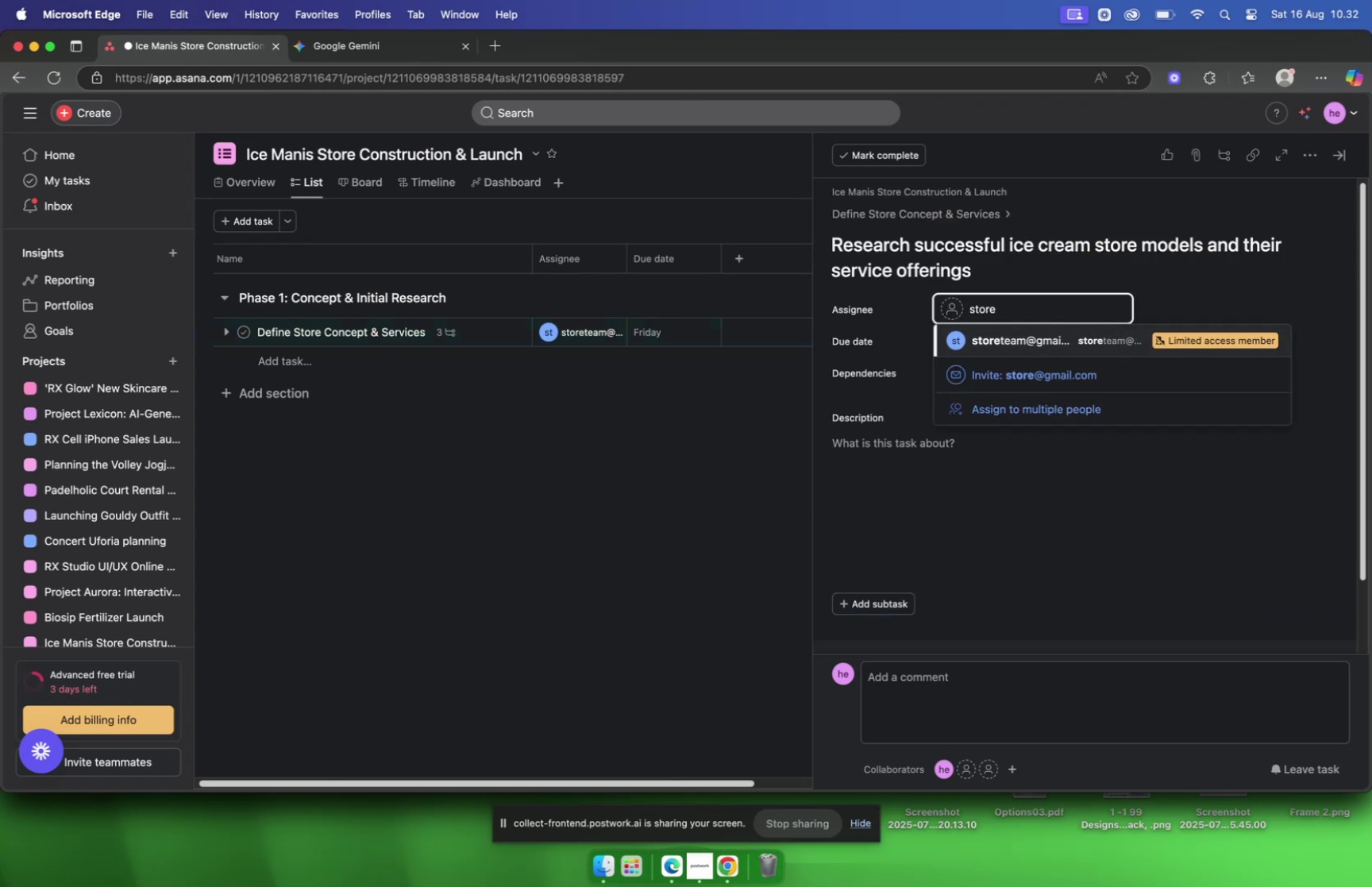 
key(Enter)
 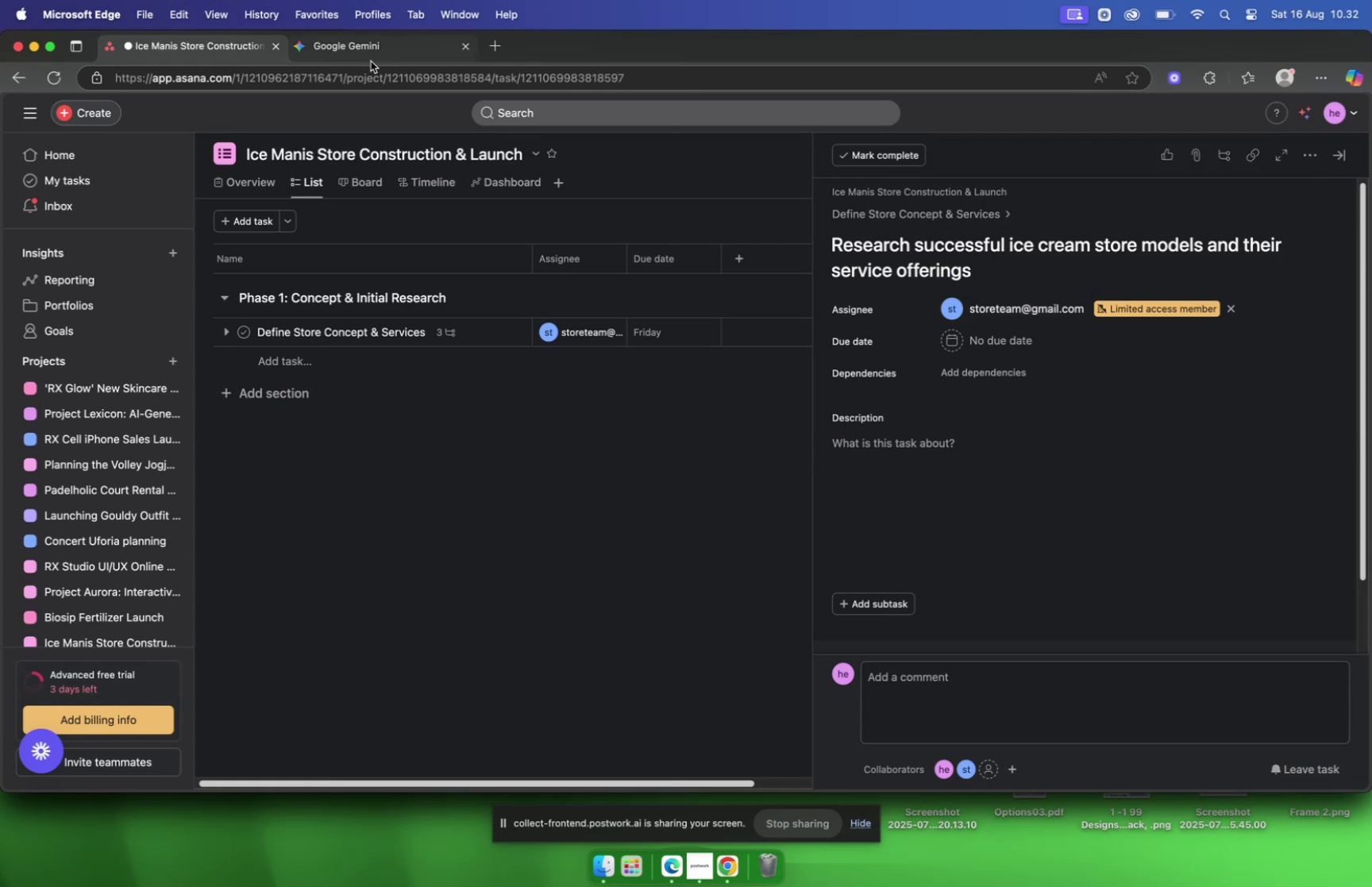 
left_click([364, 56])
 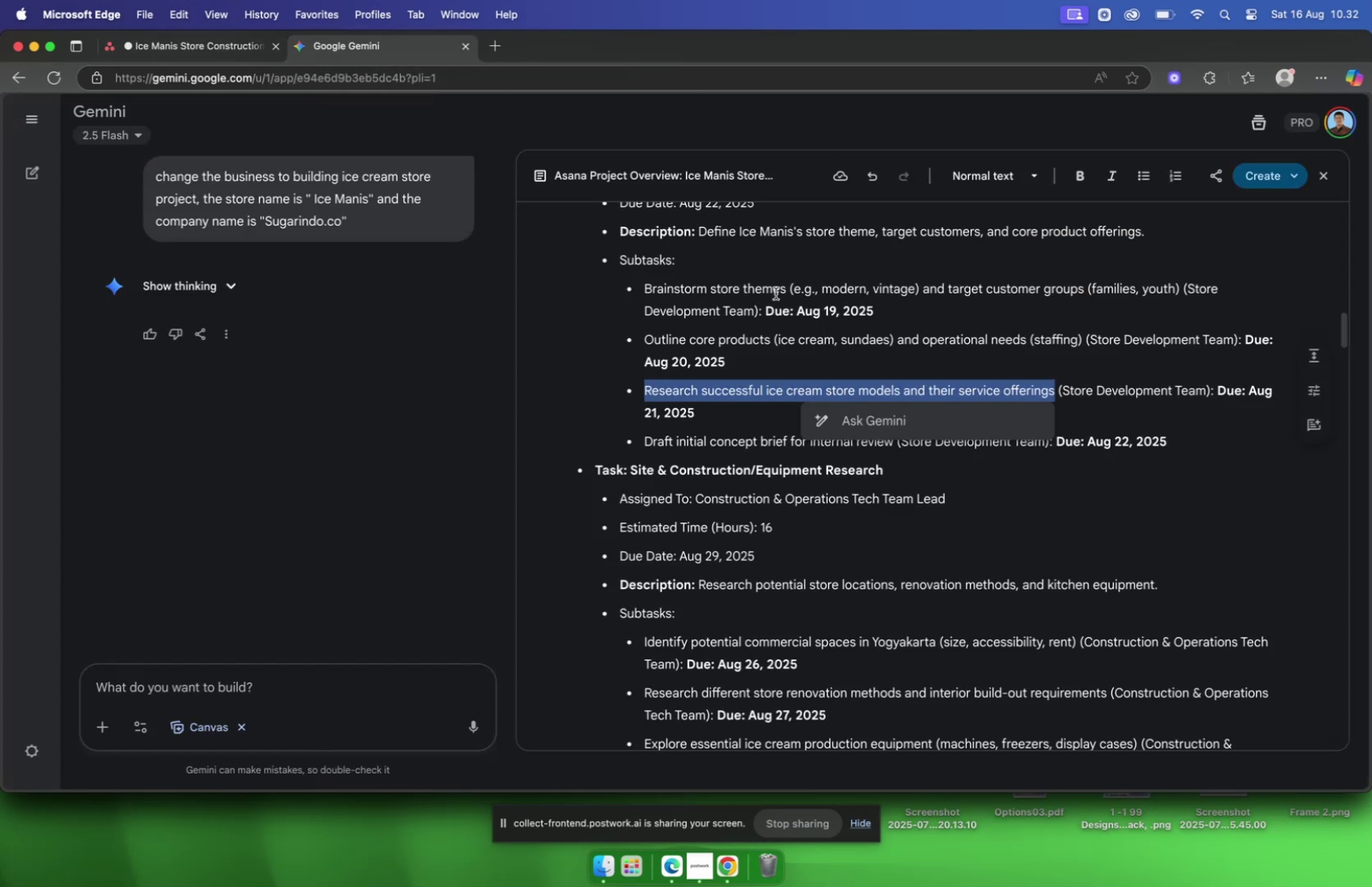 
left_click([196, 53])
 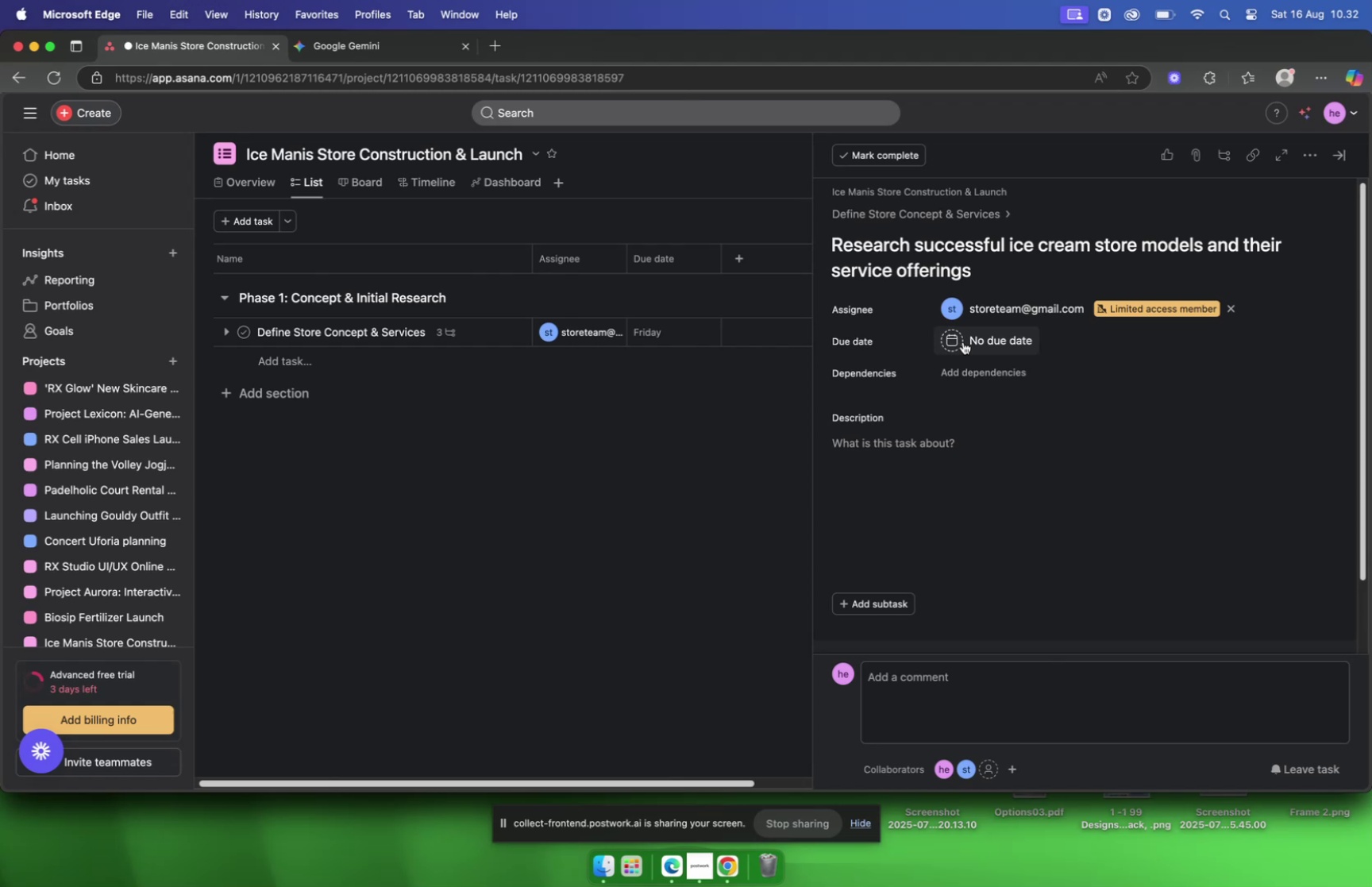 
left_click([970, 345])
 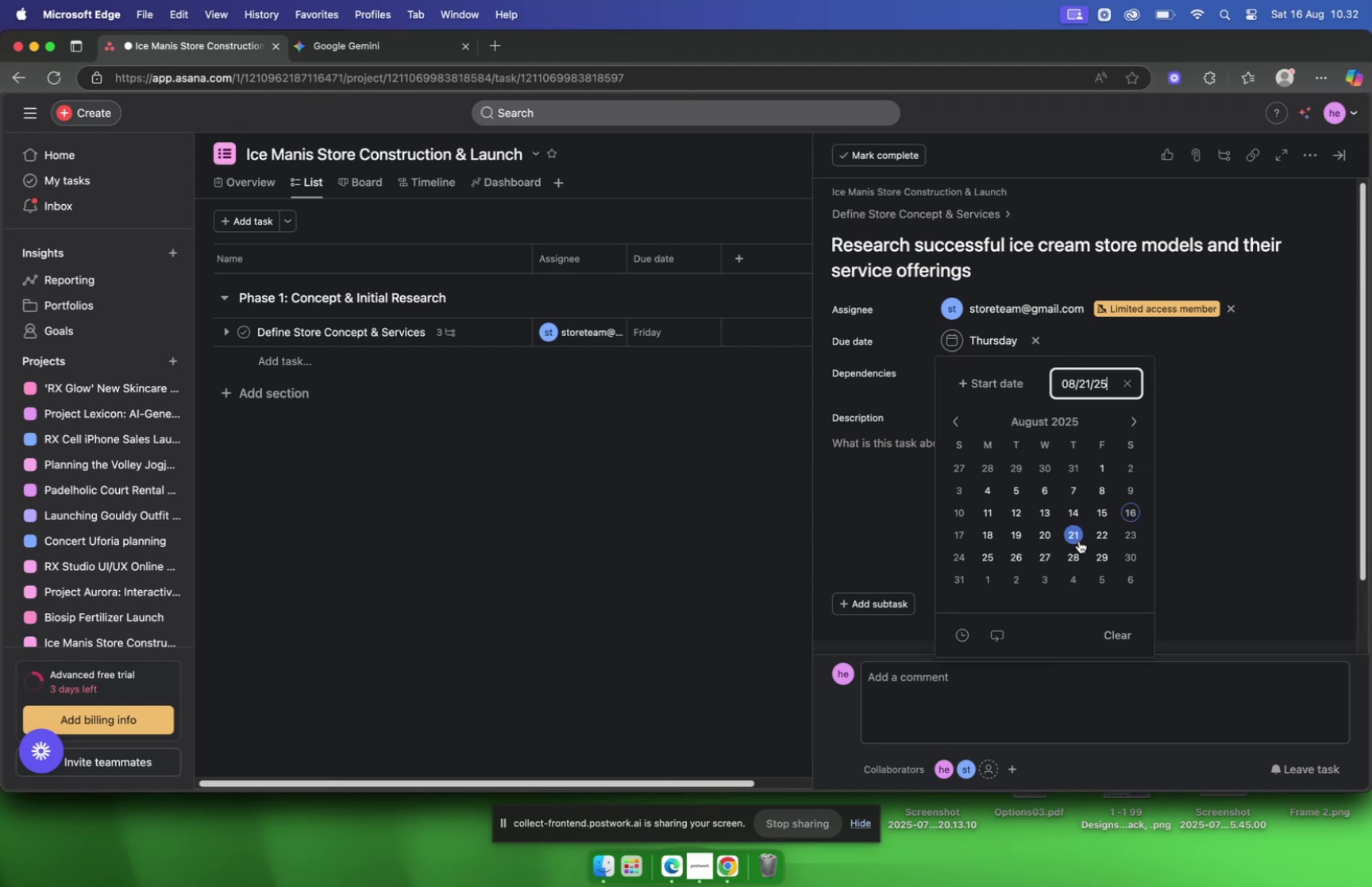 
left_click([881, 493])
 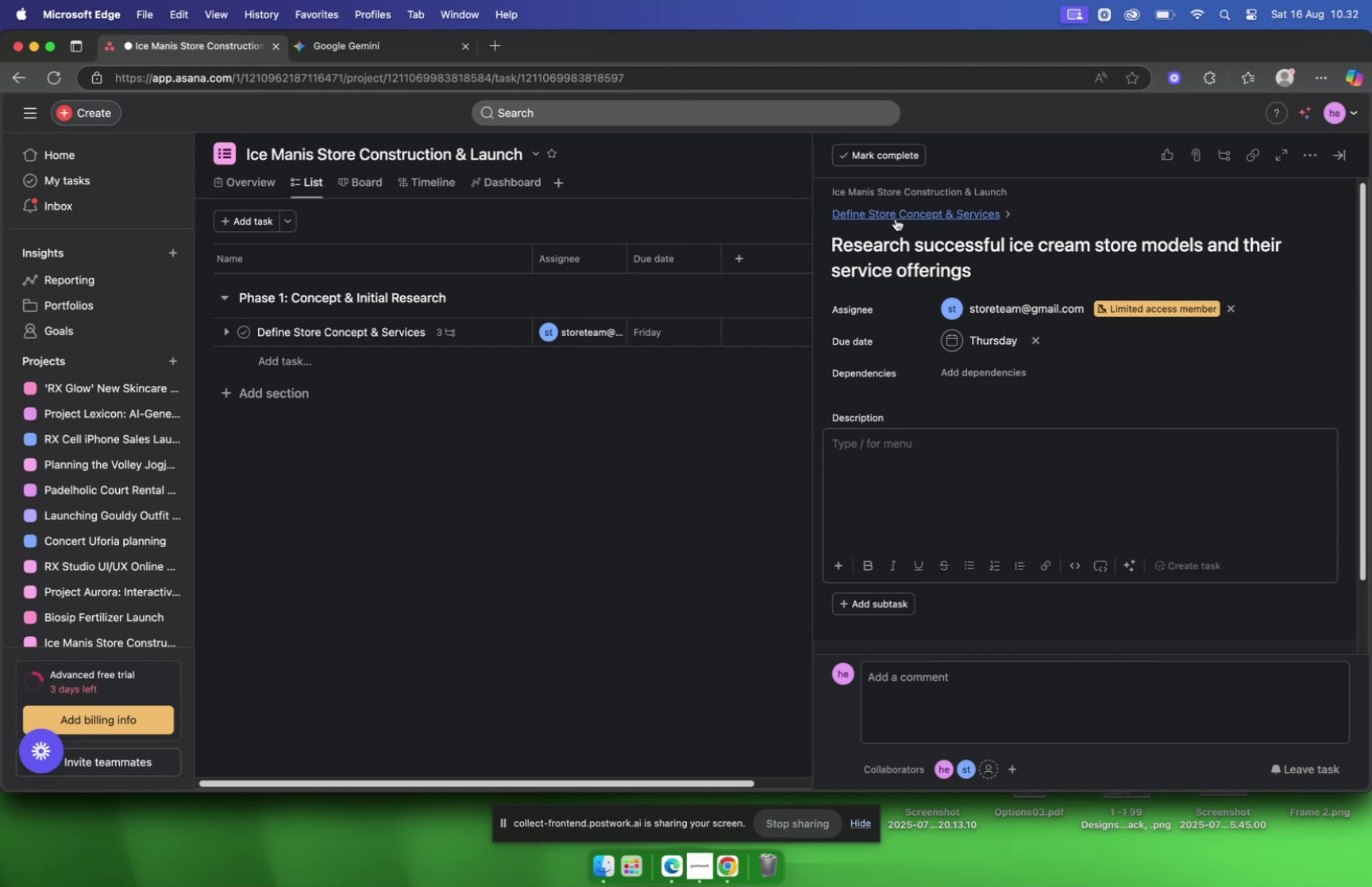 
scroll: coordinate [976, 332], scroll_direction: down, amount: 4.0
 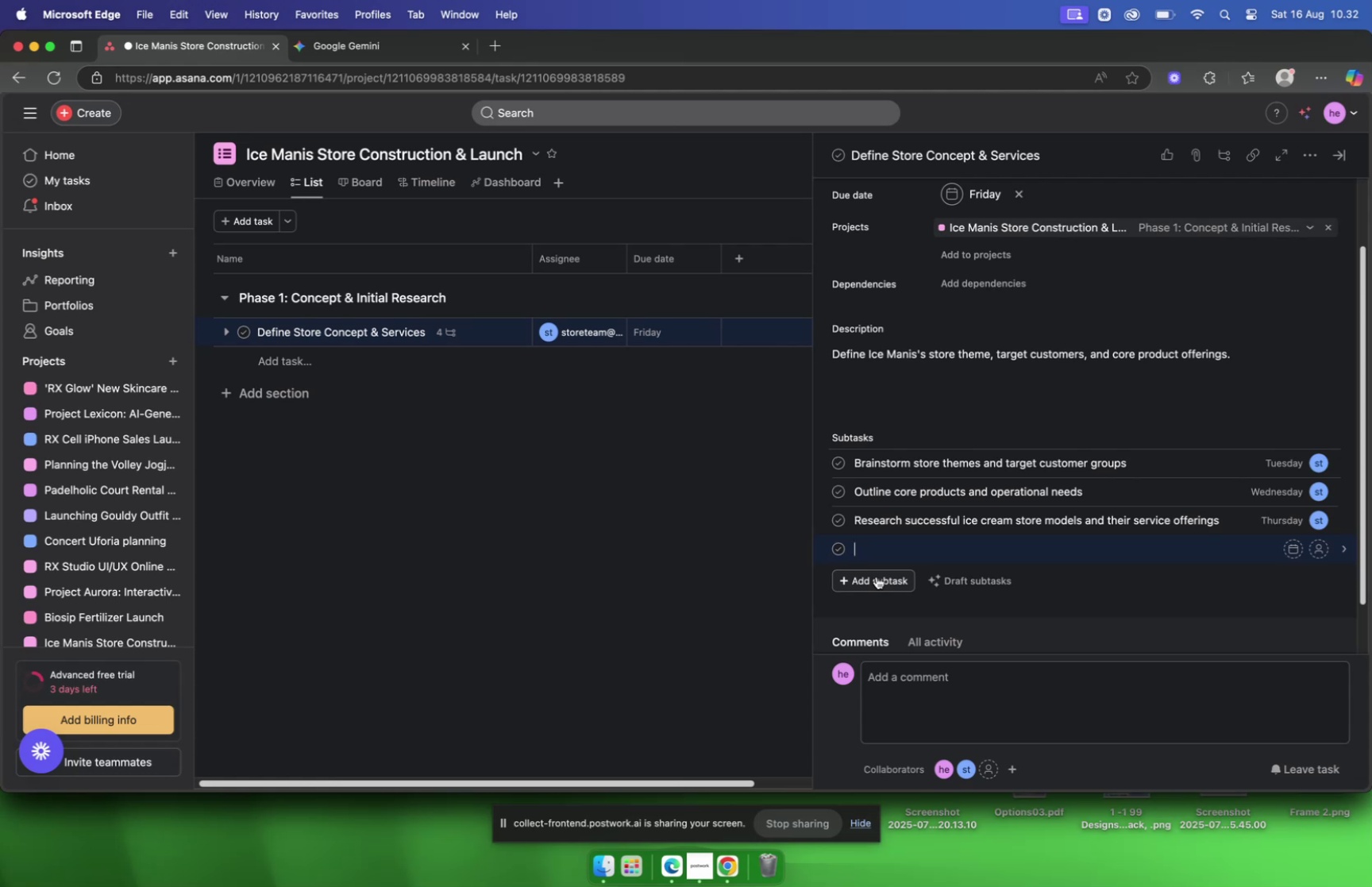 
wait(14.34)
 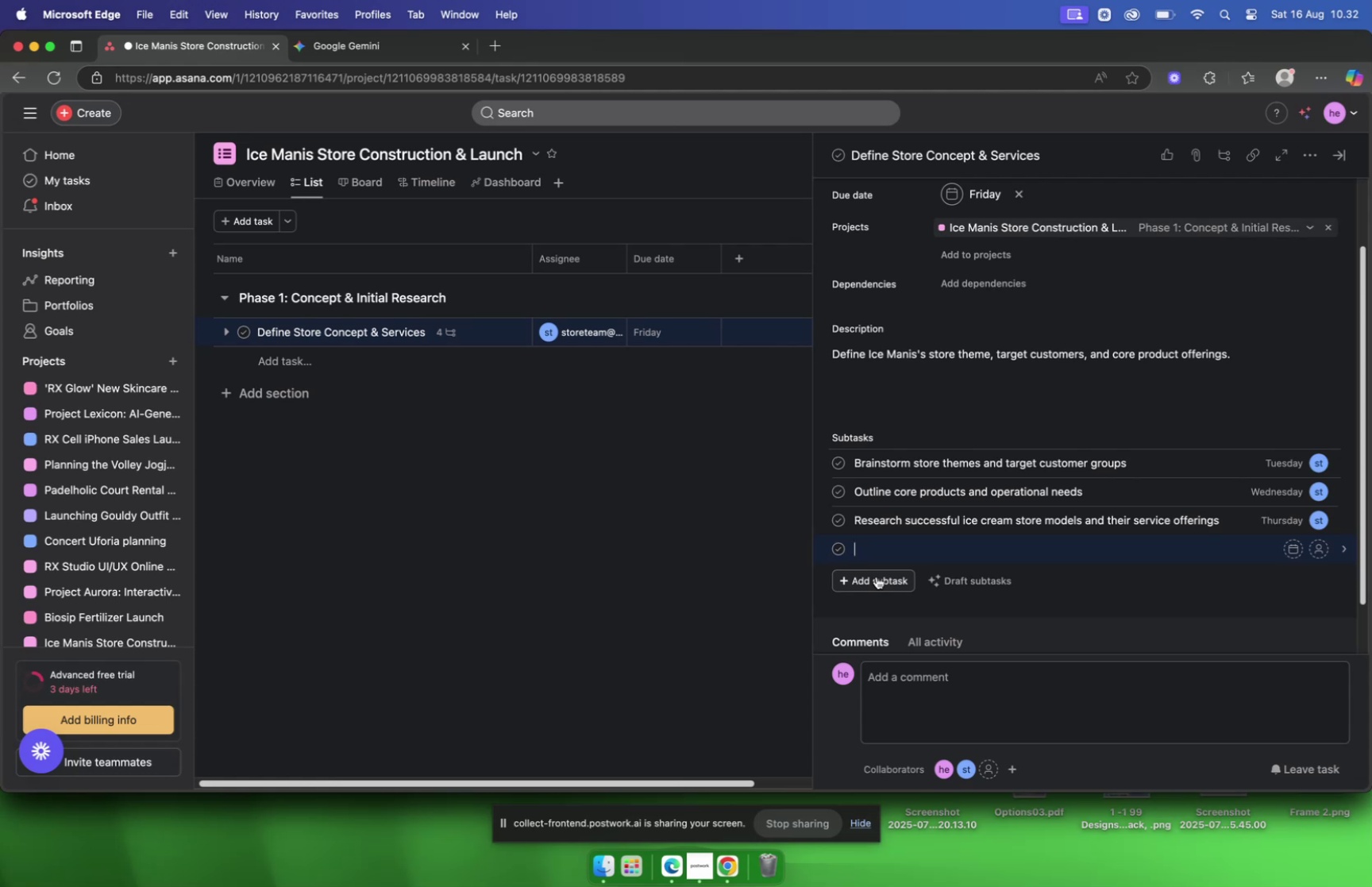 
left_click([389, 52])
 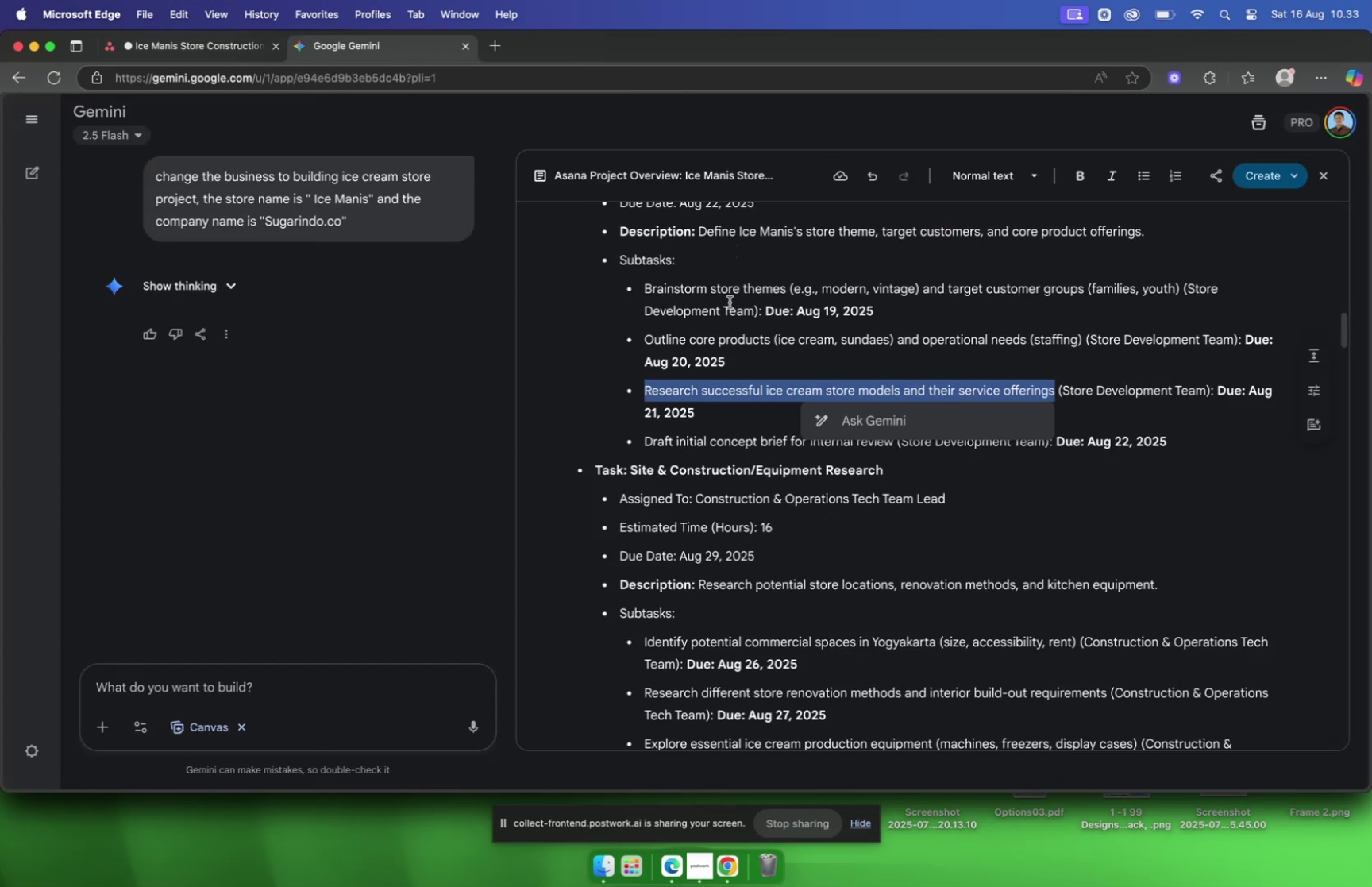 
scroll: coordinate [726, 306], scroll_direction: down, amount: 6.0
 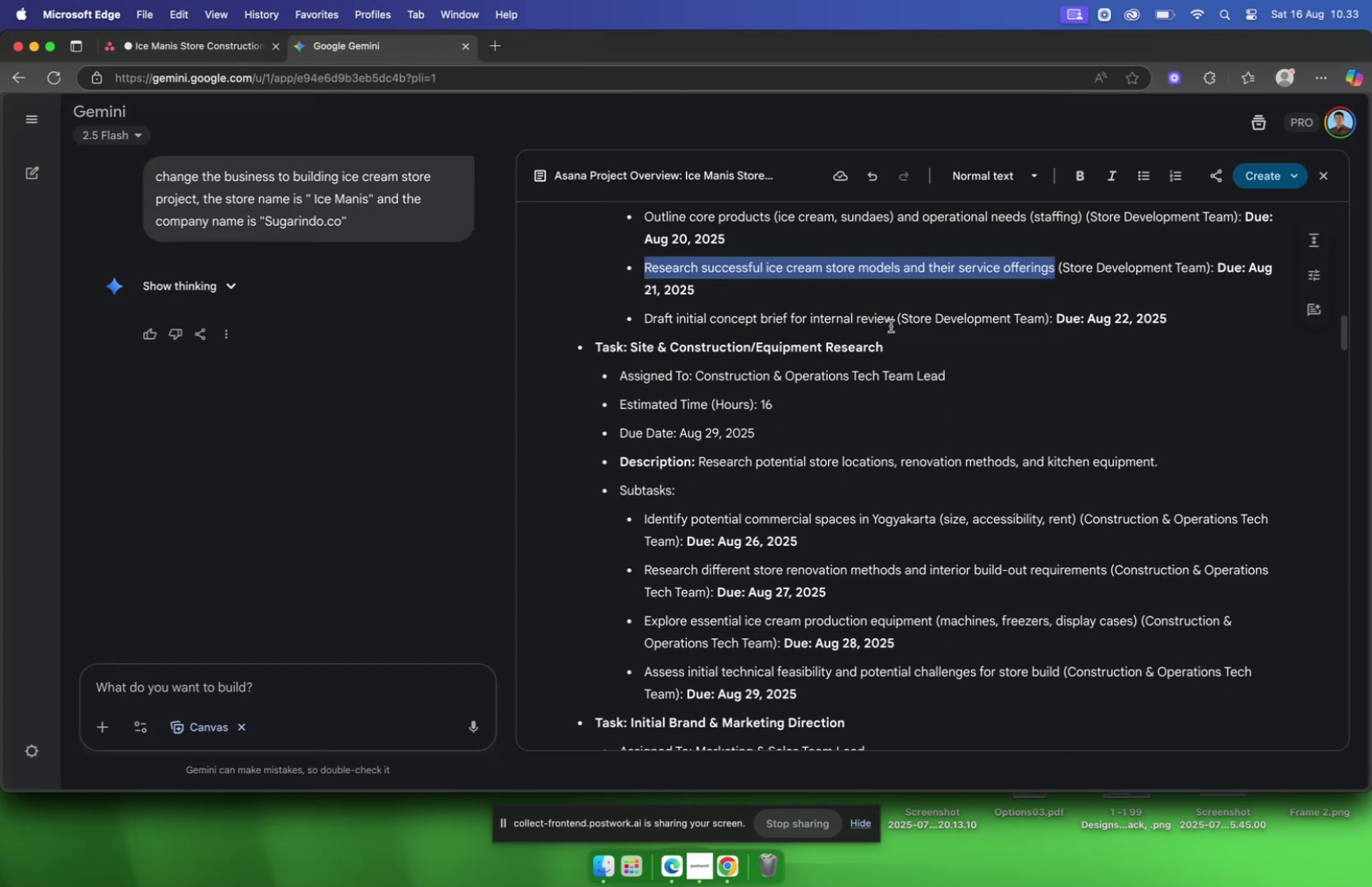 
left_click_drag(start_coordinate=[892, 323], to_coordinate=[646, 317])
 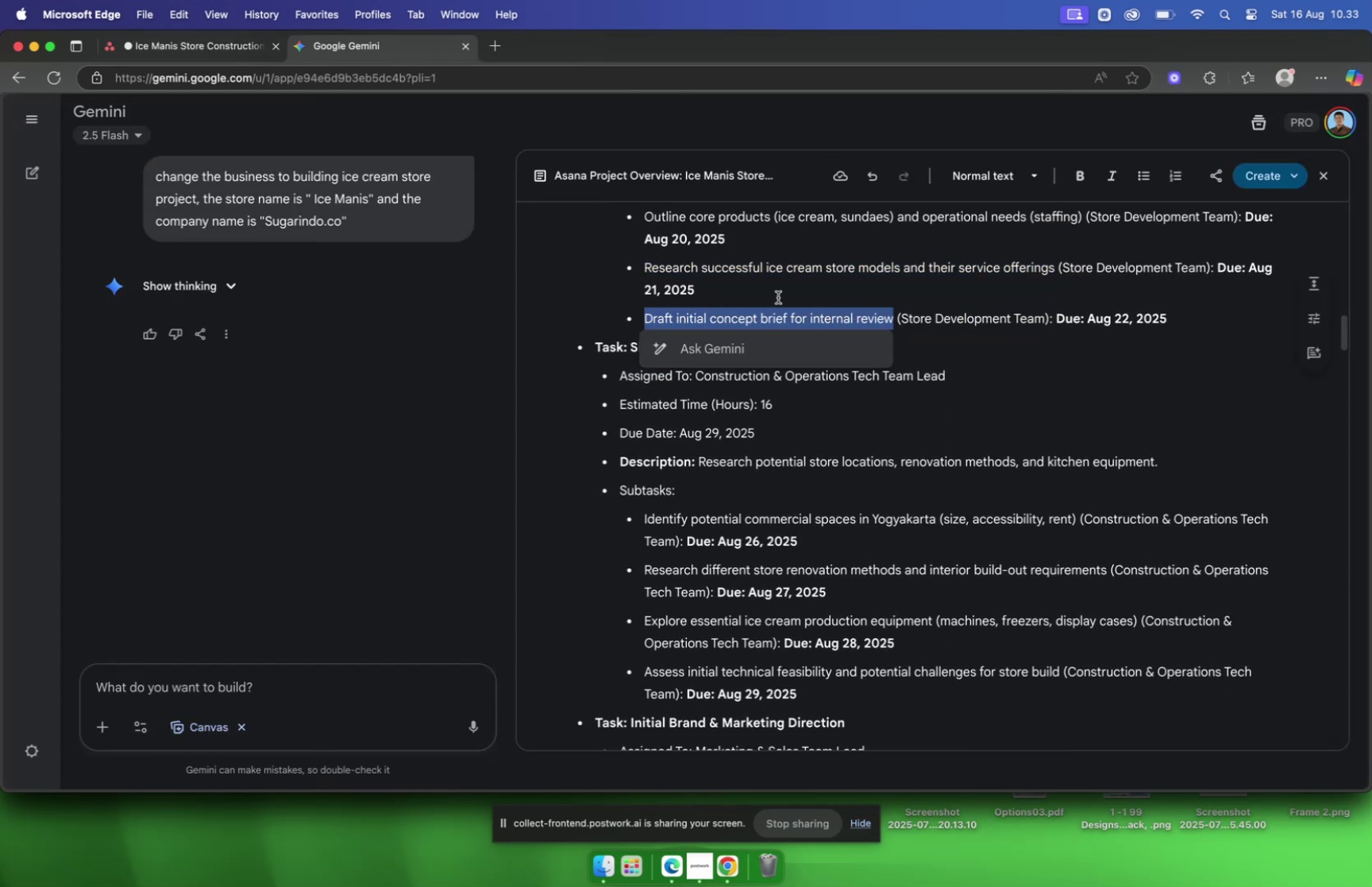 
key(Meta+C)
 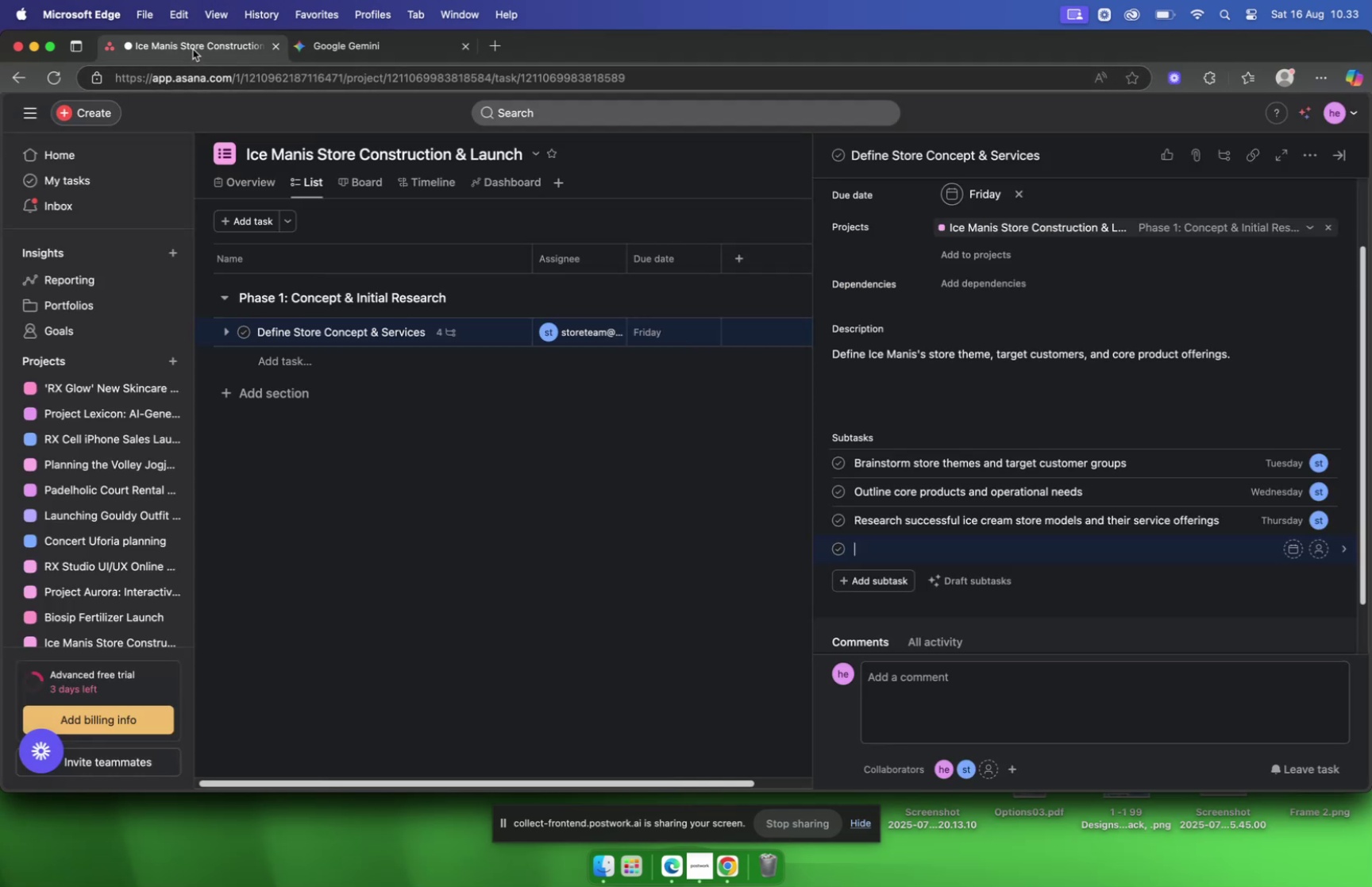 
key(Meta+V)
 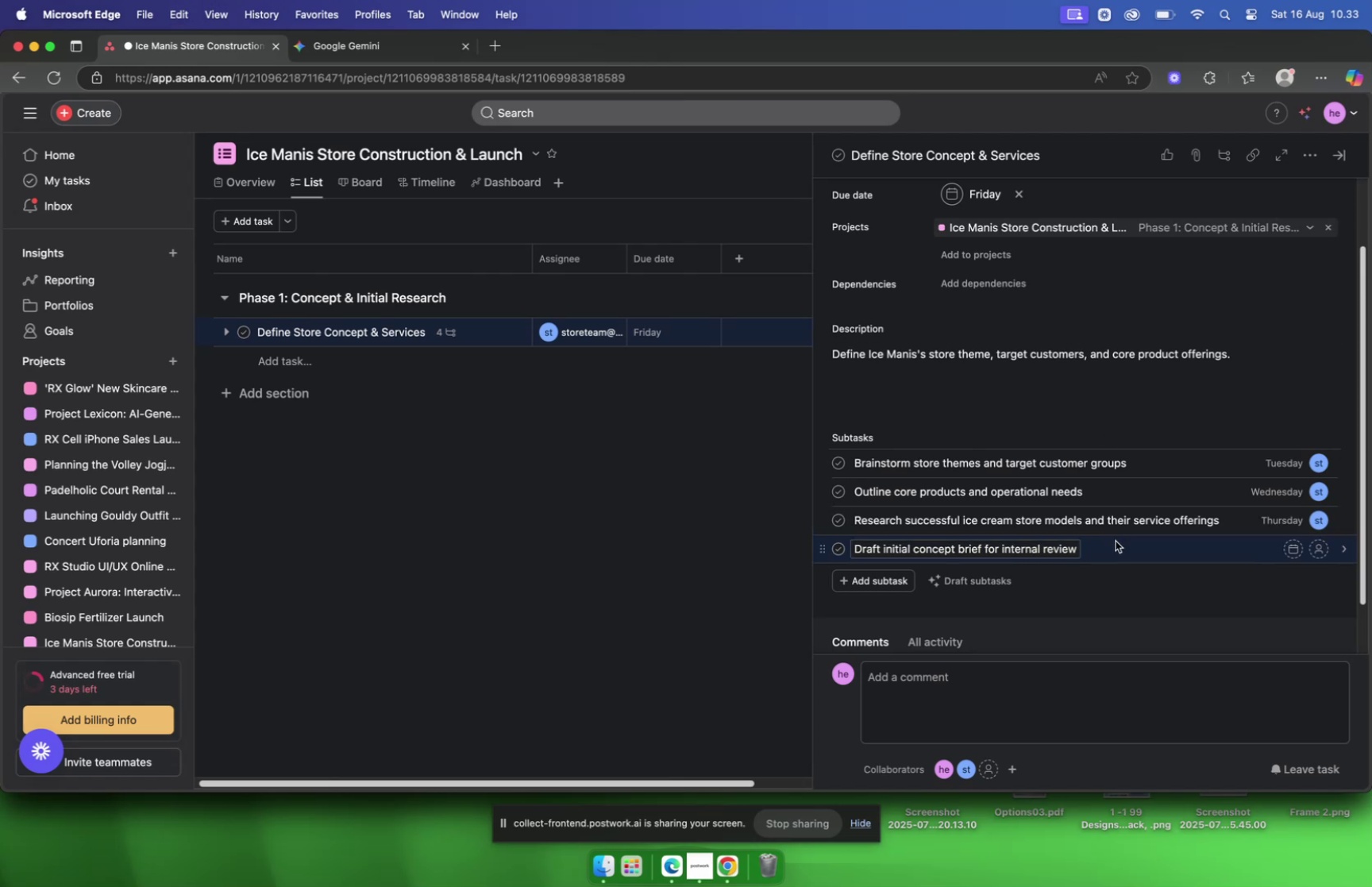 
left_click([1116, 540])
 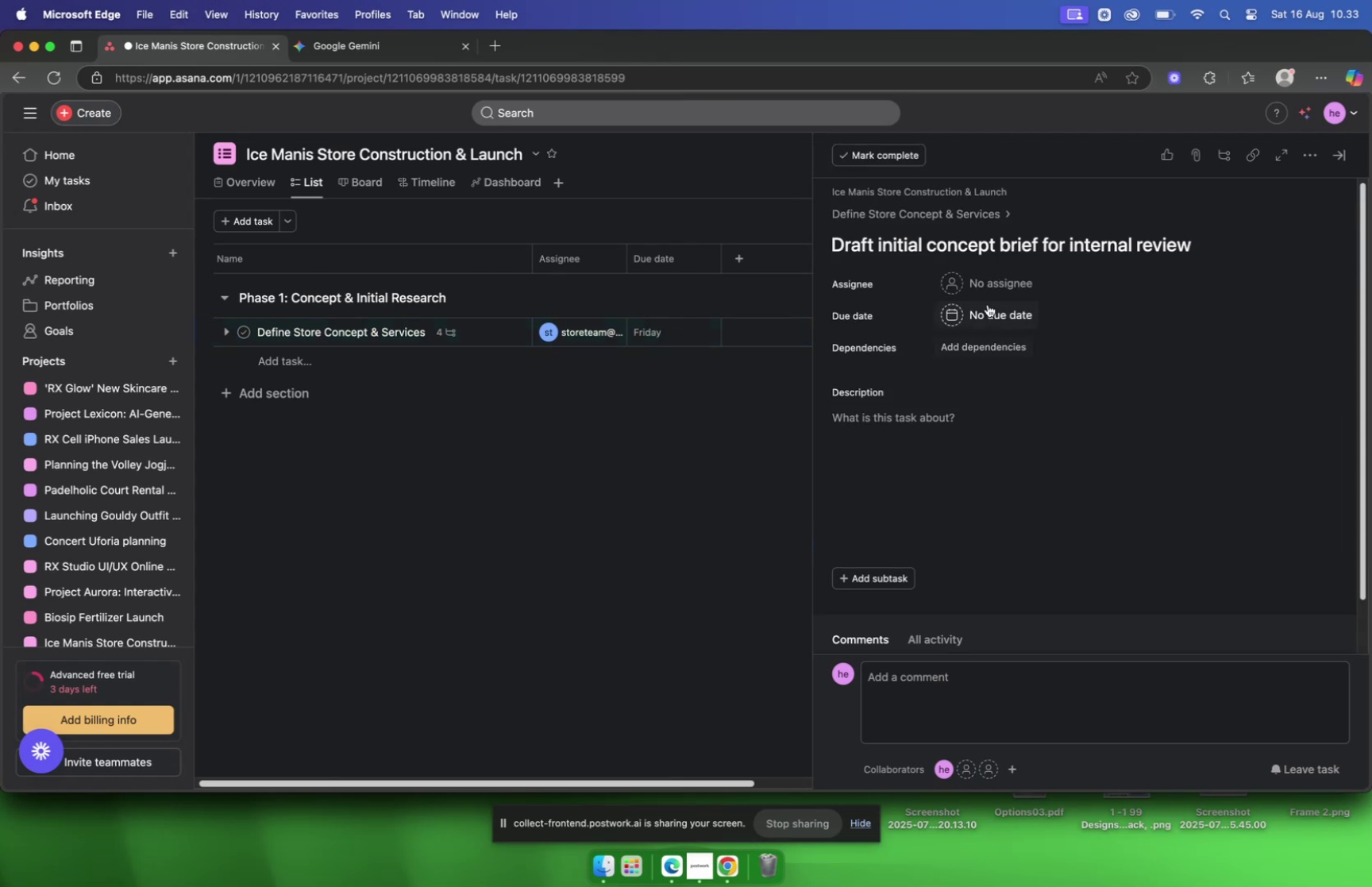 
left_click([985, 294])
 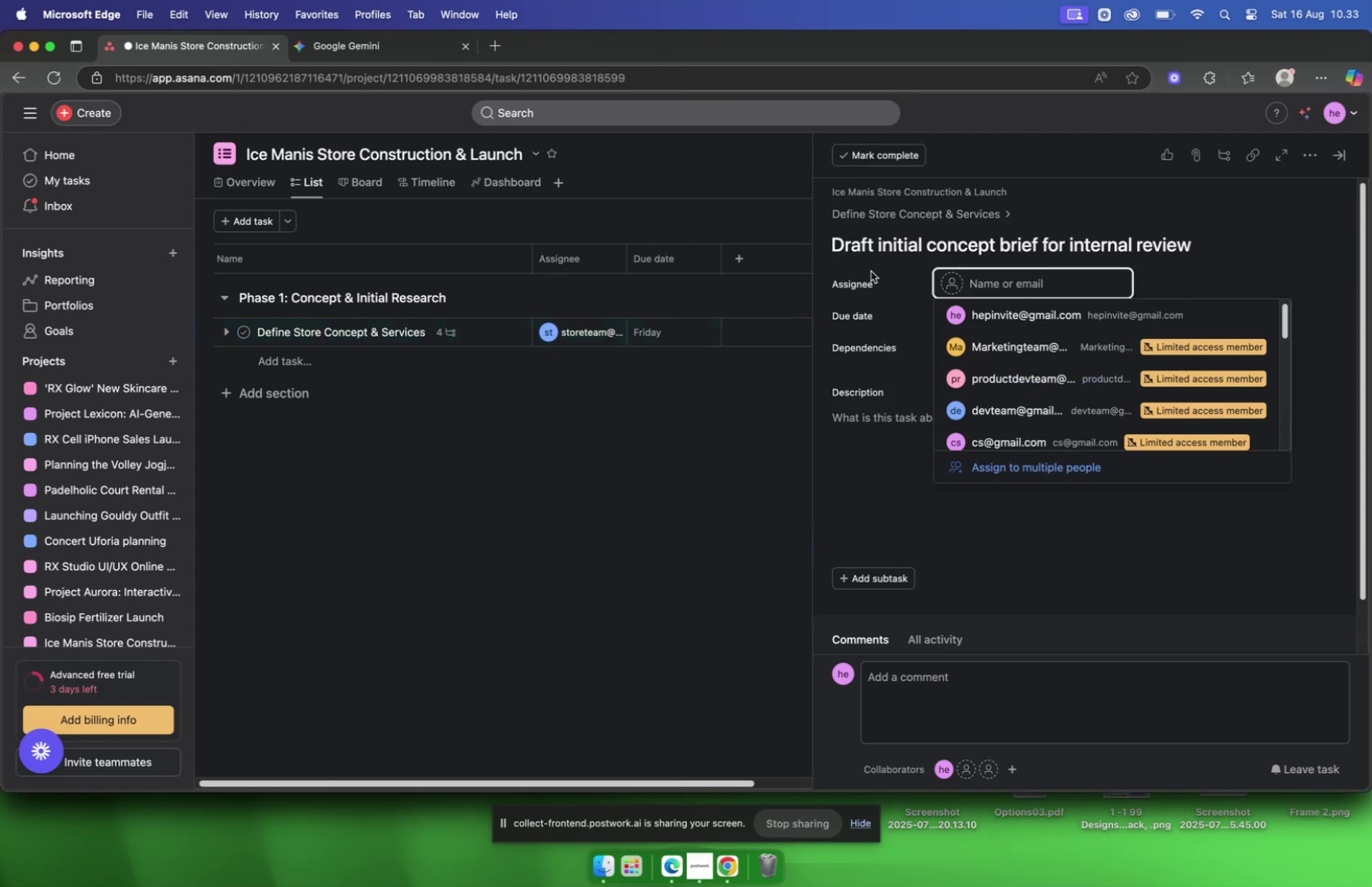 
type(store)
 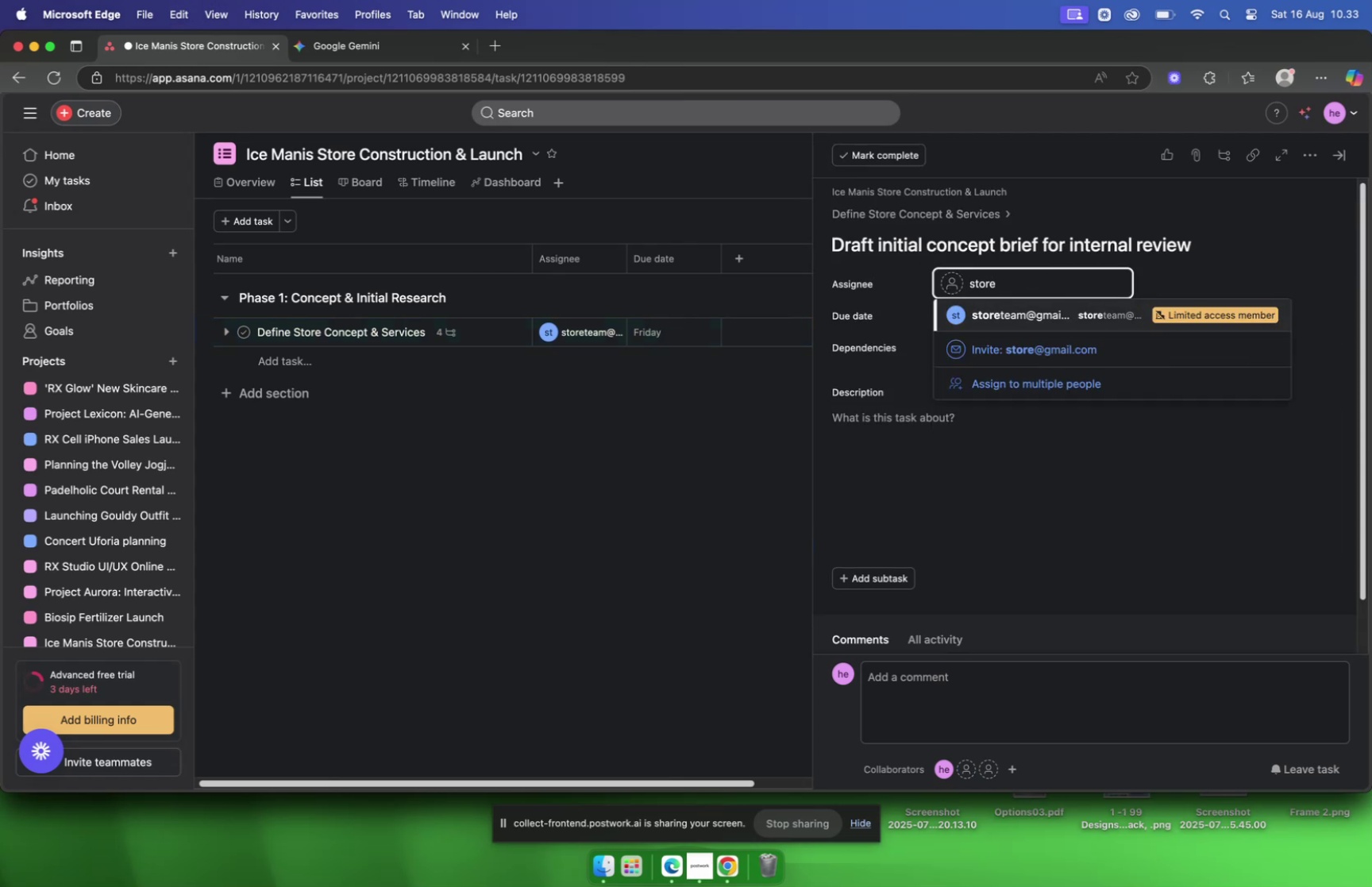 
key(Enter)
 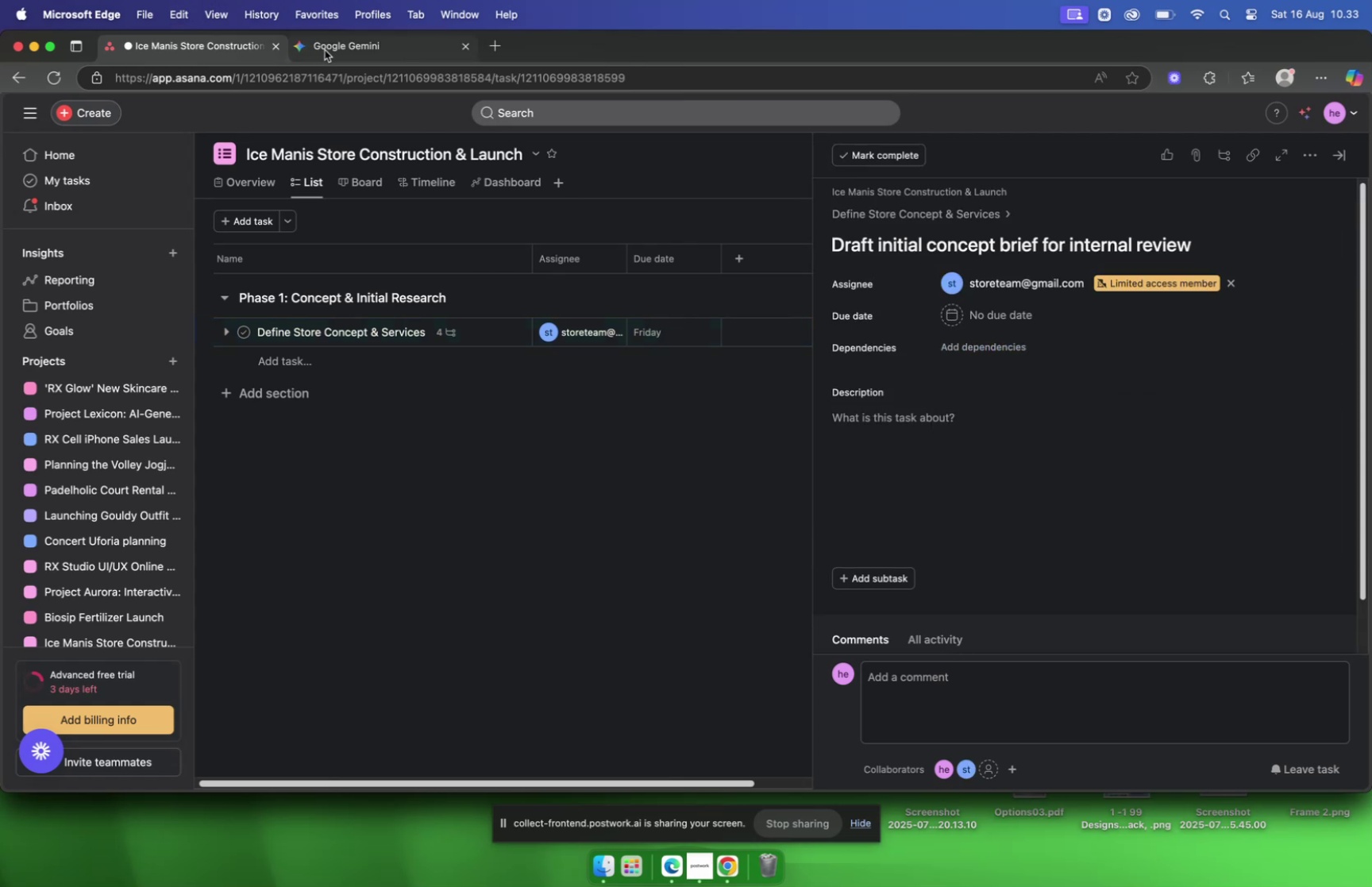 
left_click([327, 49])
 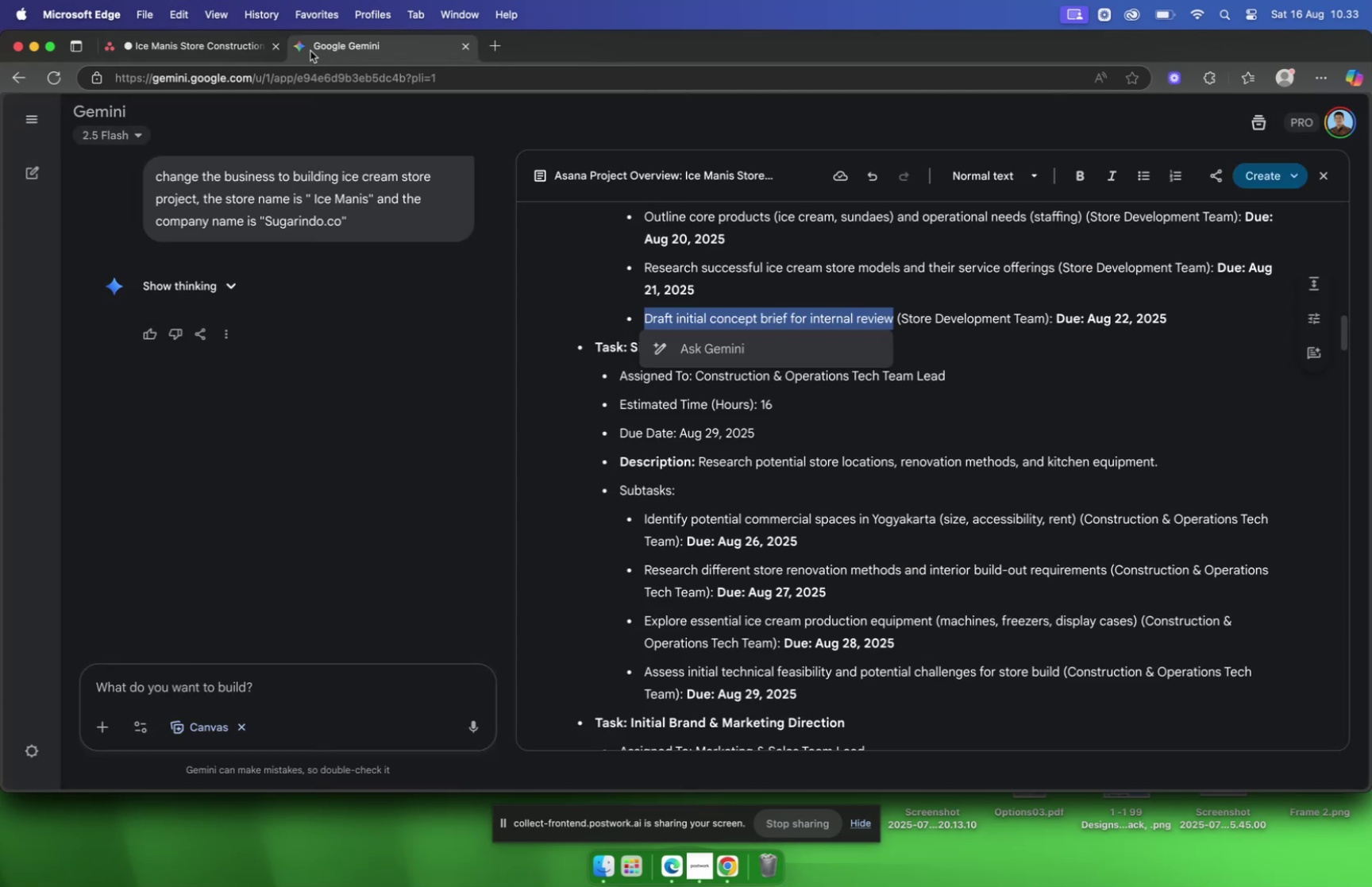 
left_click([155, 52])
 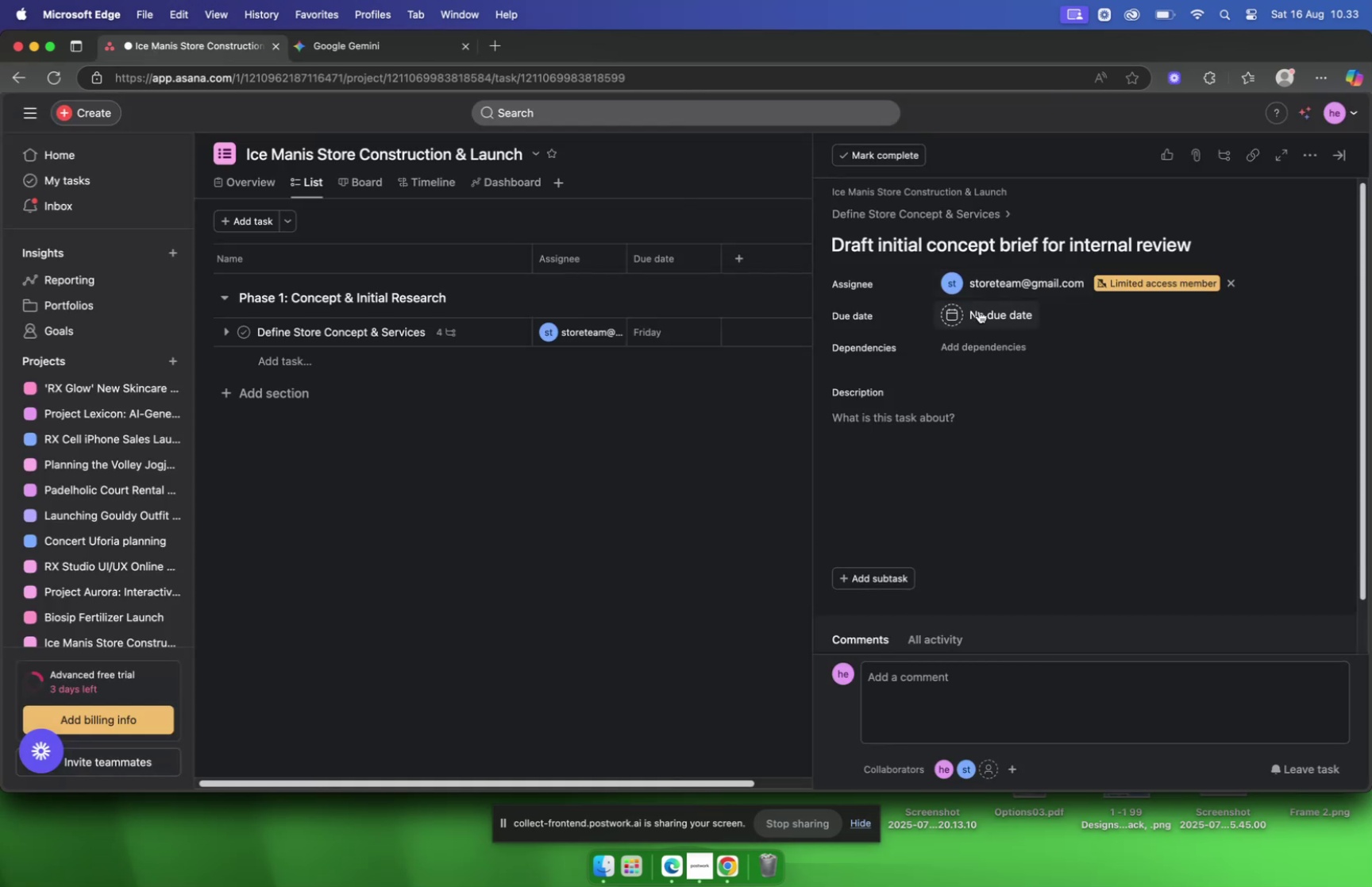 
left_click([979, 313])
 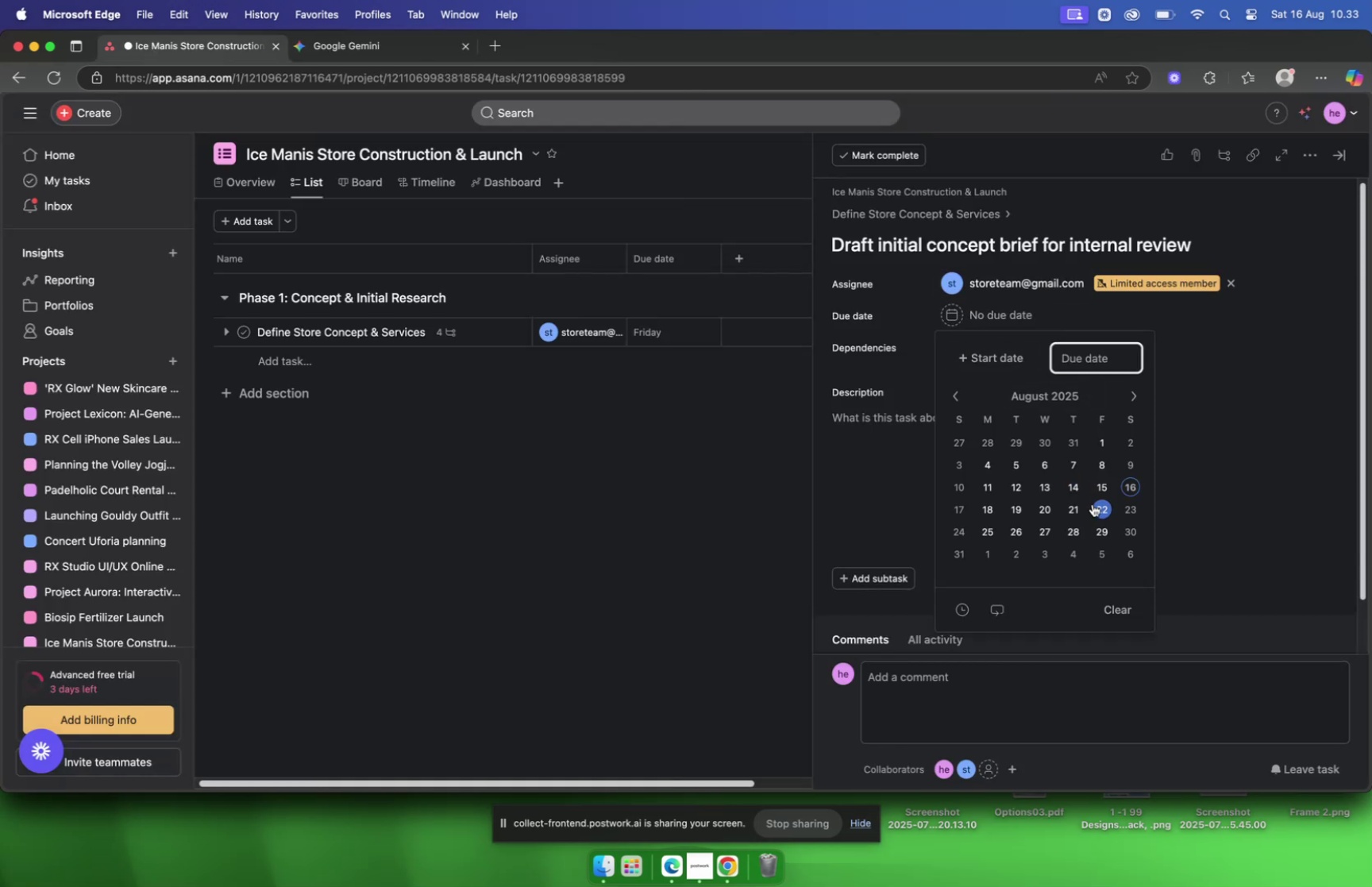 
left_click([912, 479])
 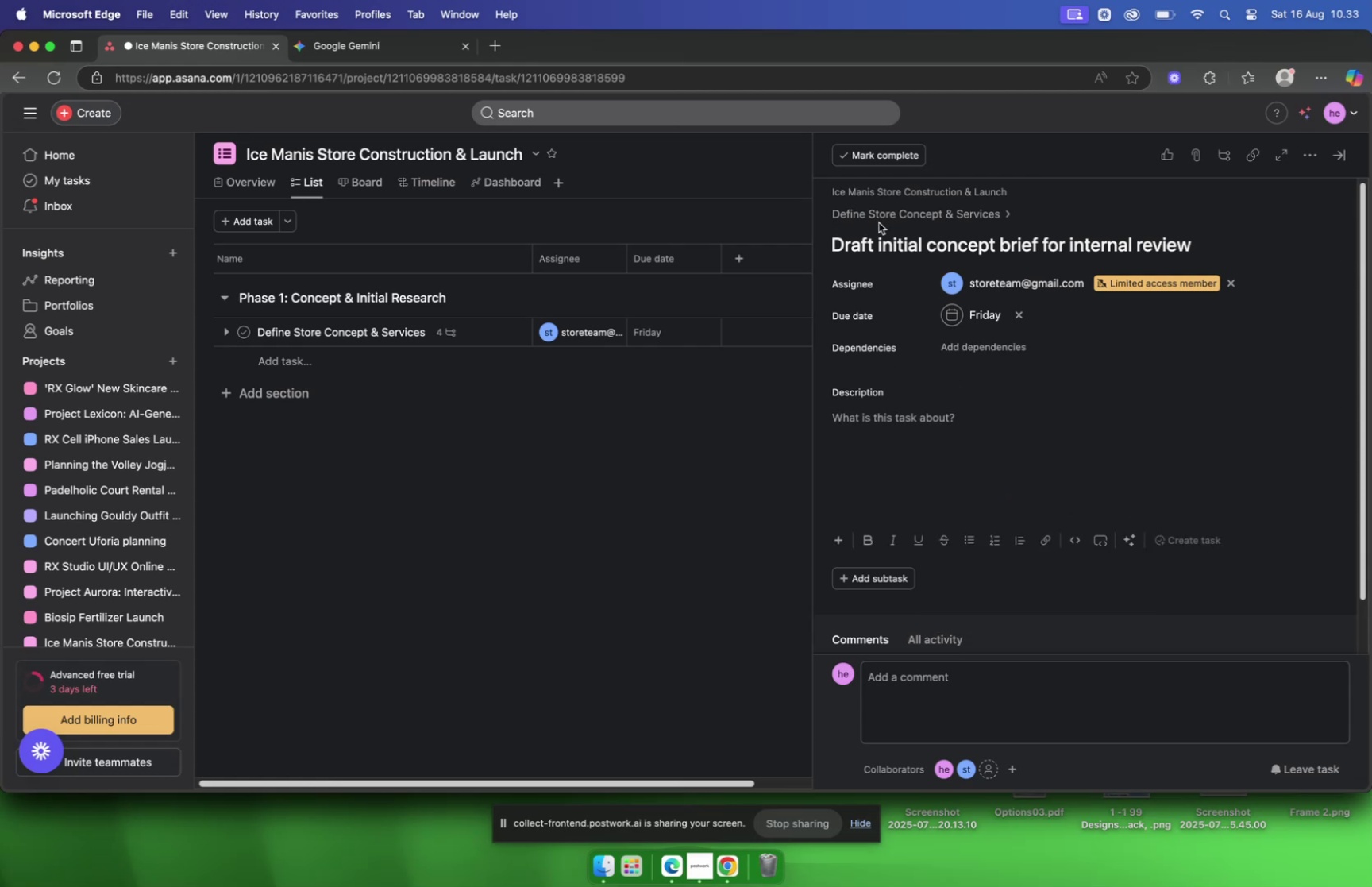 
double_click([878, 218])
 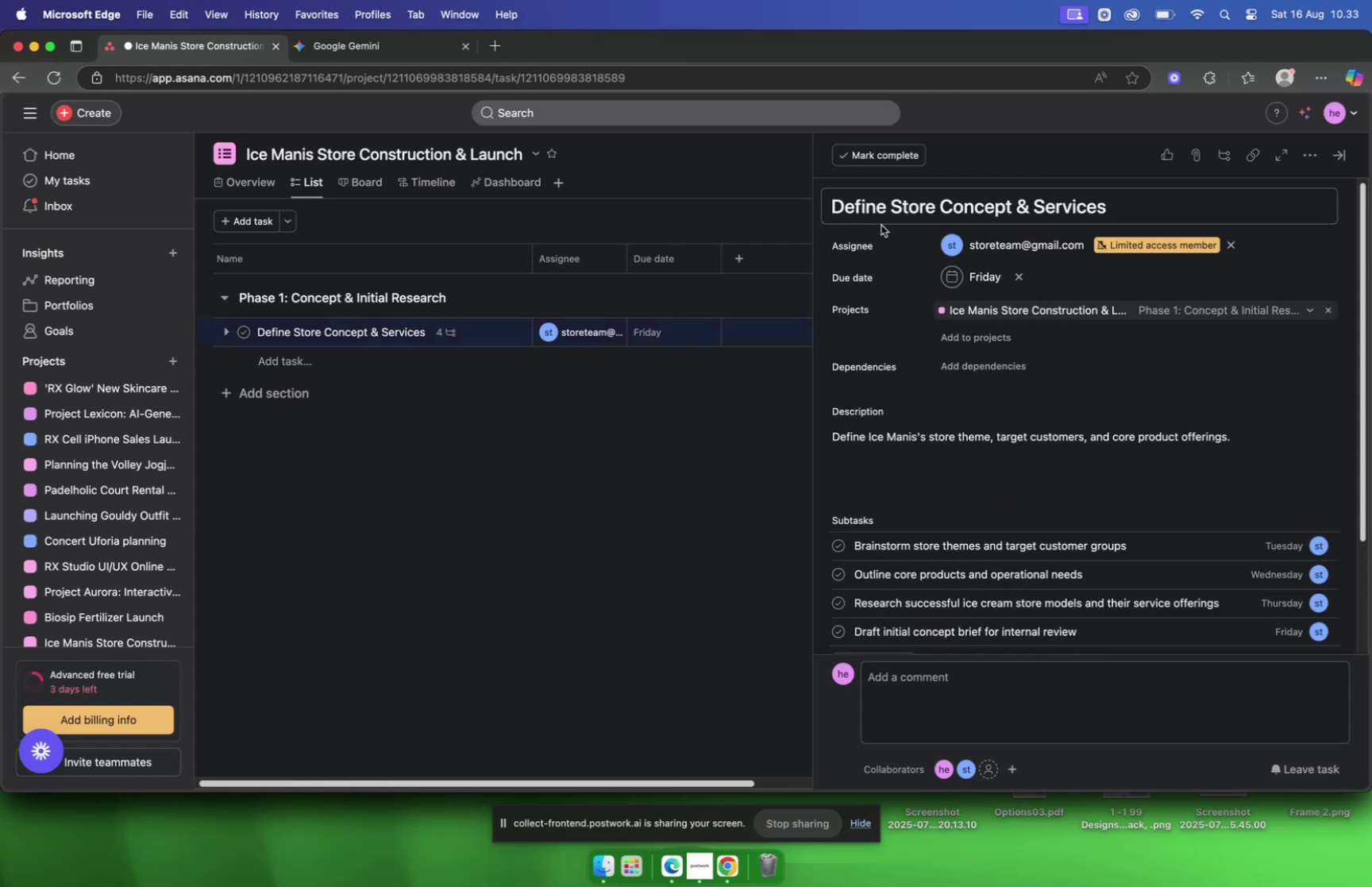 
scroll: coordinate [956, 359], scroll_direction: up, amount: 7.0
 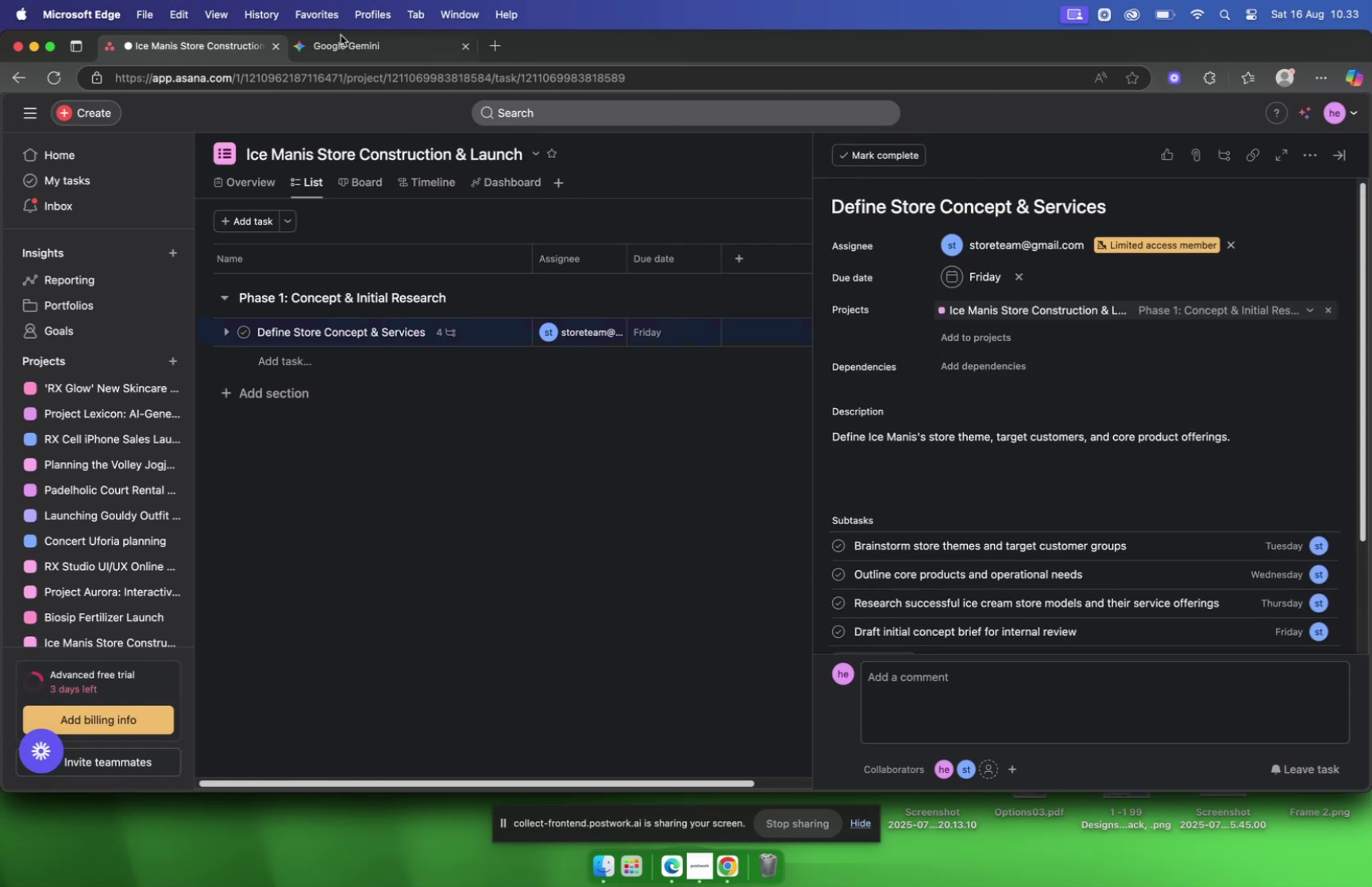 
left_click([348, 51])
 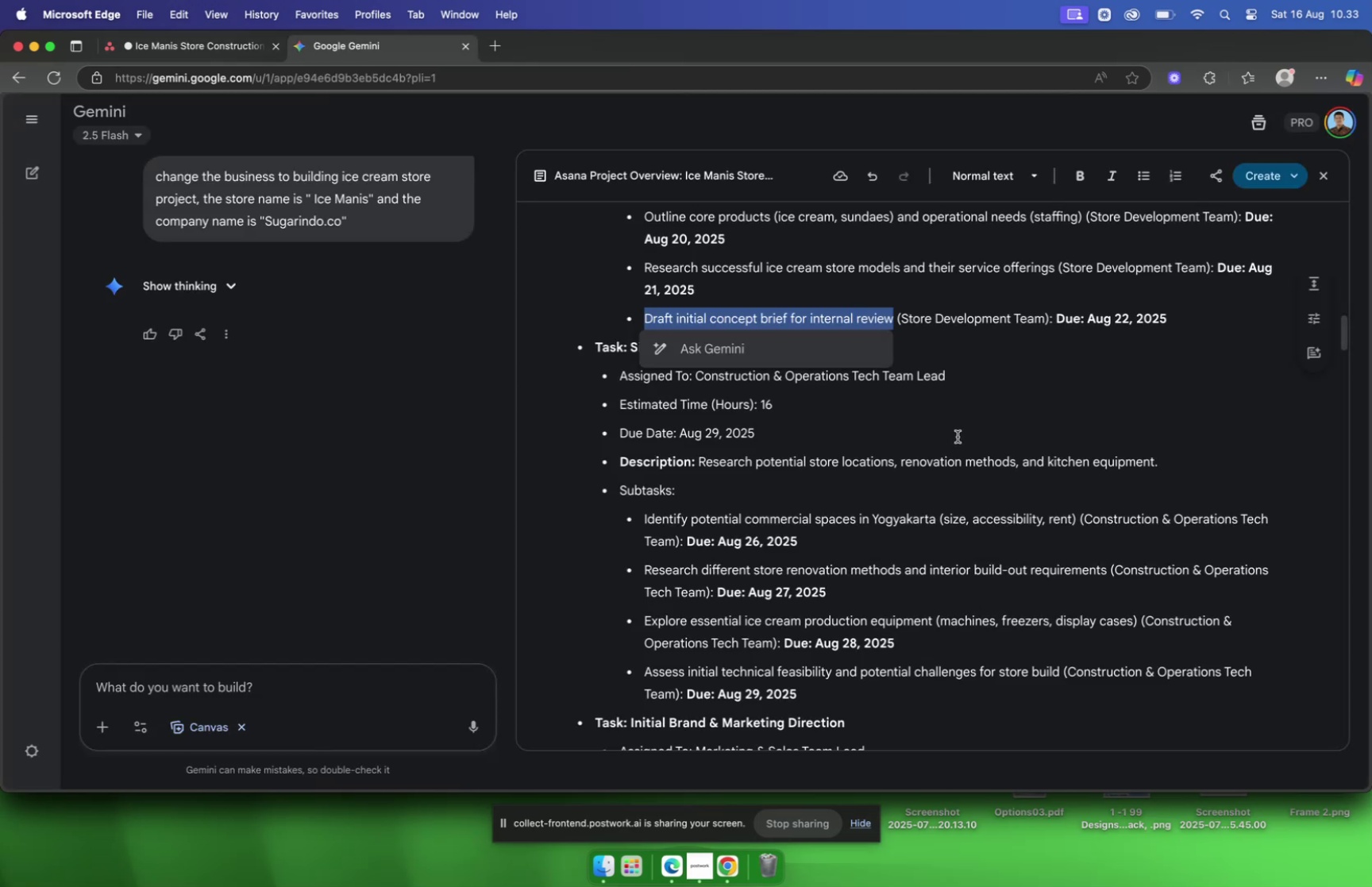 
left_click([951, 428])
 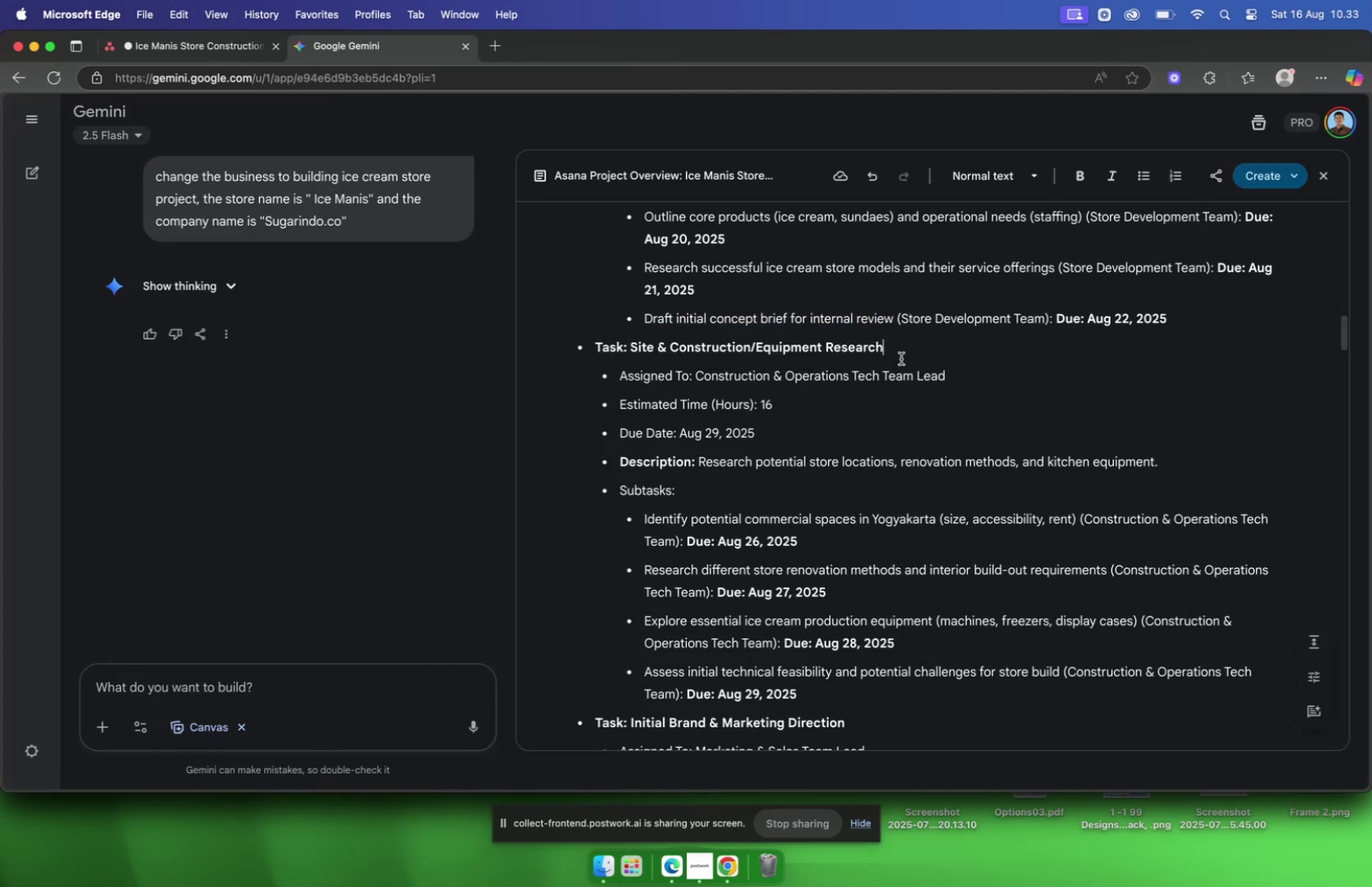 
left_click_drag(start_coordinate=[900, 355], to_coordinate=[632, 352])
 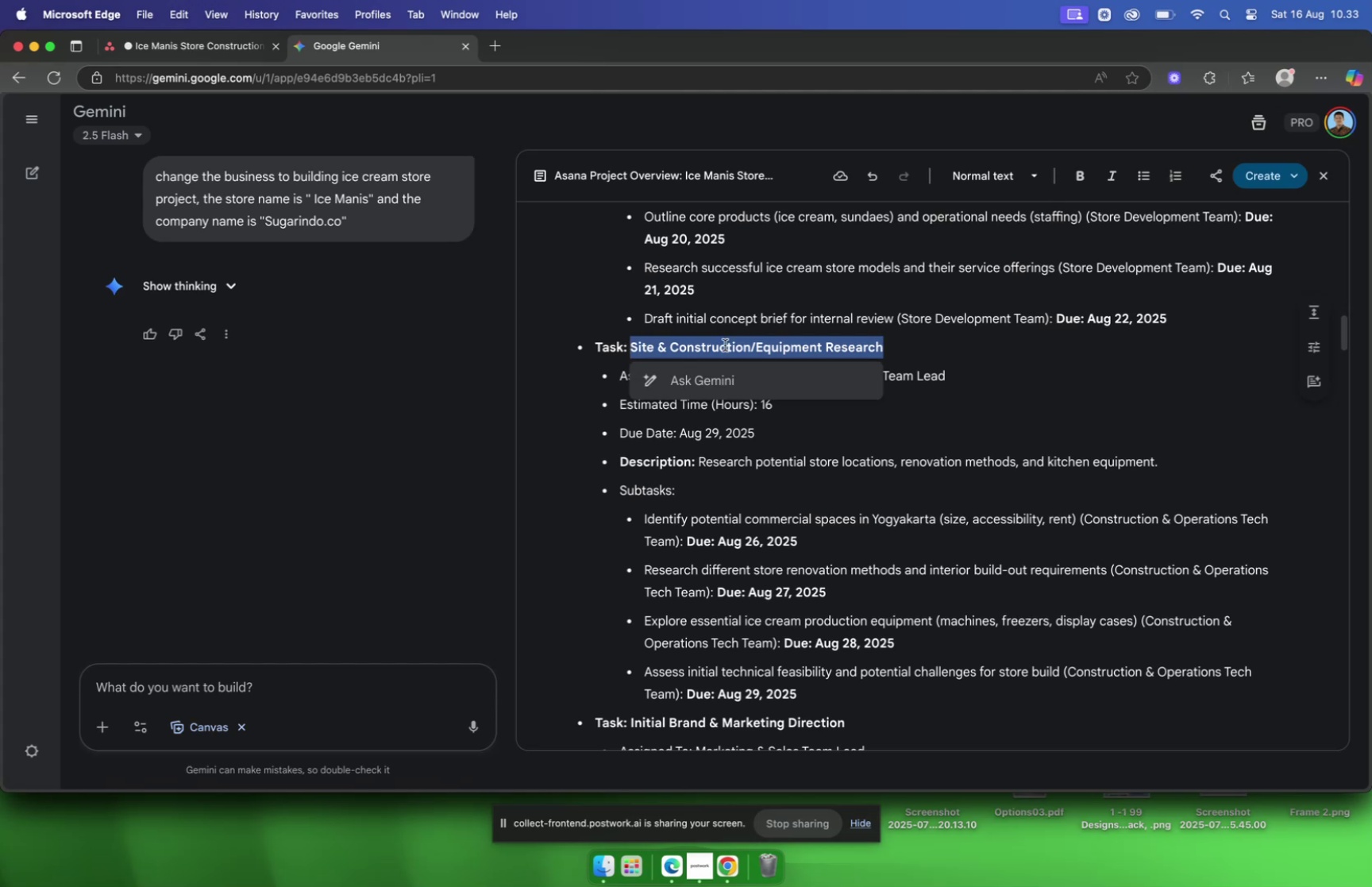 
key(Meta+C)
 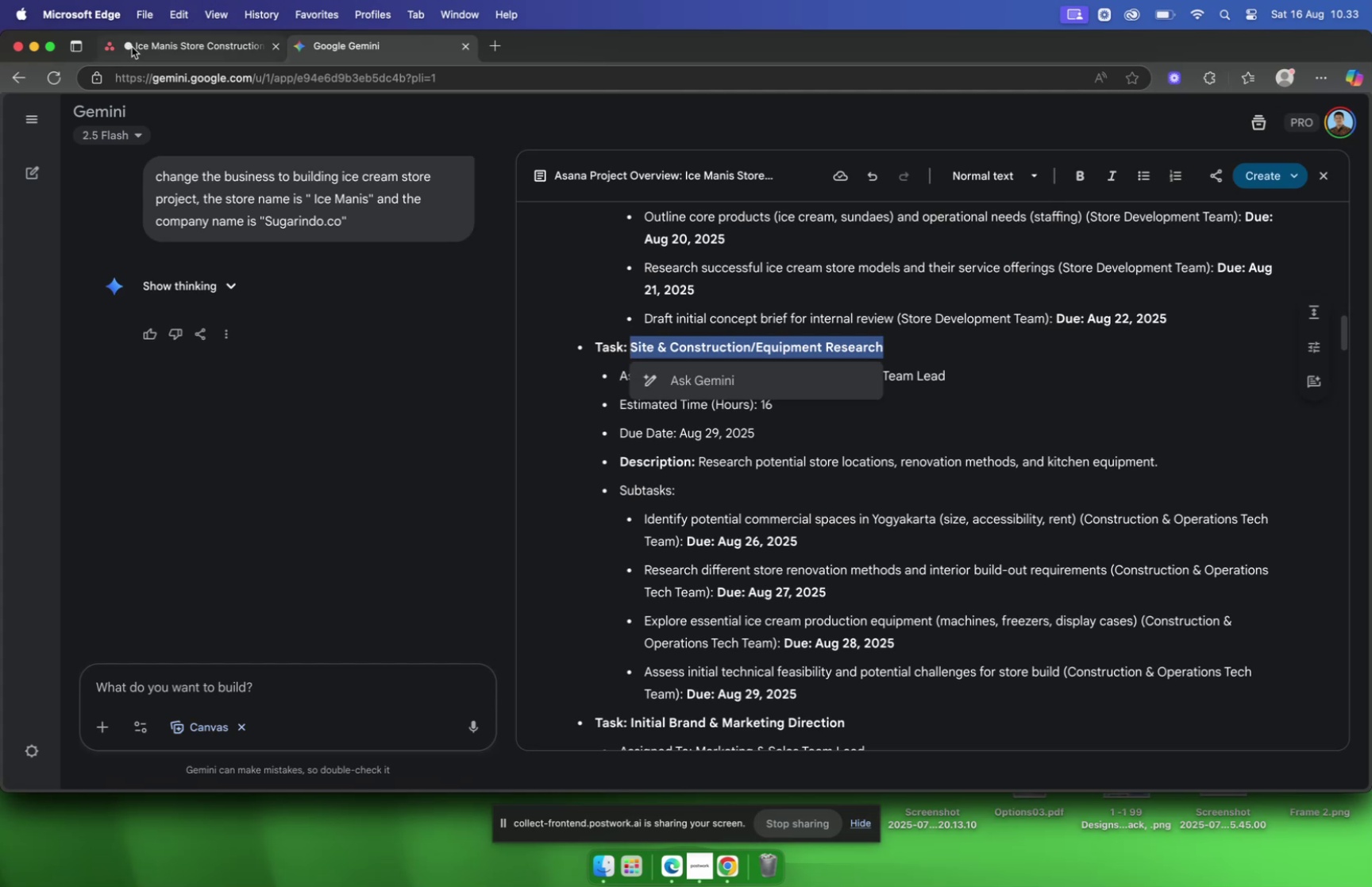 
left_click([146, 49])
 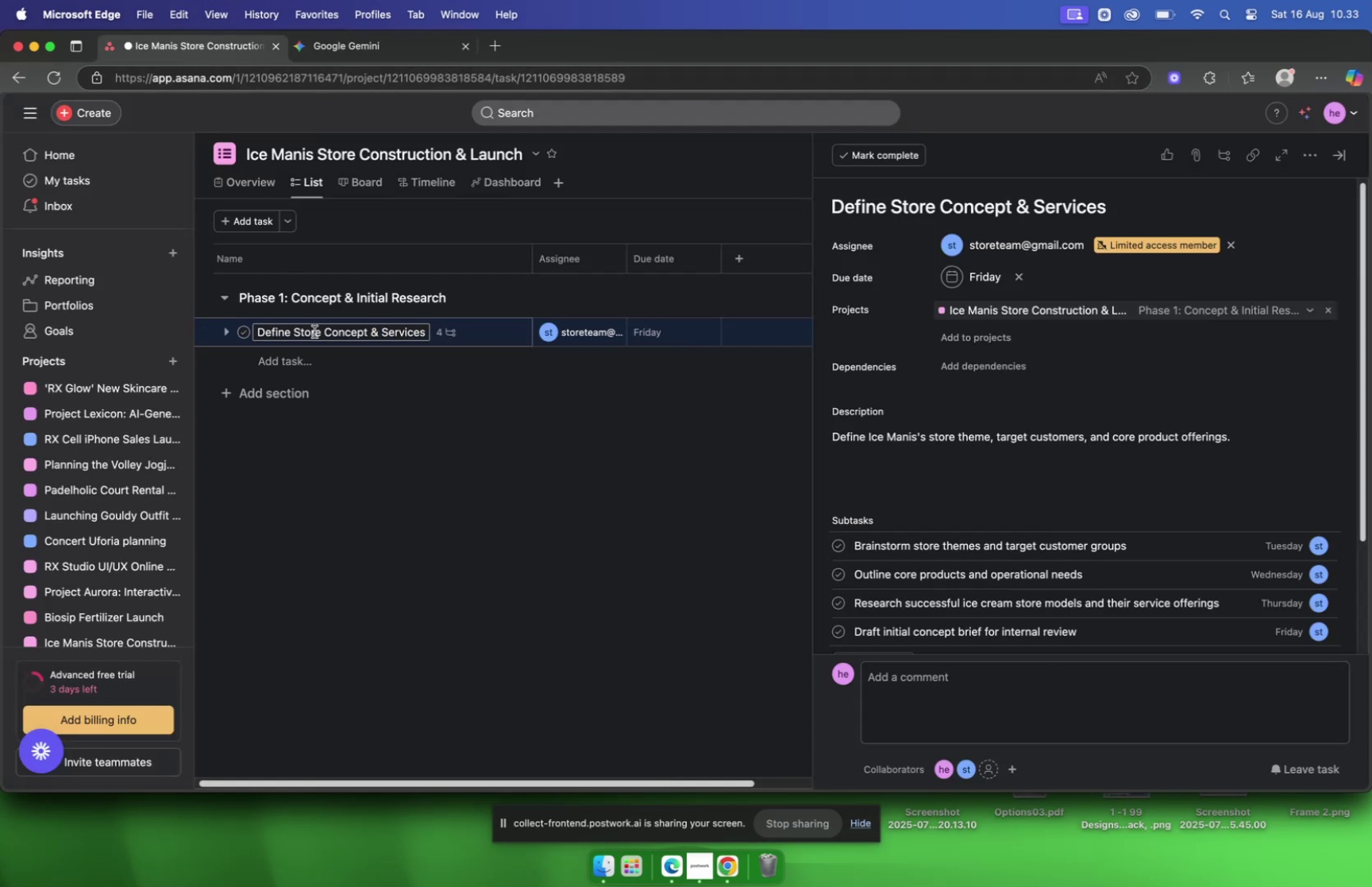 
left_click([315, 363])
 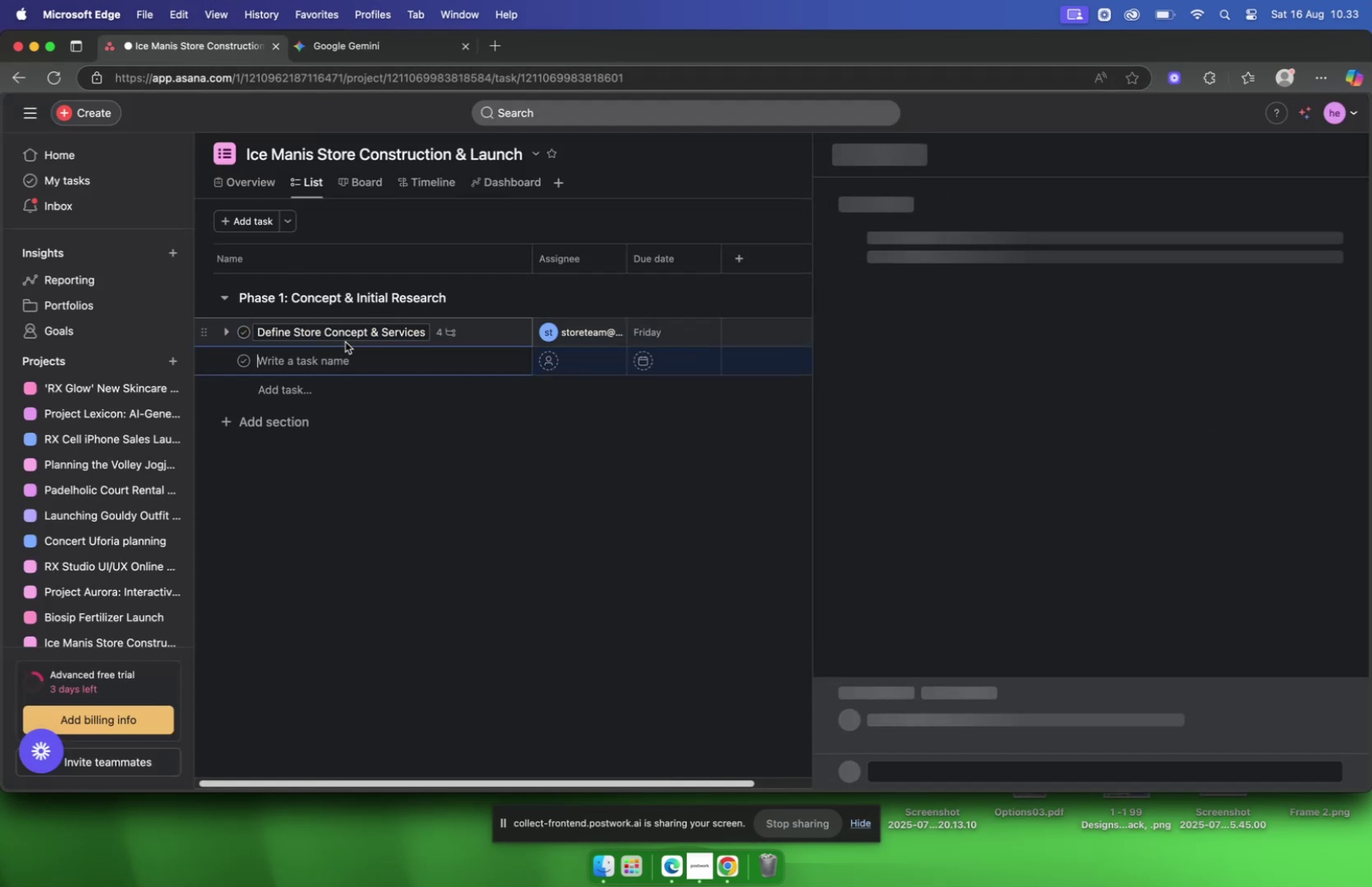 
key(Meta+V)
 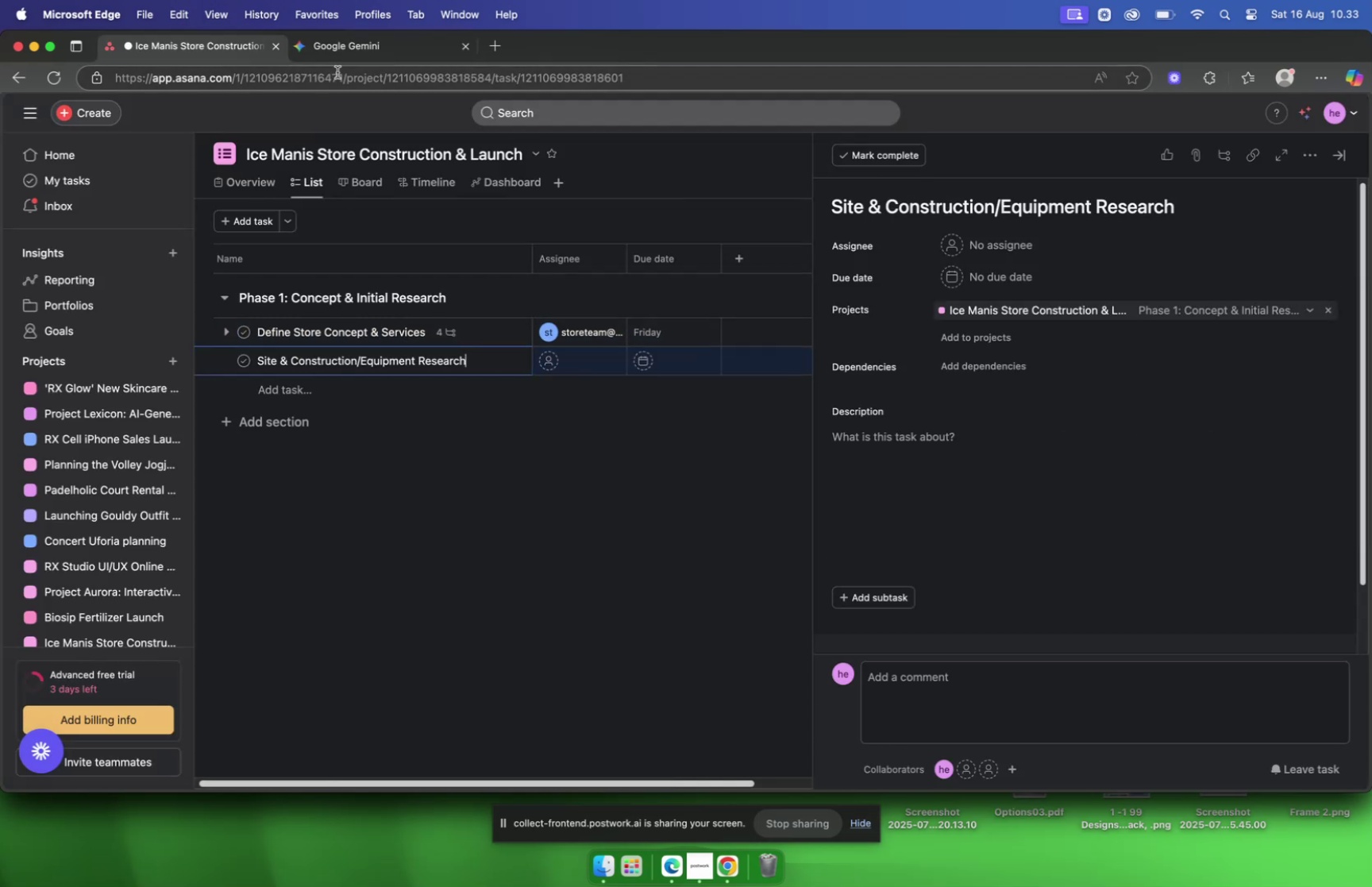 
left_click([344, 54])
 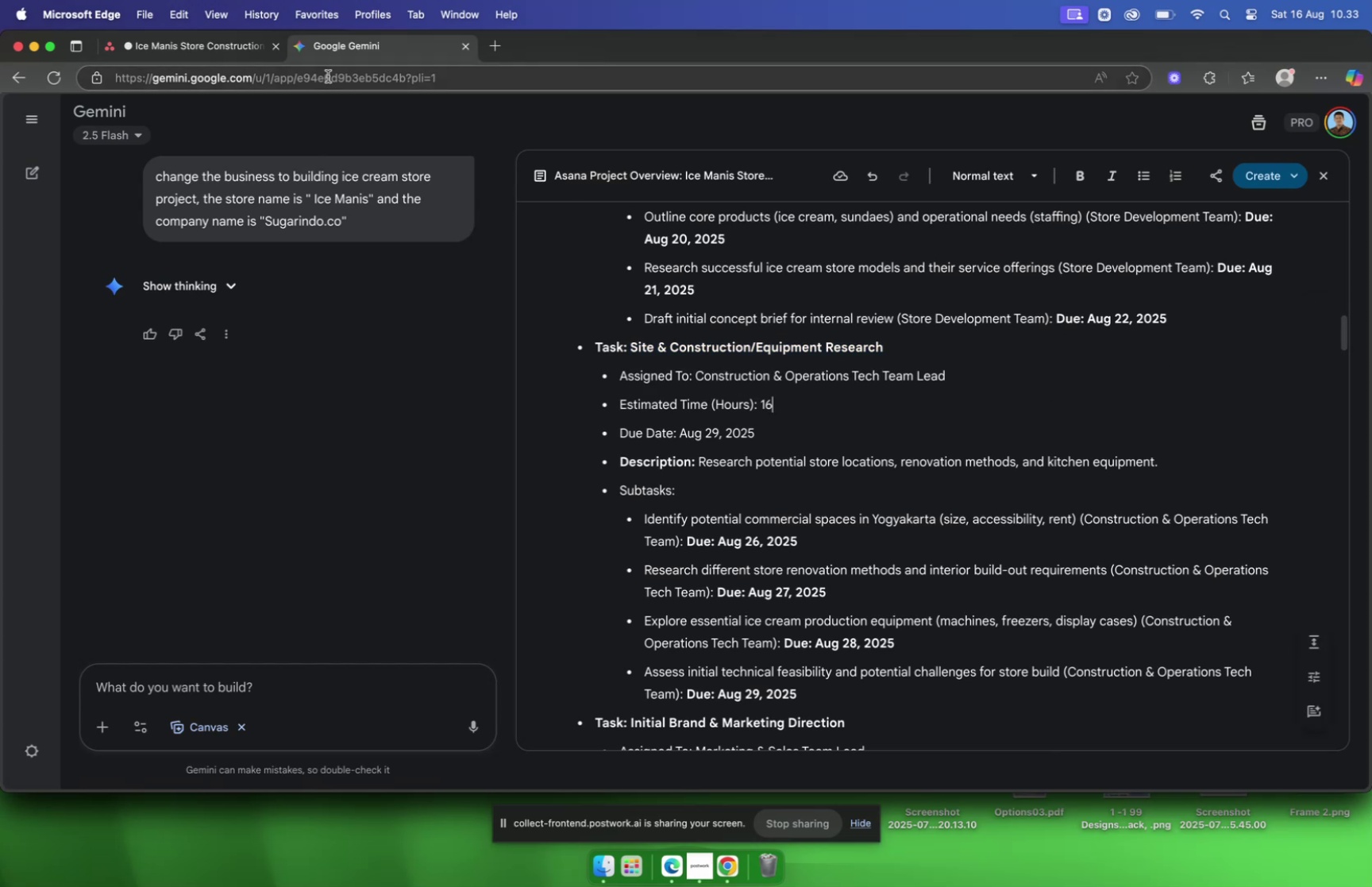 
left_click([181, 50])
 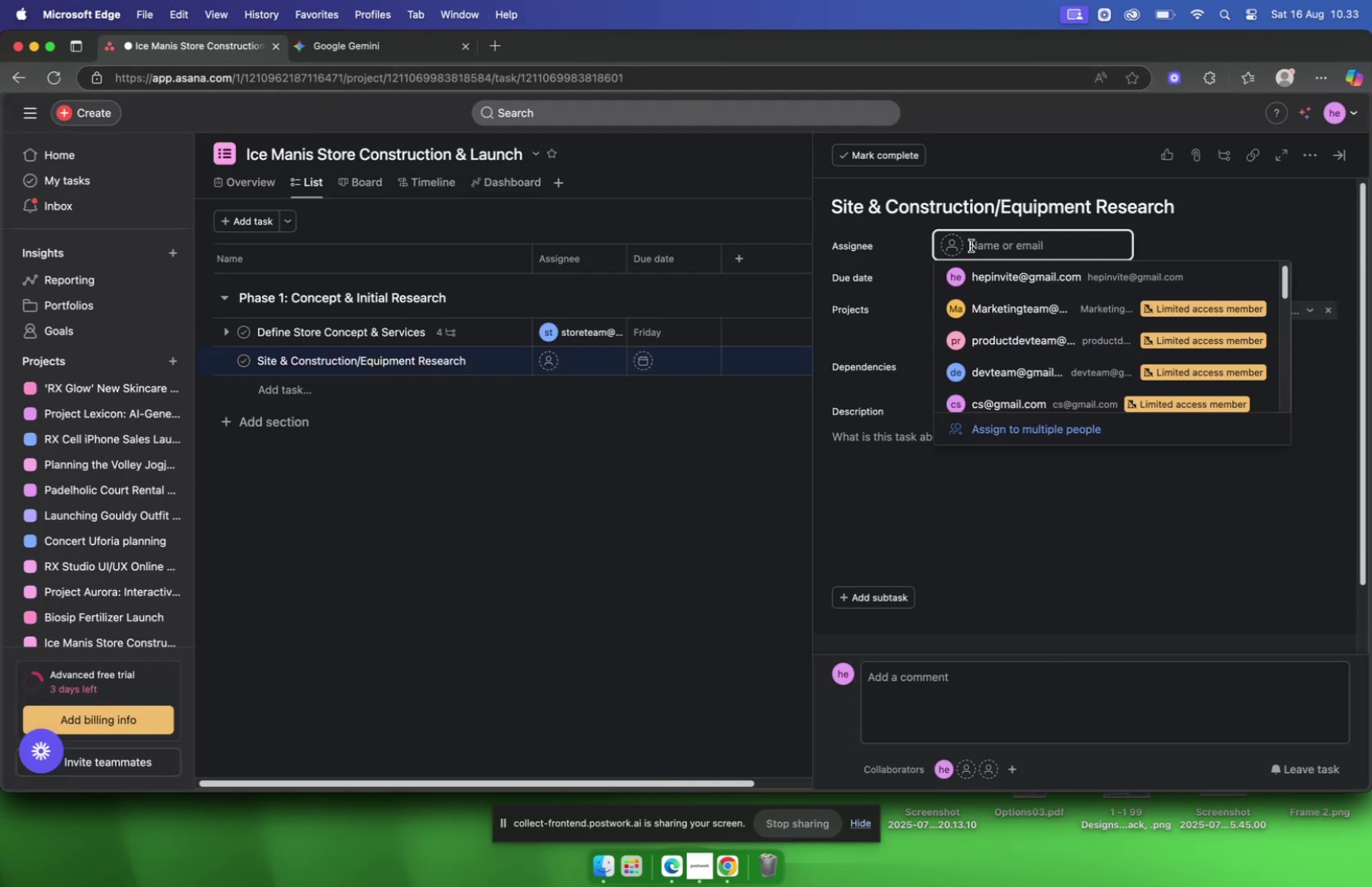 
type(con)
 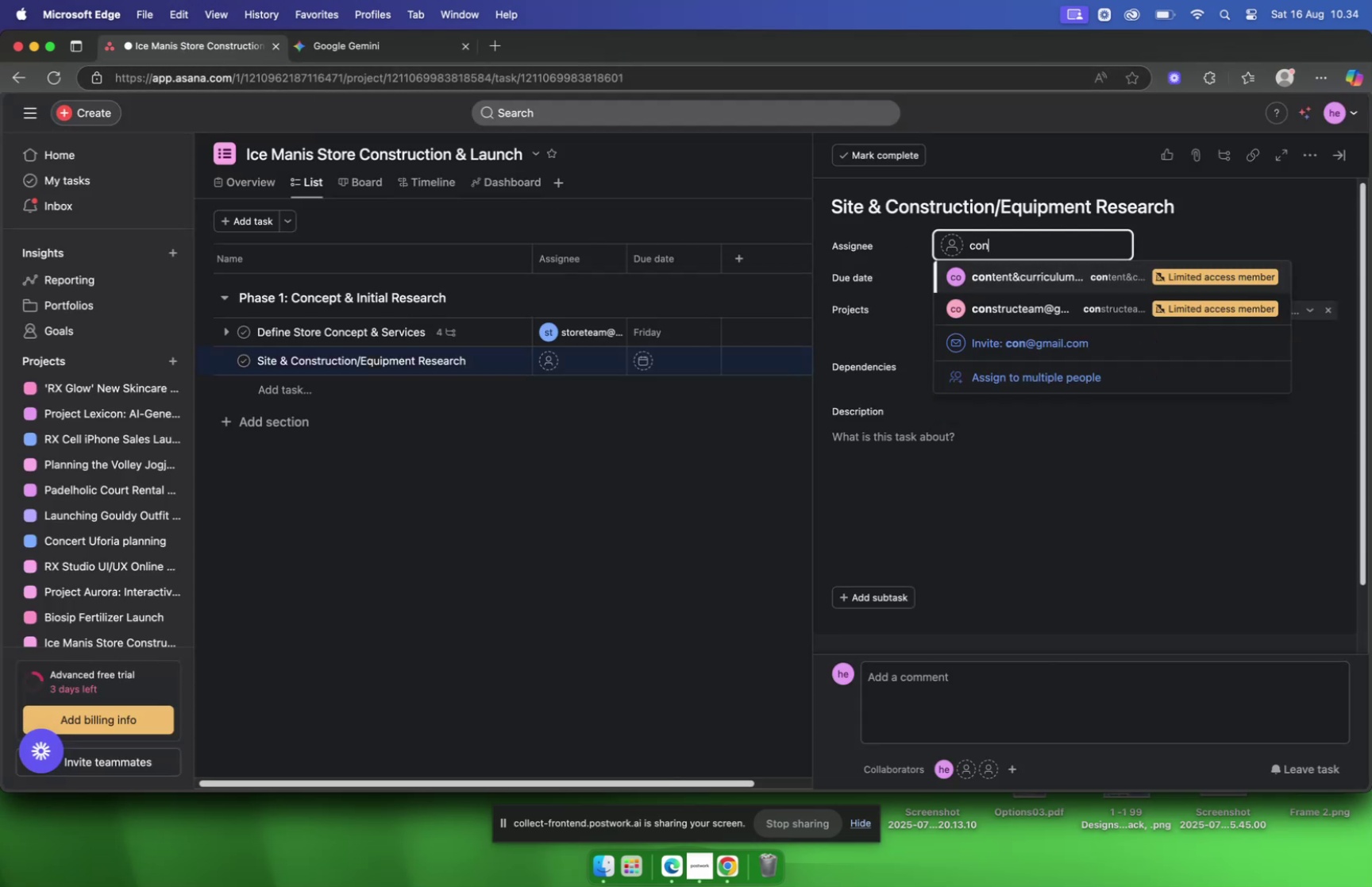 
key(ArrowDown)
 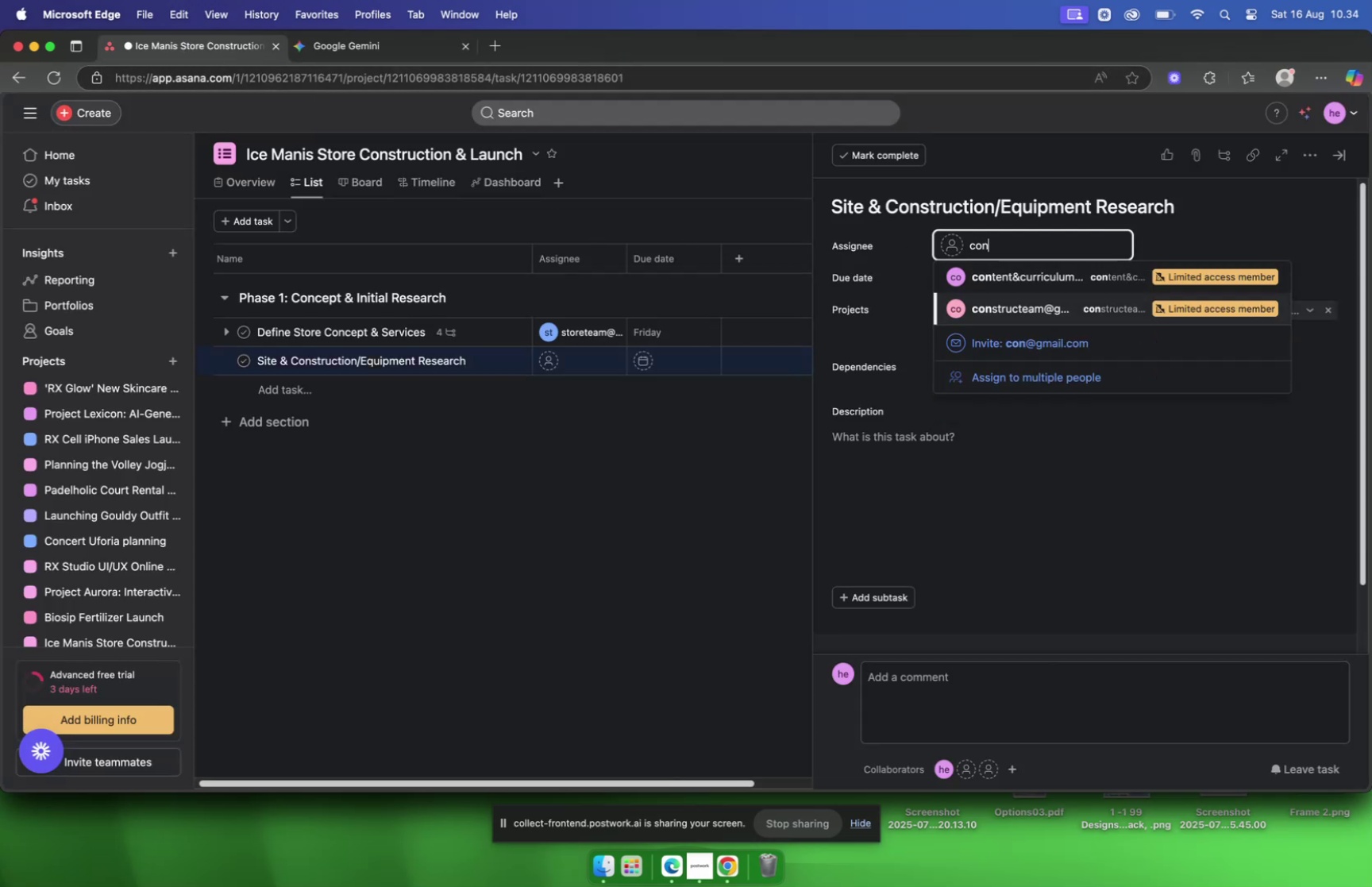 
key(Enter)
 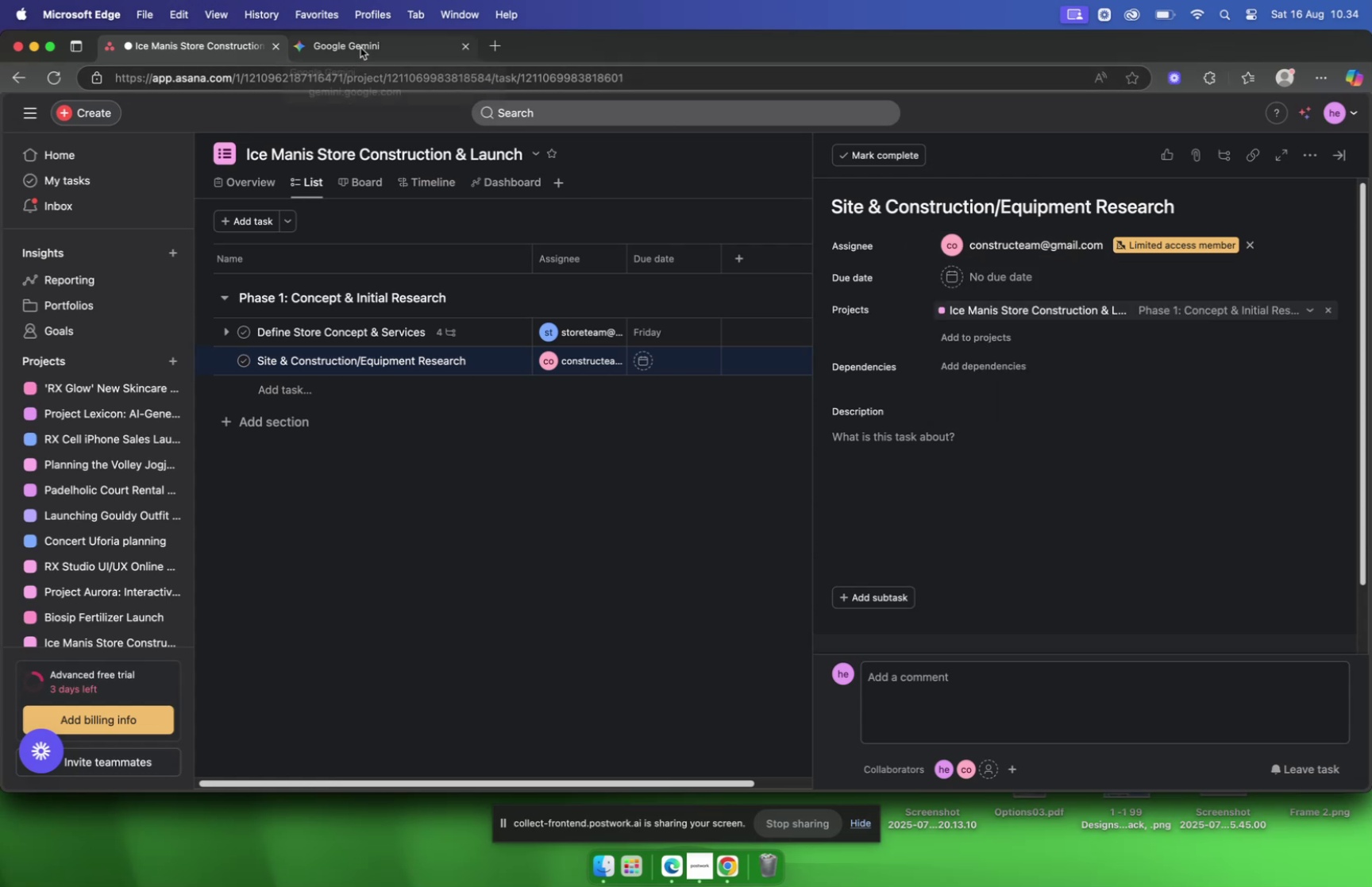 
left_click([360, 48])
 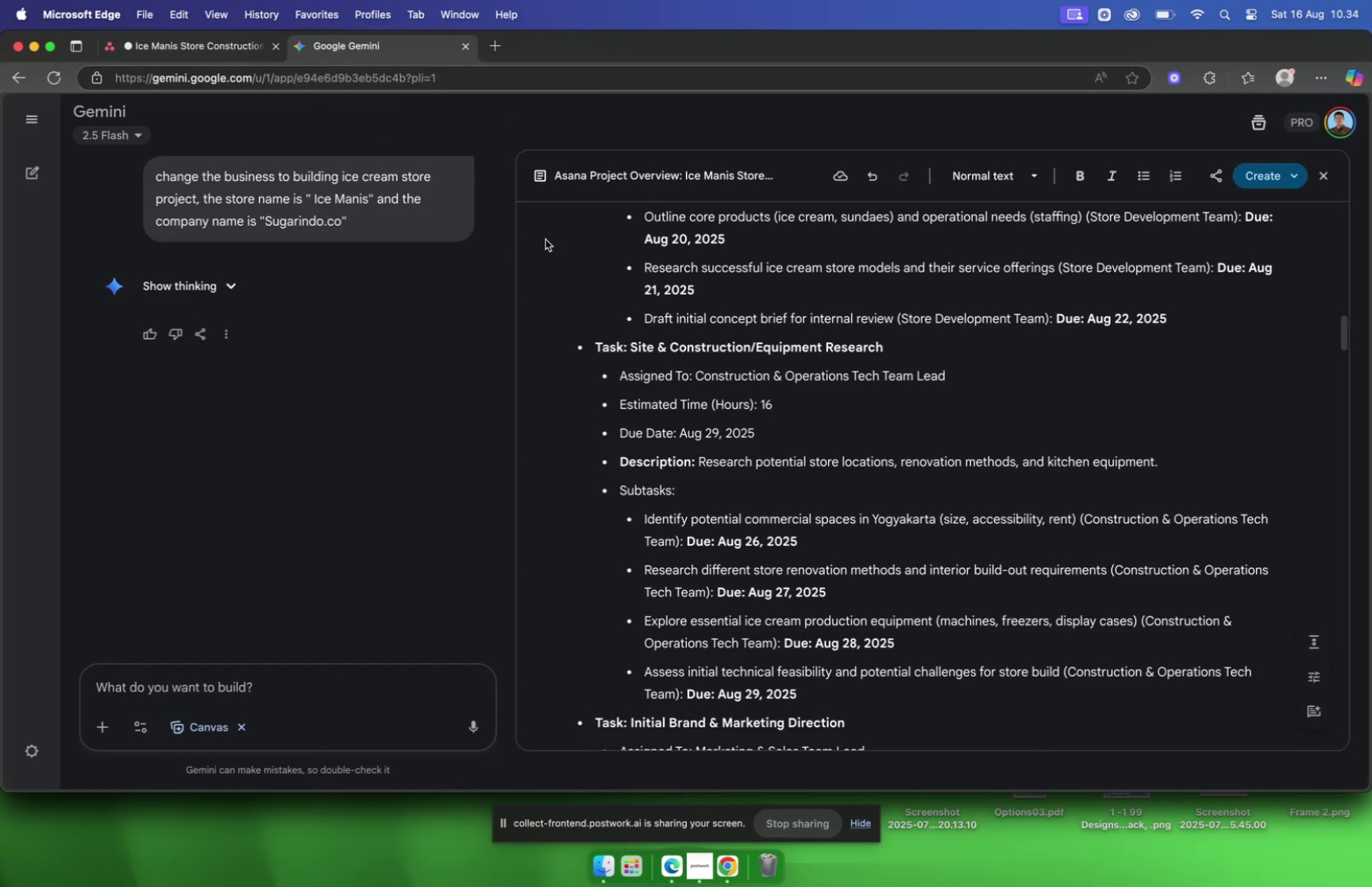 
wait(11.58)
 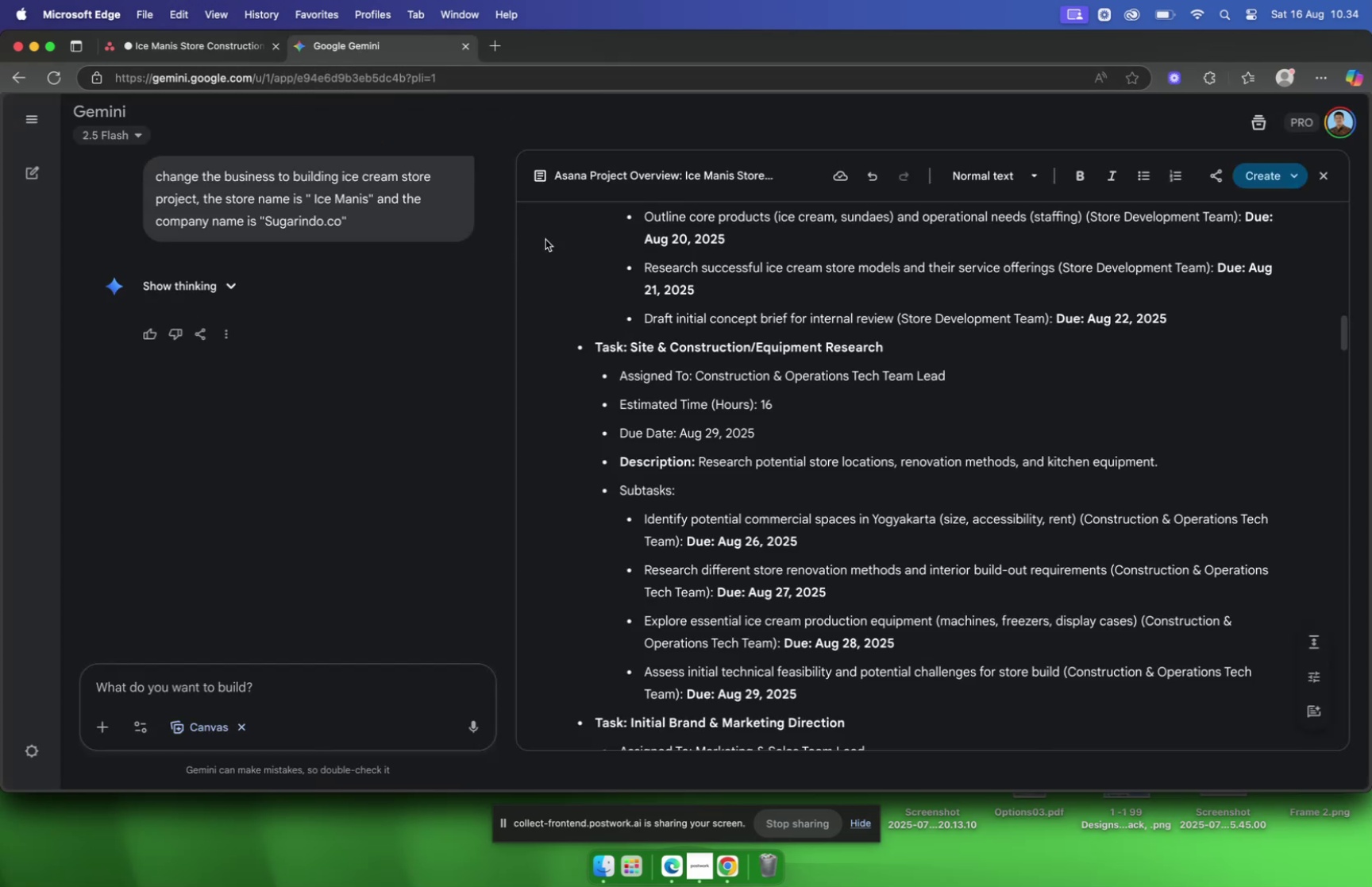 
left_click([176, 49])
 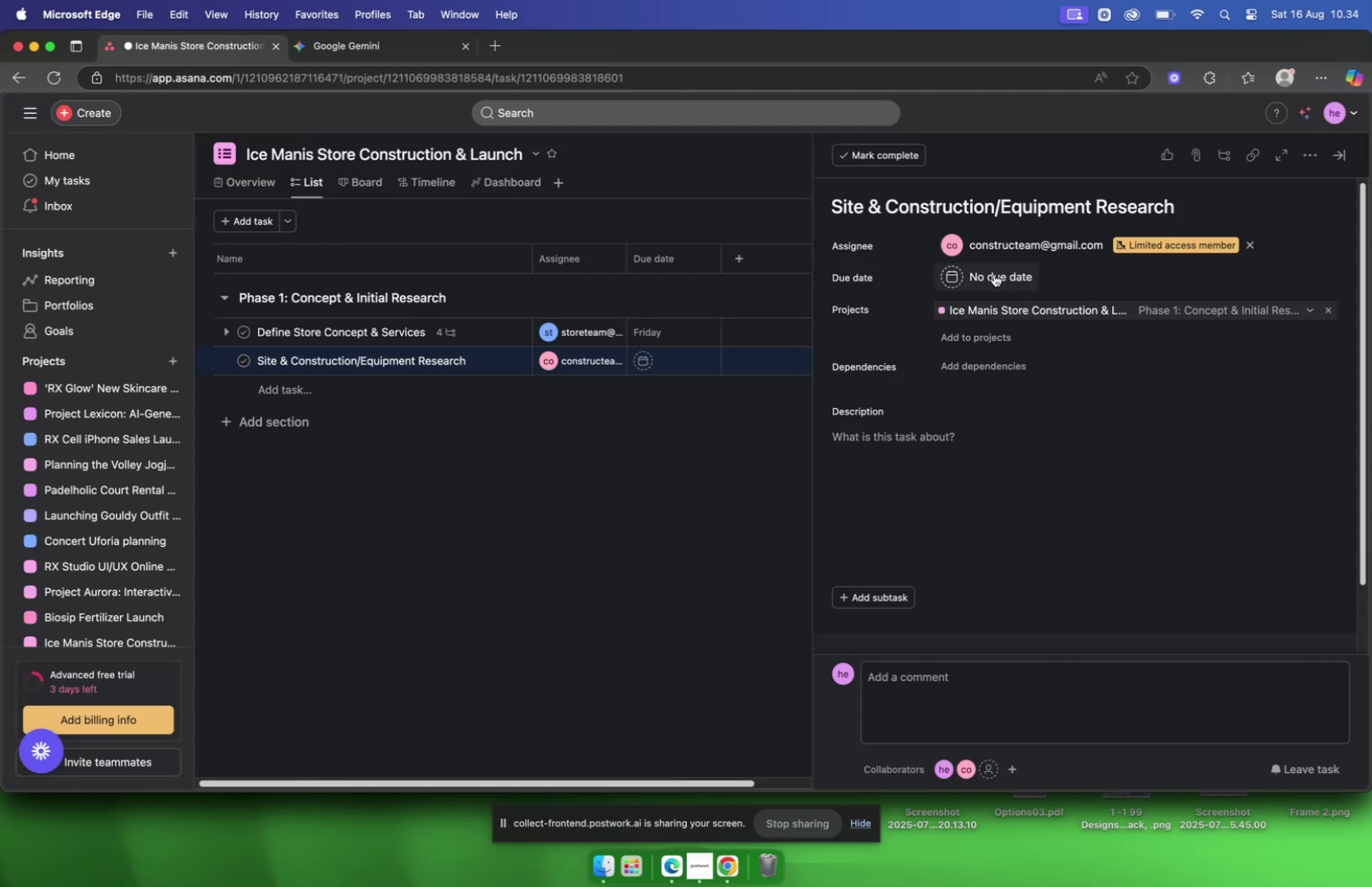 
left_click([977, 283])
 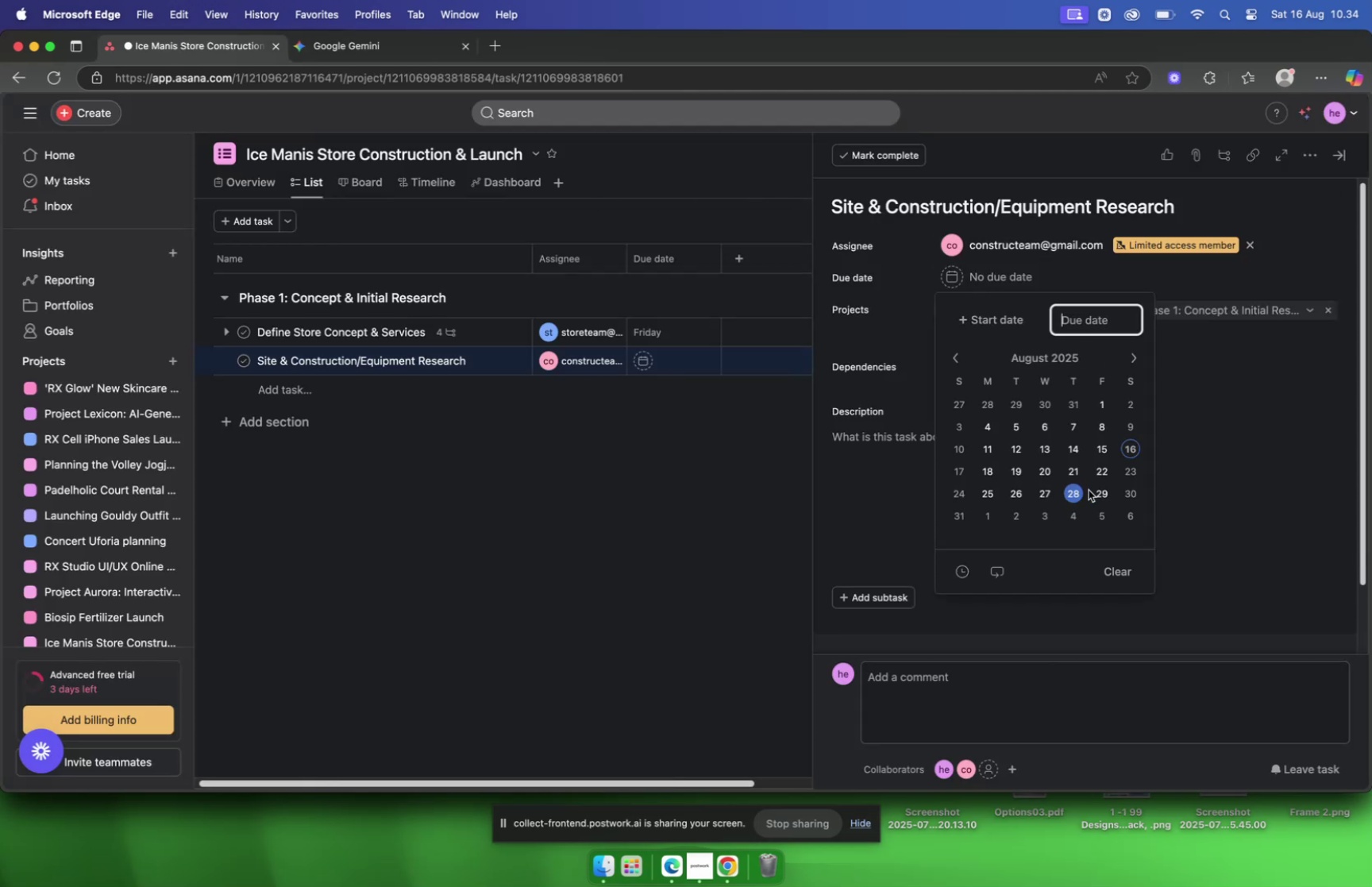 
left_click([1094, 492])
 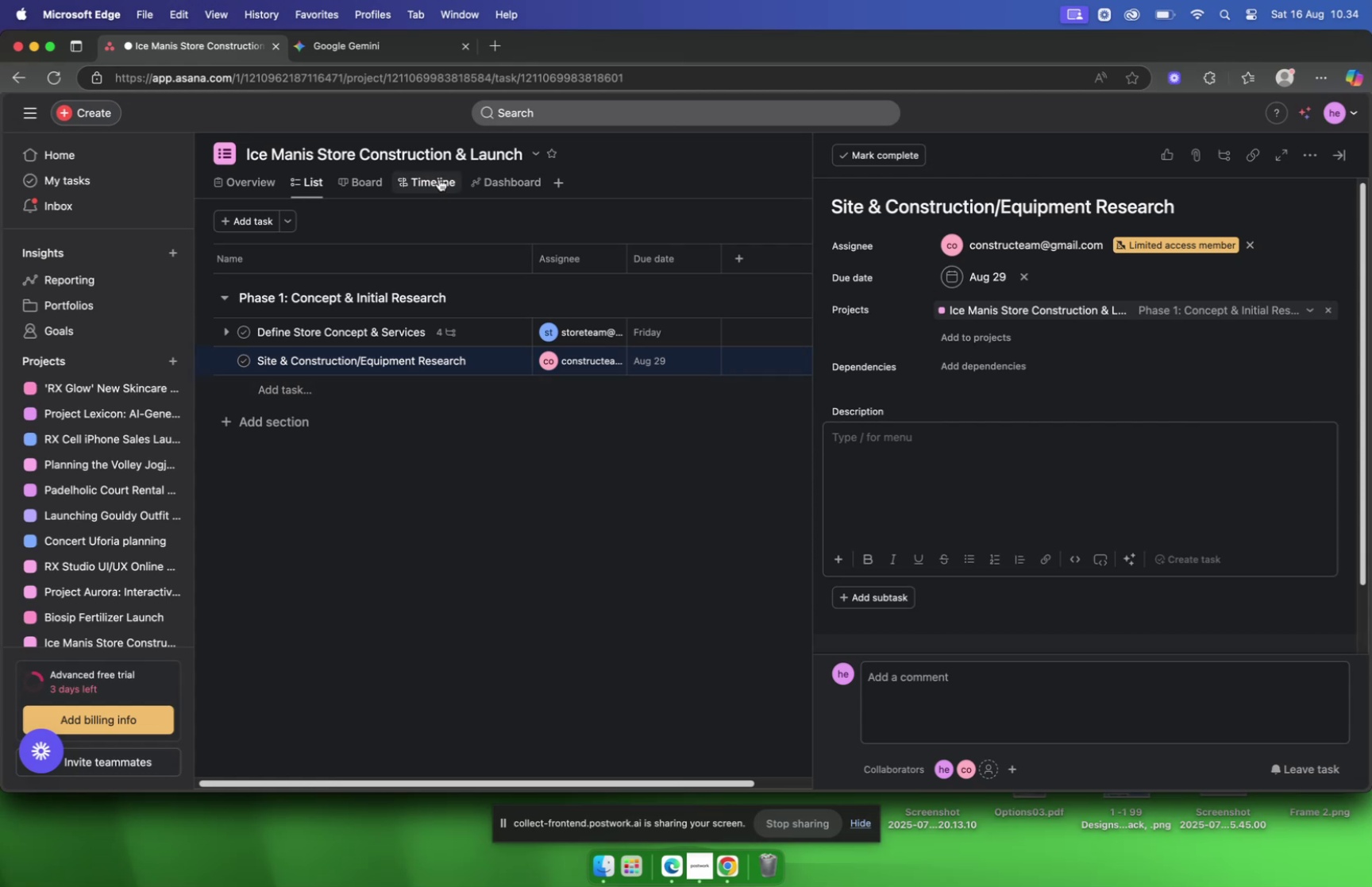 
left_click([354, 59])
 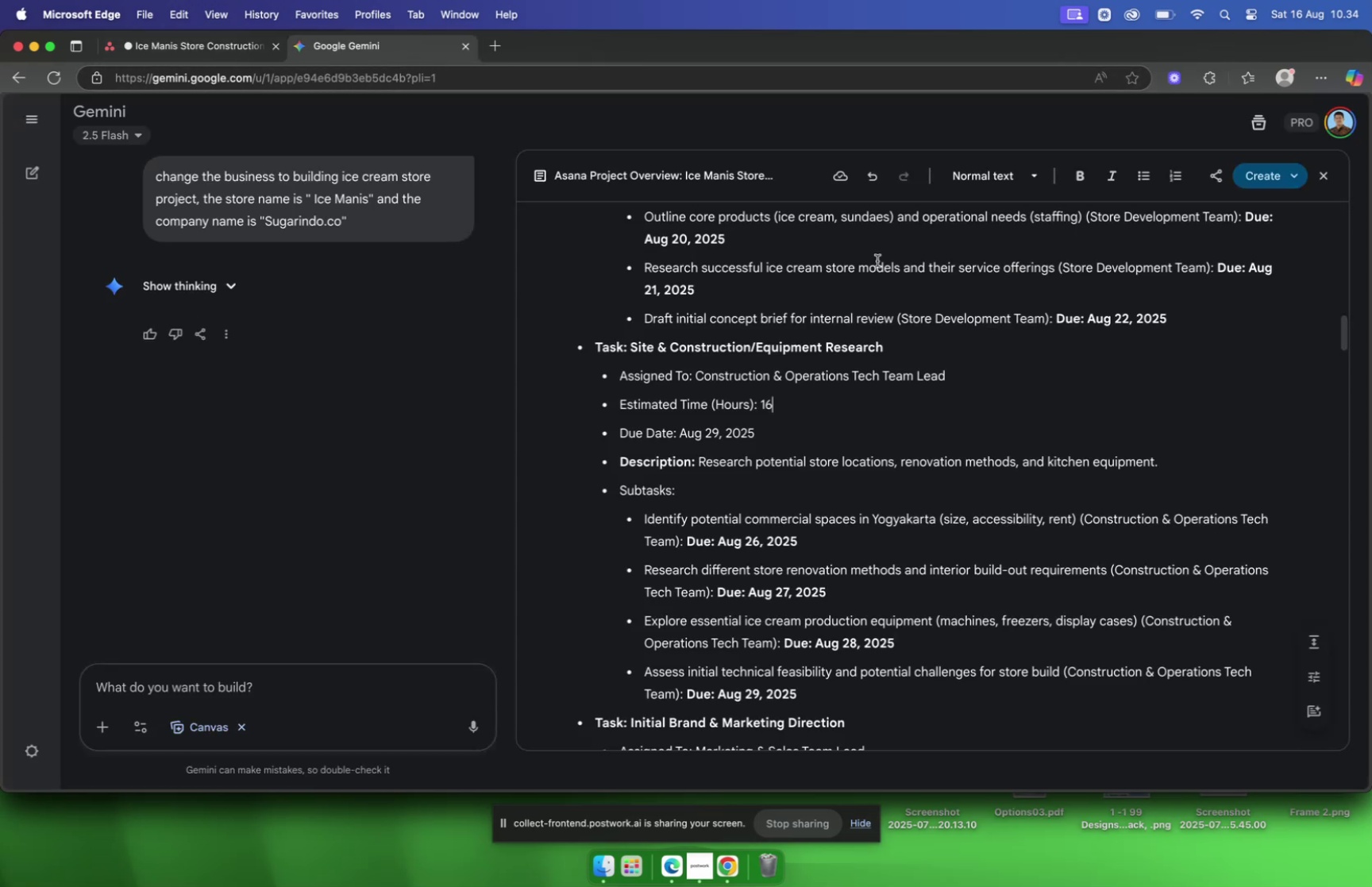 
scroll: coordinate [969, 318], scroll_direction: down, amount: 7.0
 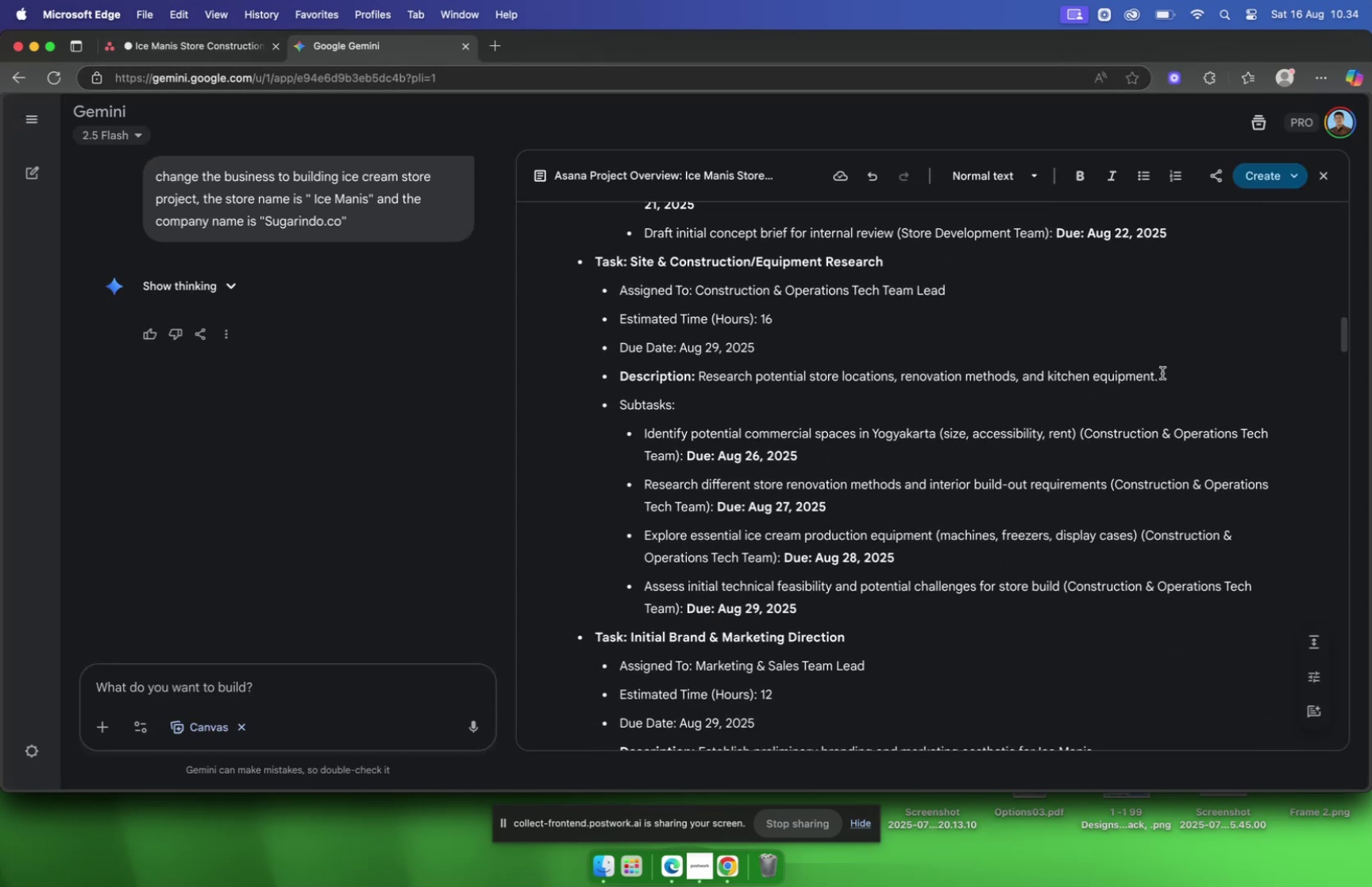 
left_click_drag(start_coordinate=[1167, 378], to_coordinate=[698, 385])
 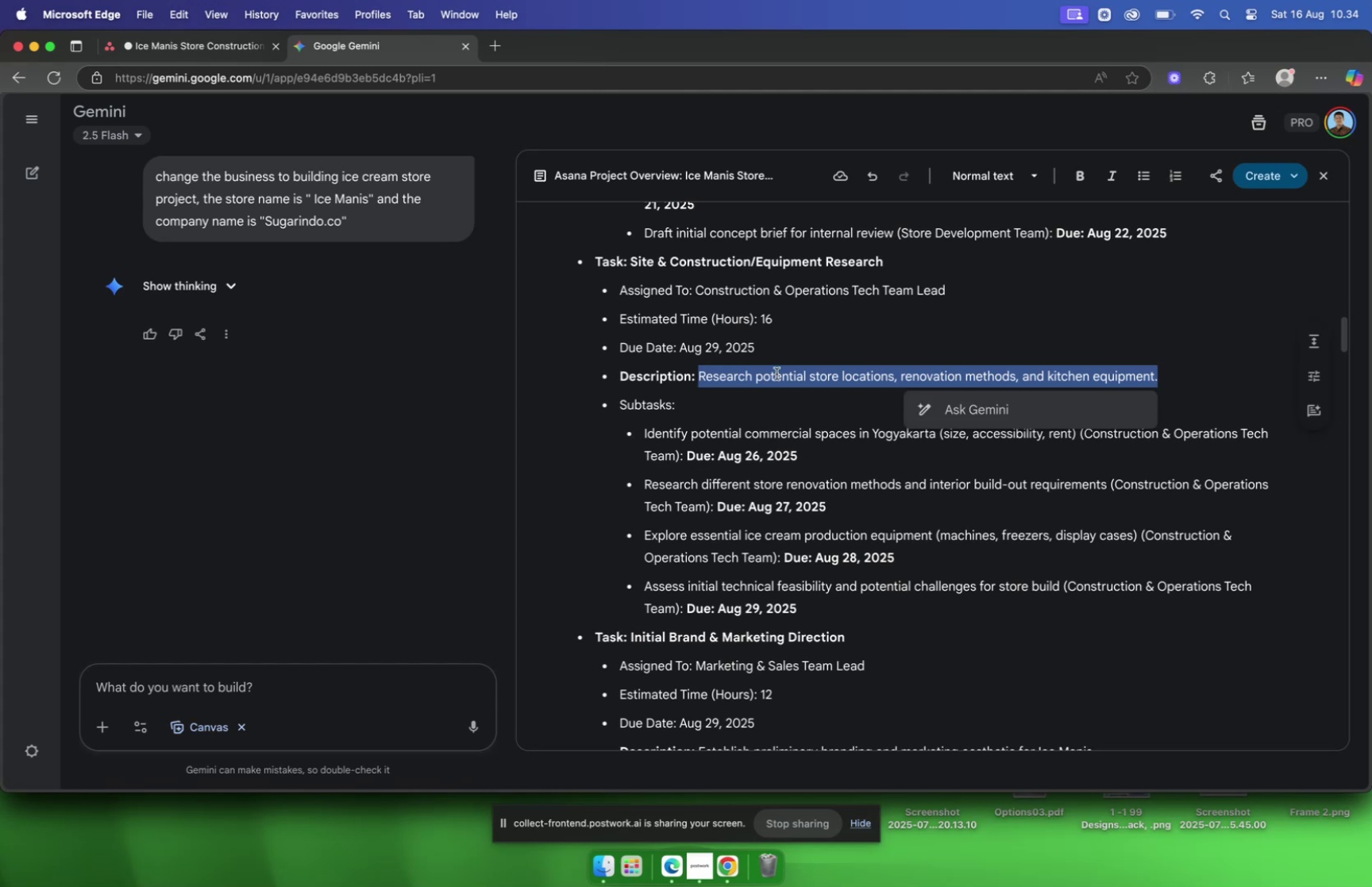 
key(Meta+C)
 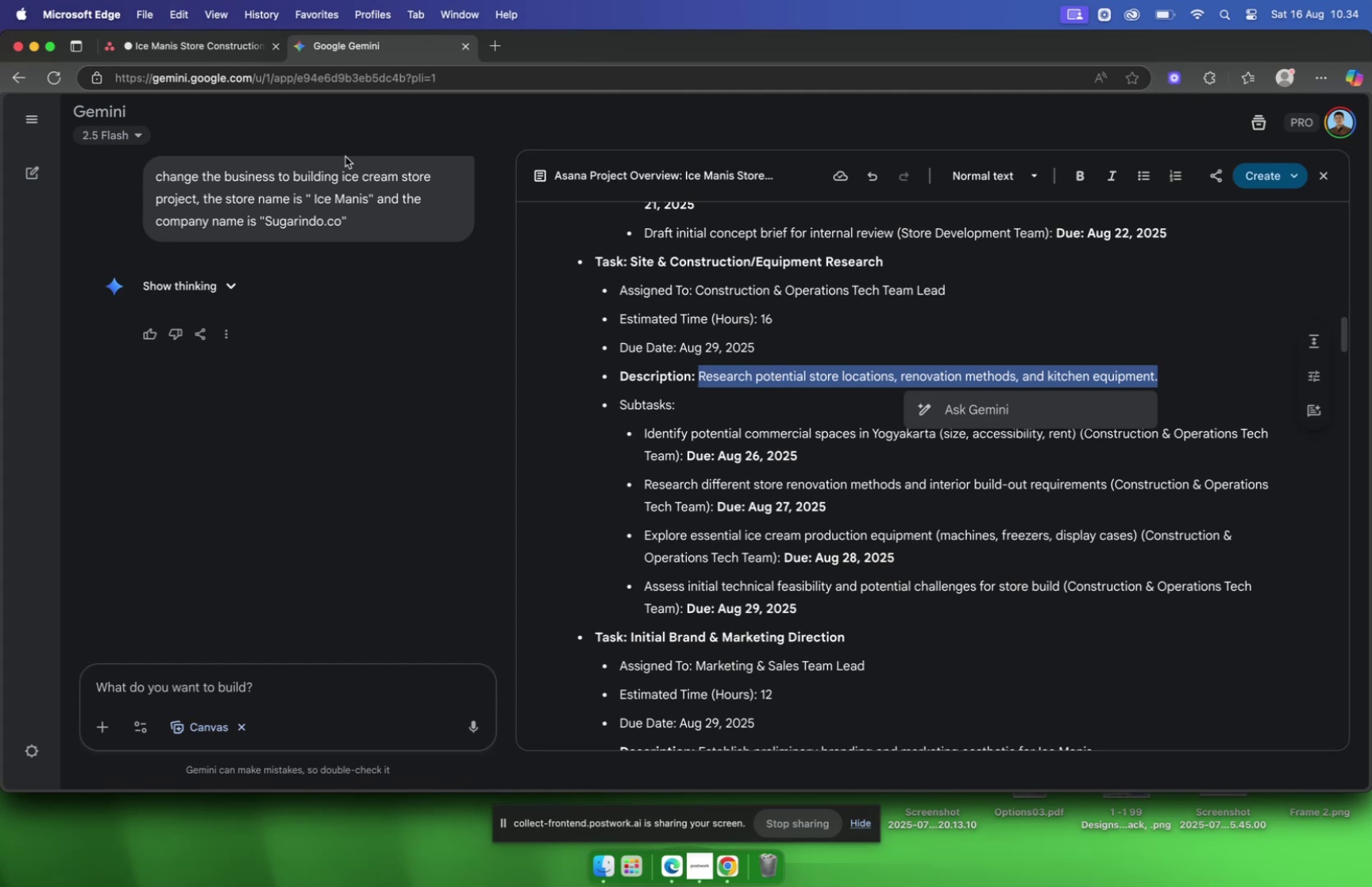 
mouse_move([172, 64])
 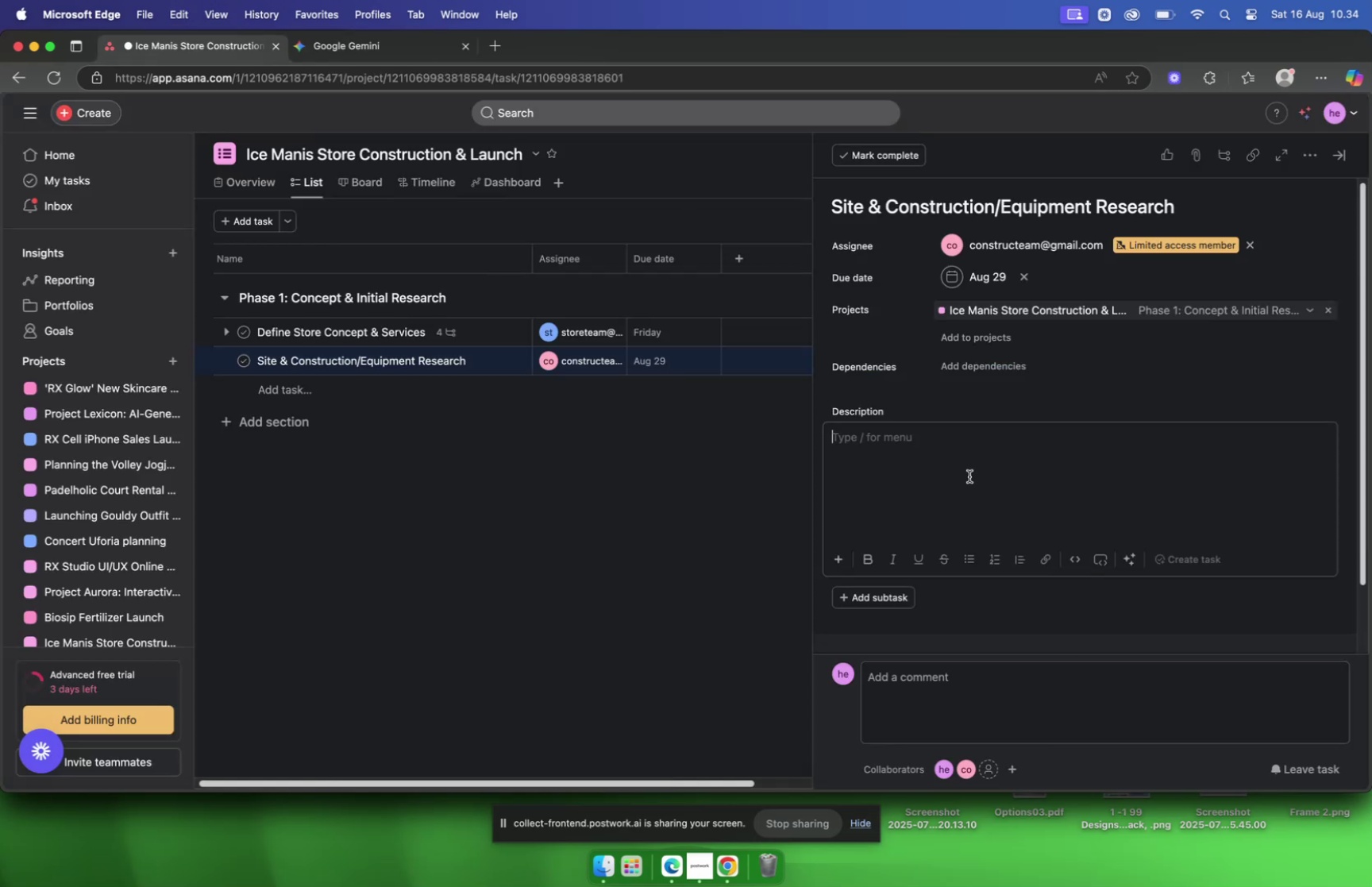 
key(Meta+V)
 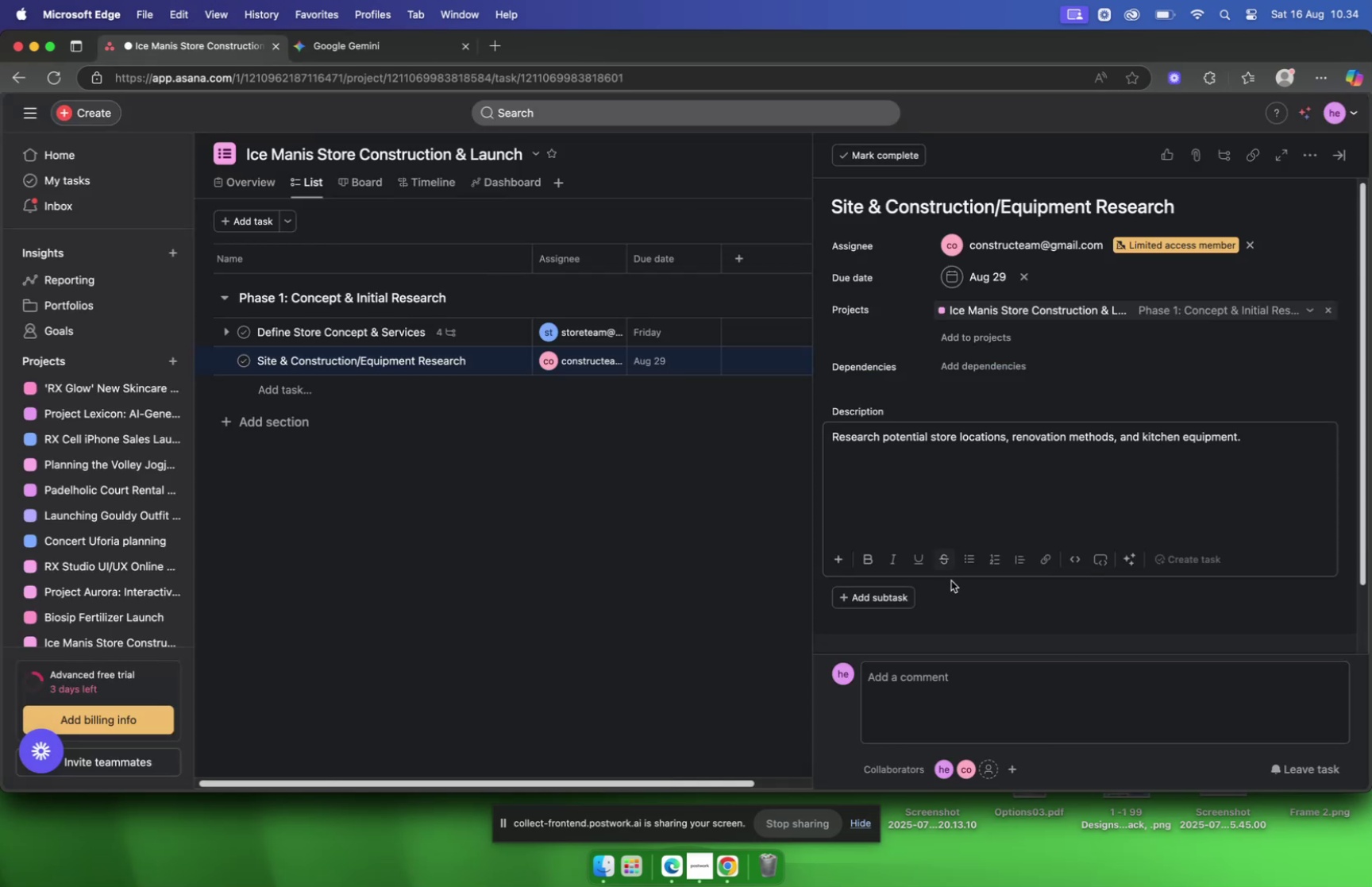 
left_click([968, 600])
 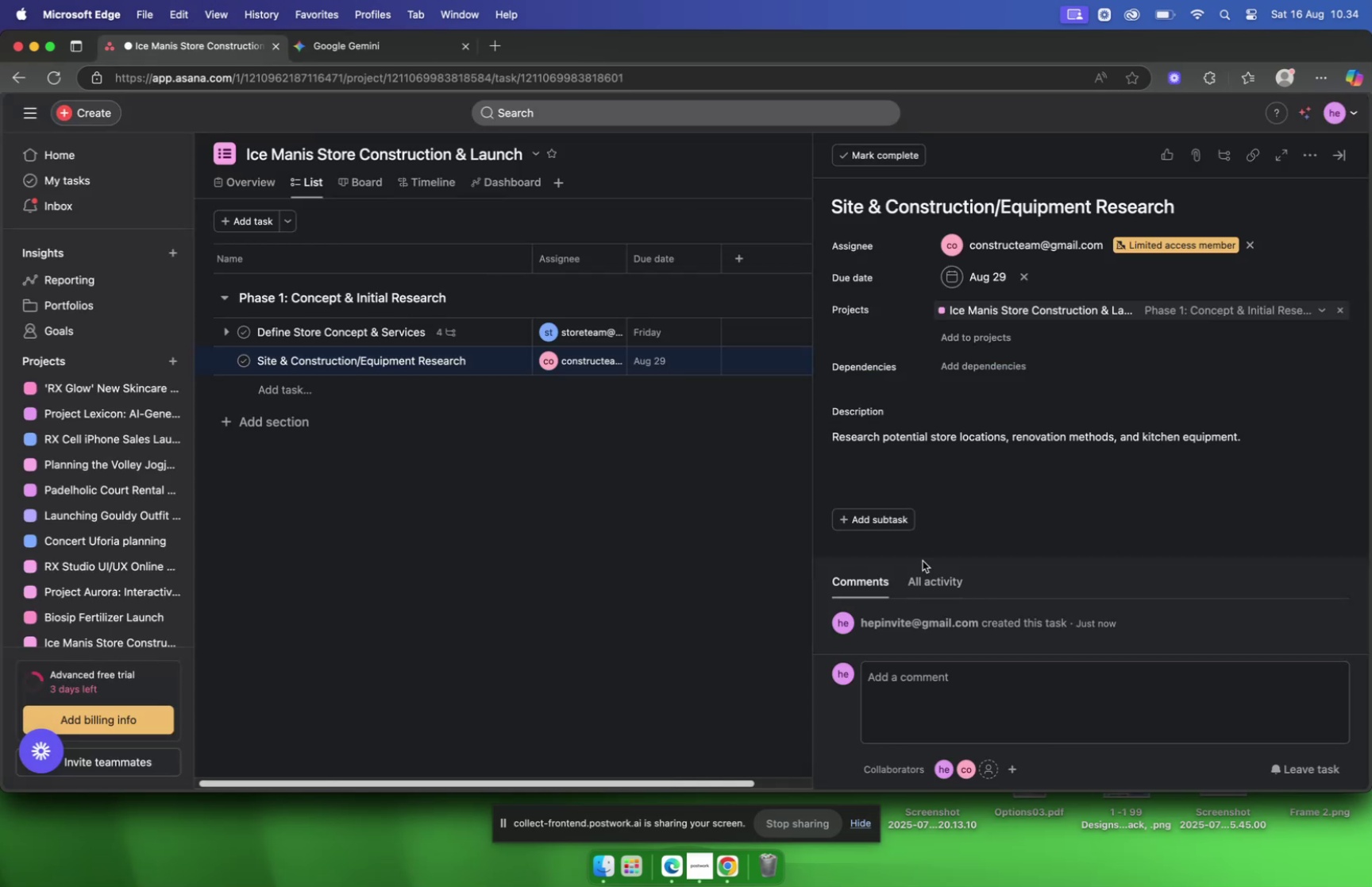 
mouse_move([888, 508])
 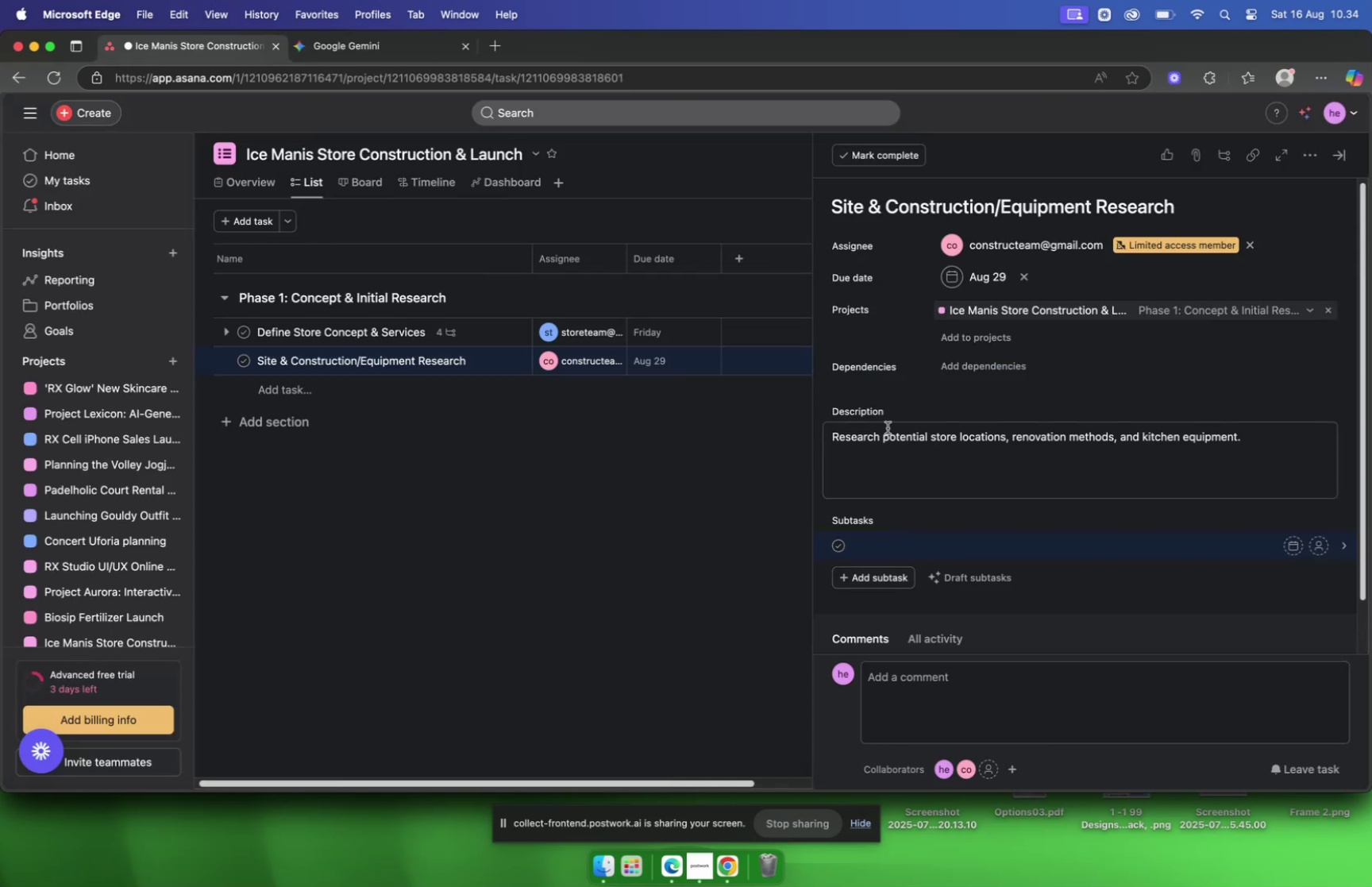 
scroll: coordinate [888, 419], scroll_direction: down, amount: 2.0
 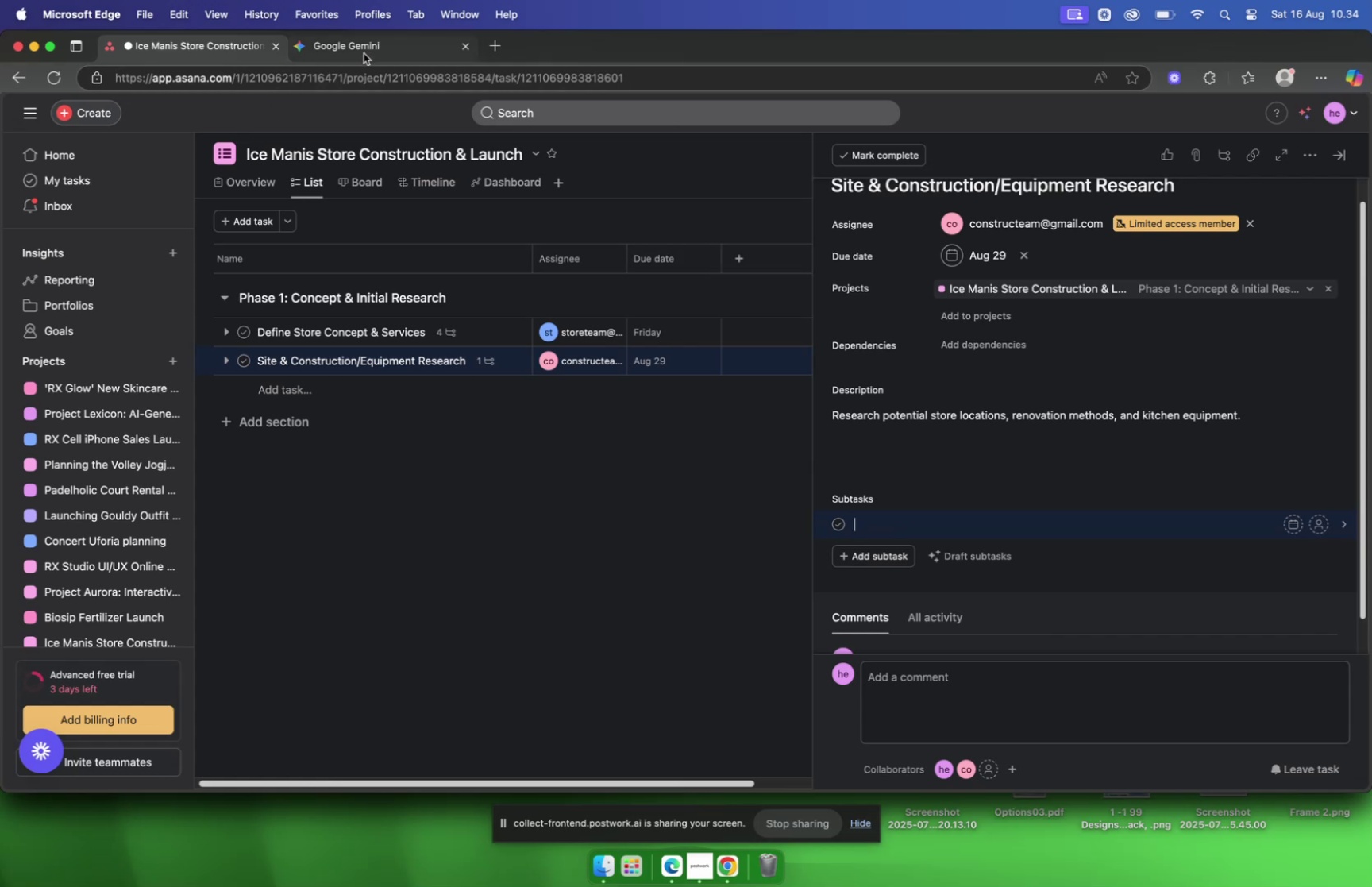 
left_click([364, 54])
 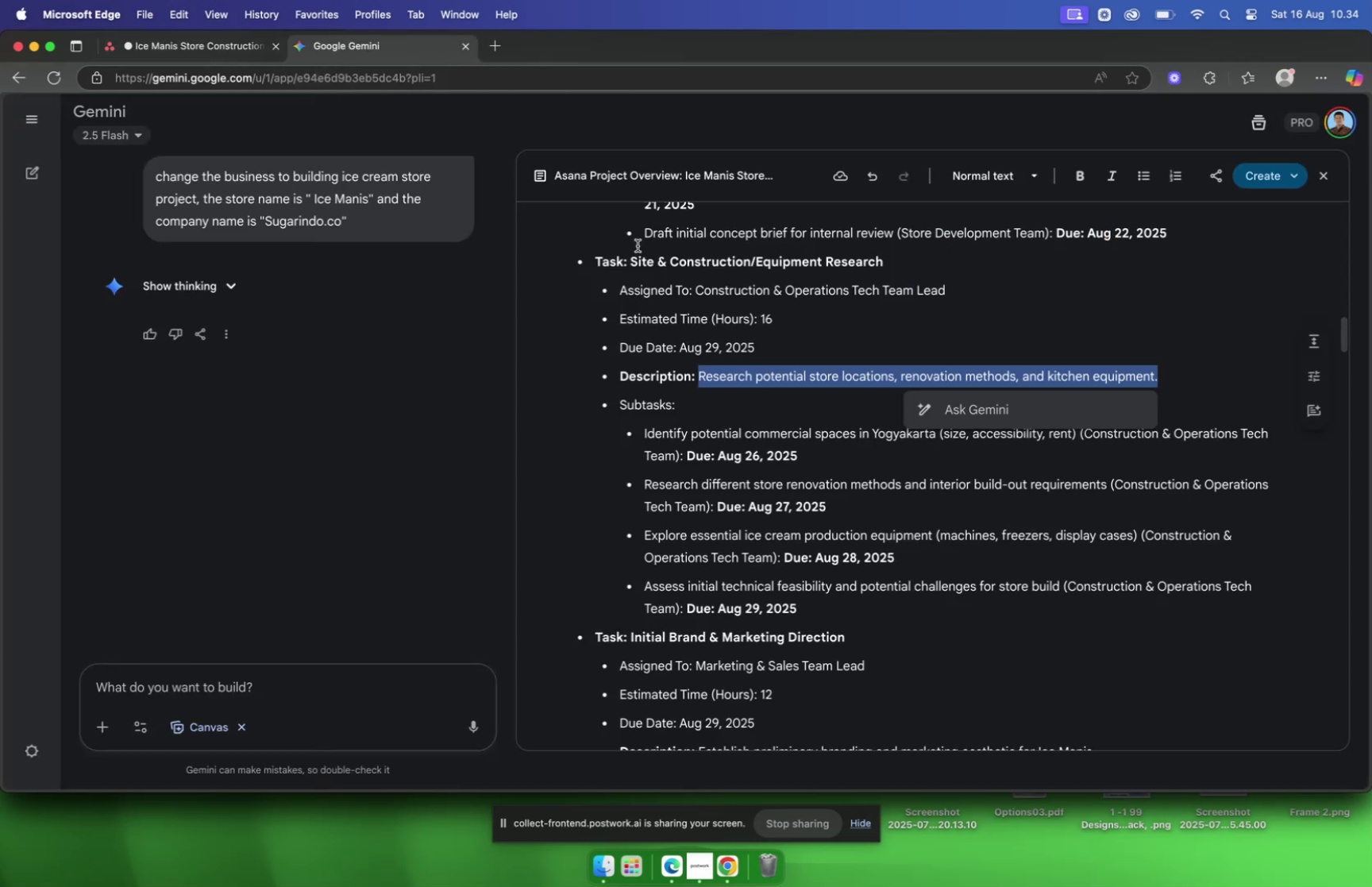 
scroll: coordinate [754, 305], scroll_direction: down, amount: 5.0
 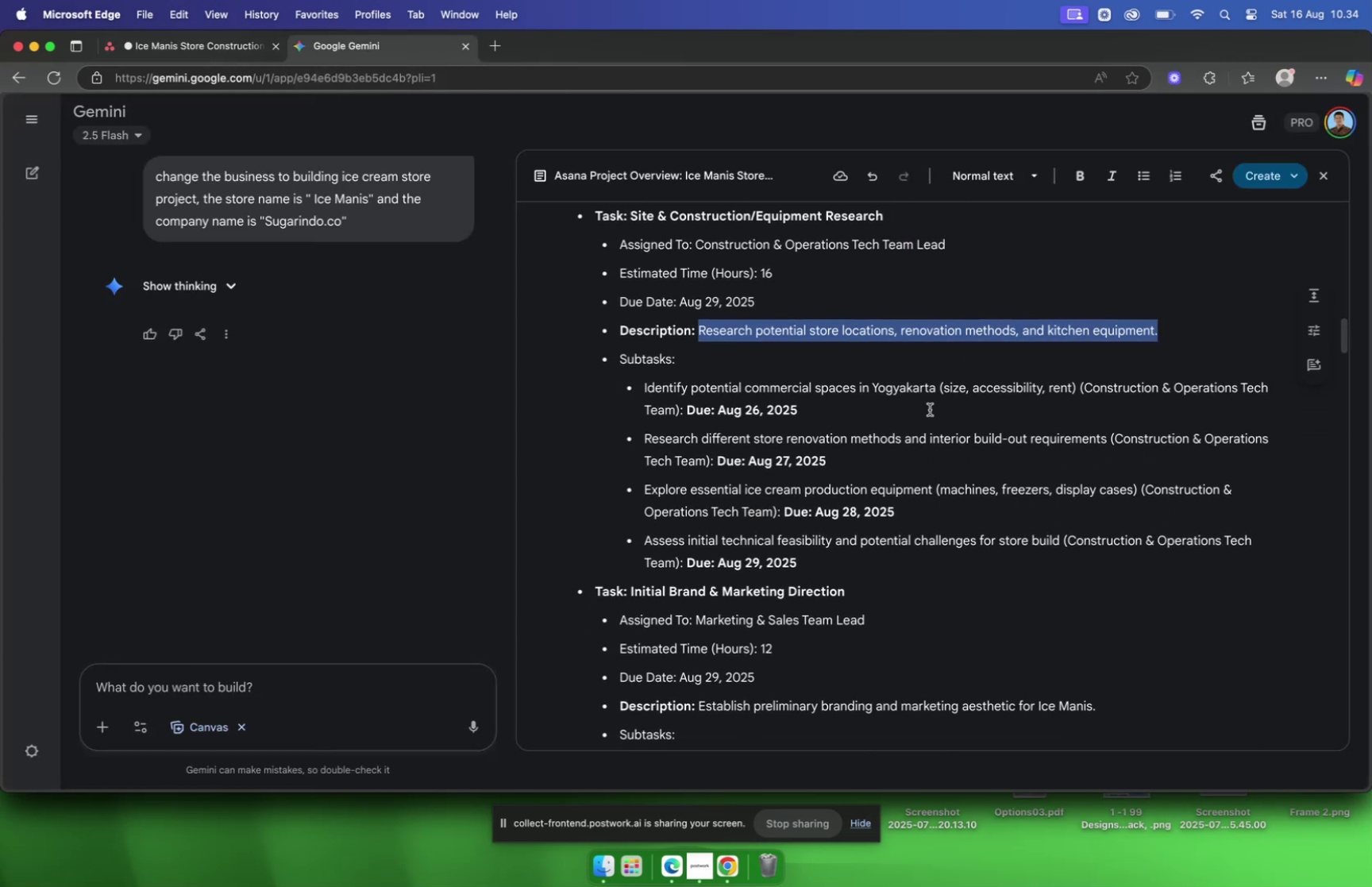 
left_click_drag(start_coordinate=[935, 395], to_coordinate=[644, 394])
 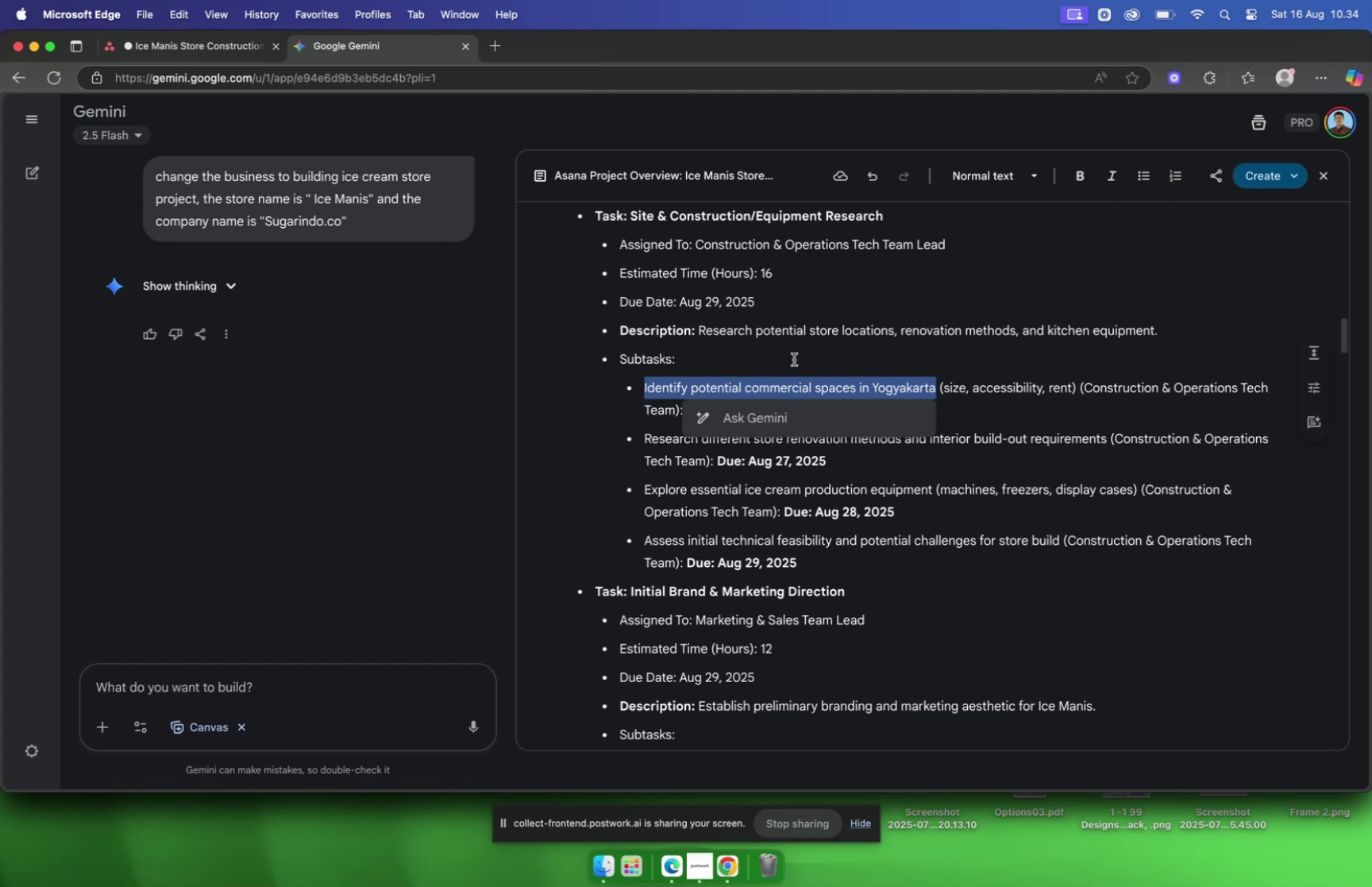 
key(Meta+C)
 